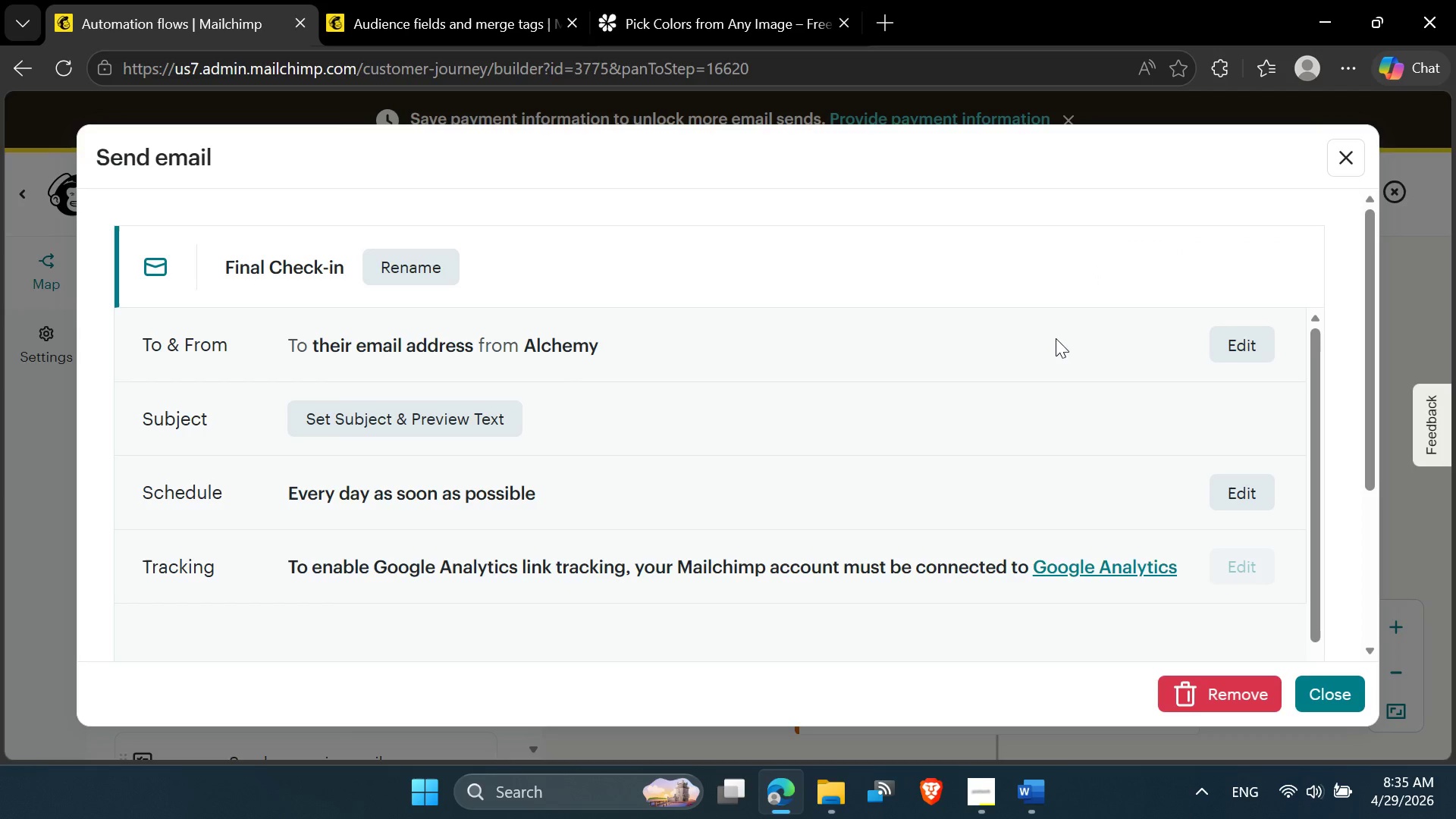 
left_click([1232, 338])
 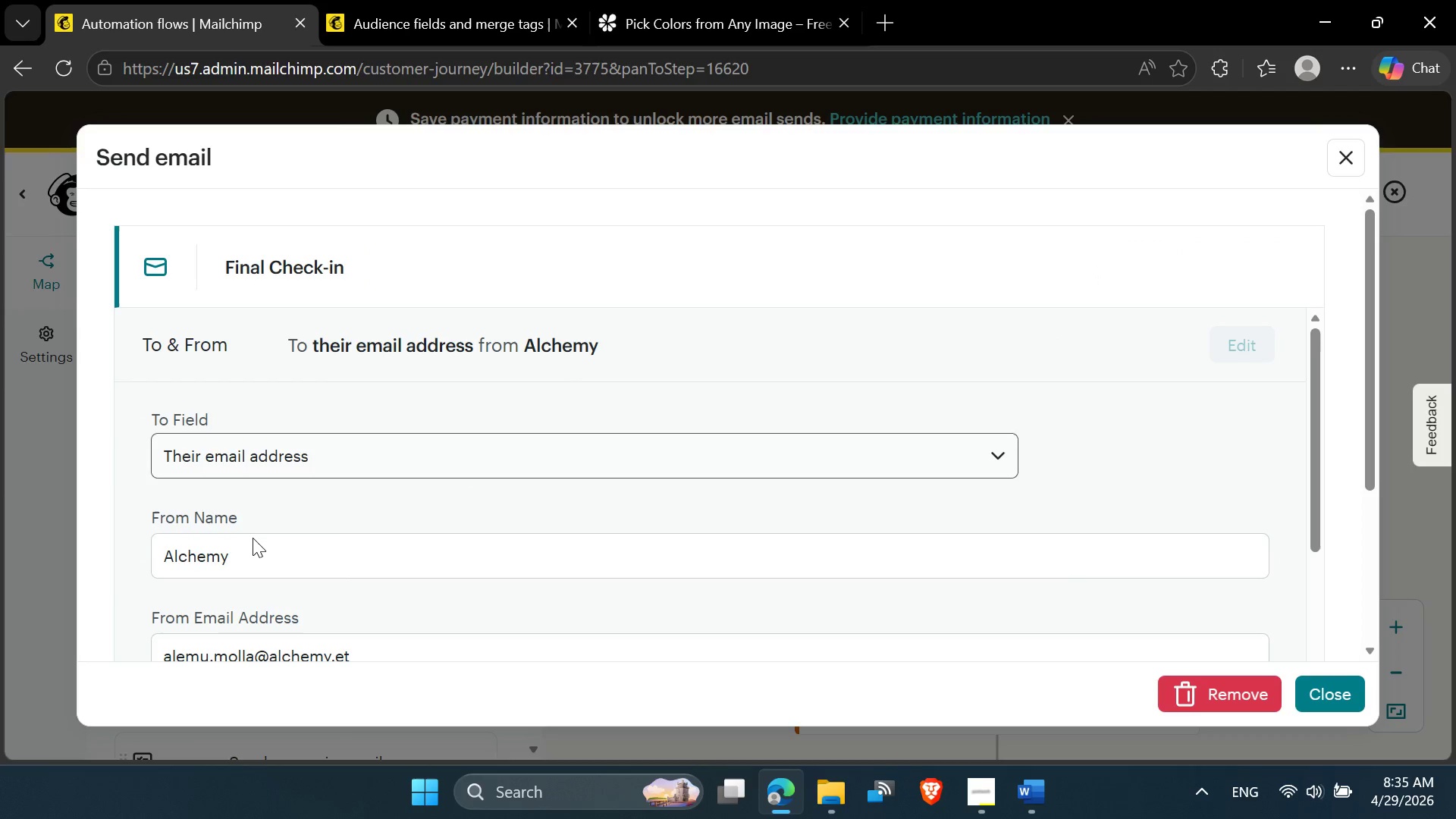 
scroll: coordinate [263, 532], scroll_direction: down, amount: 2.0
 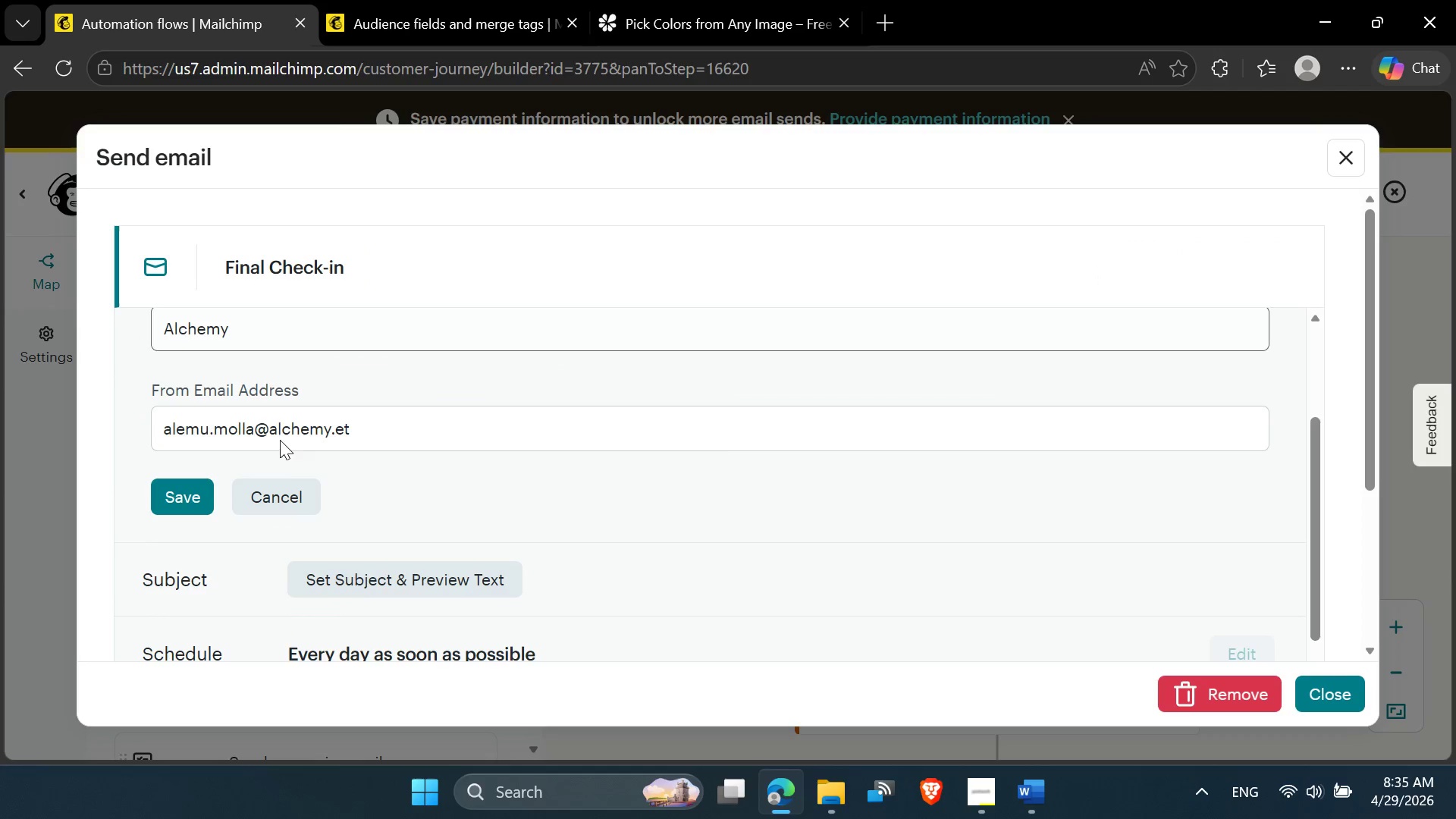 
scroll: coordinate [276, 428], scroll_direction: up, amount: 1.0
 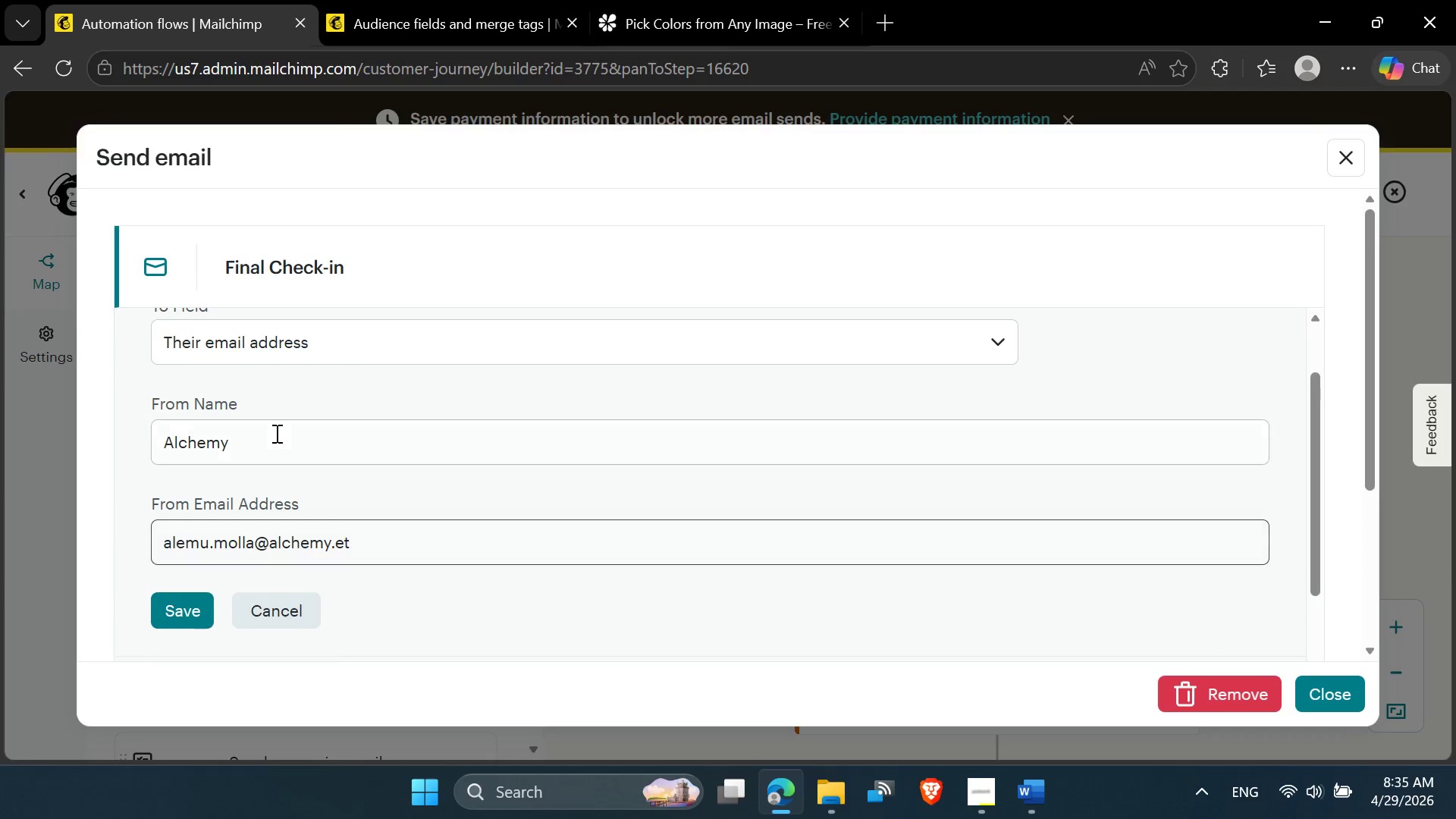 
left_click_drag(start_coordinate=[271, 431], to_coordinate=[124, 423])
 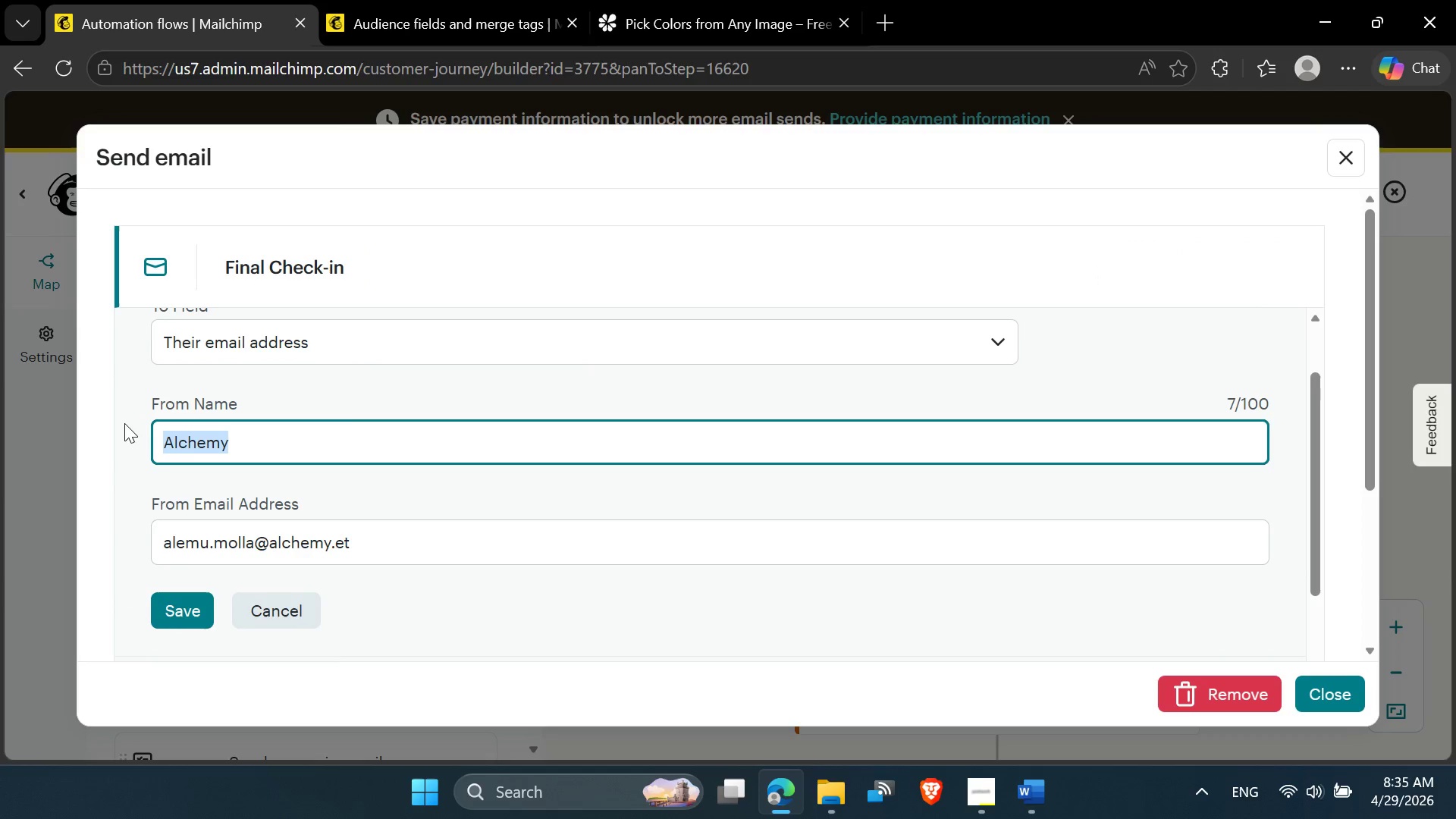 
key(Meta+V)
 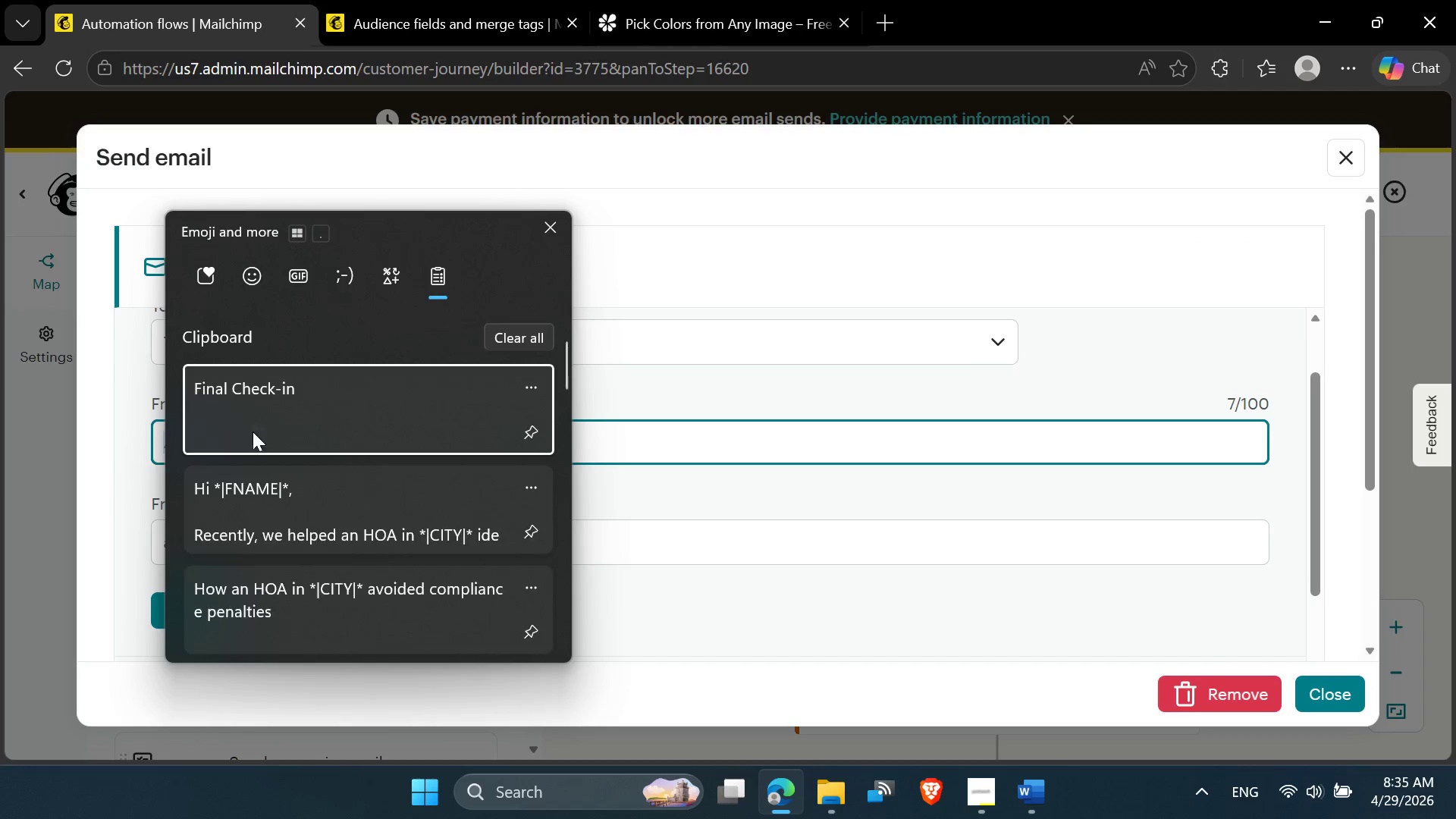 
wait(5.09)
 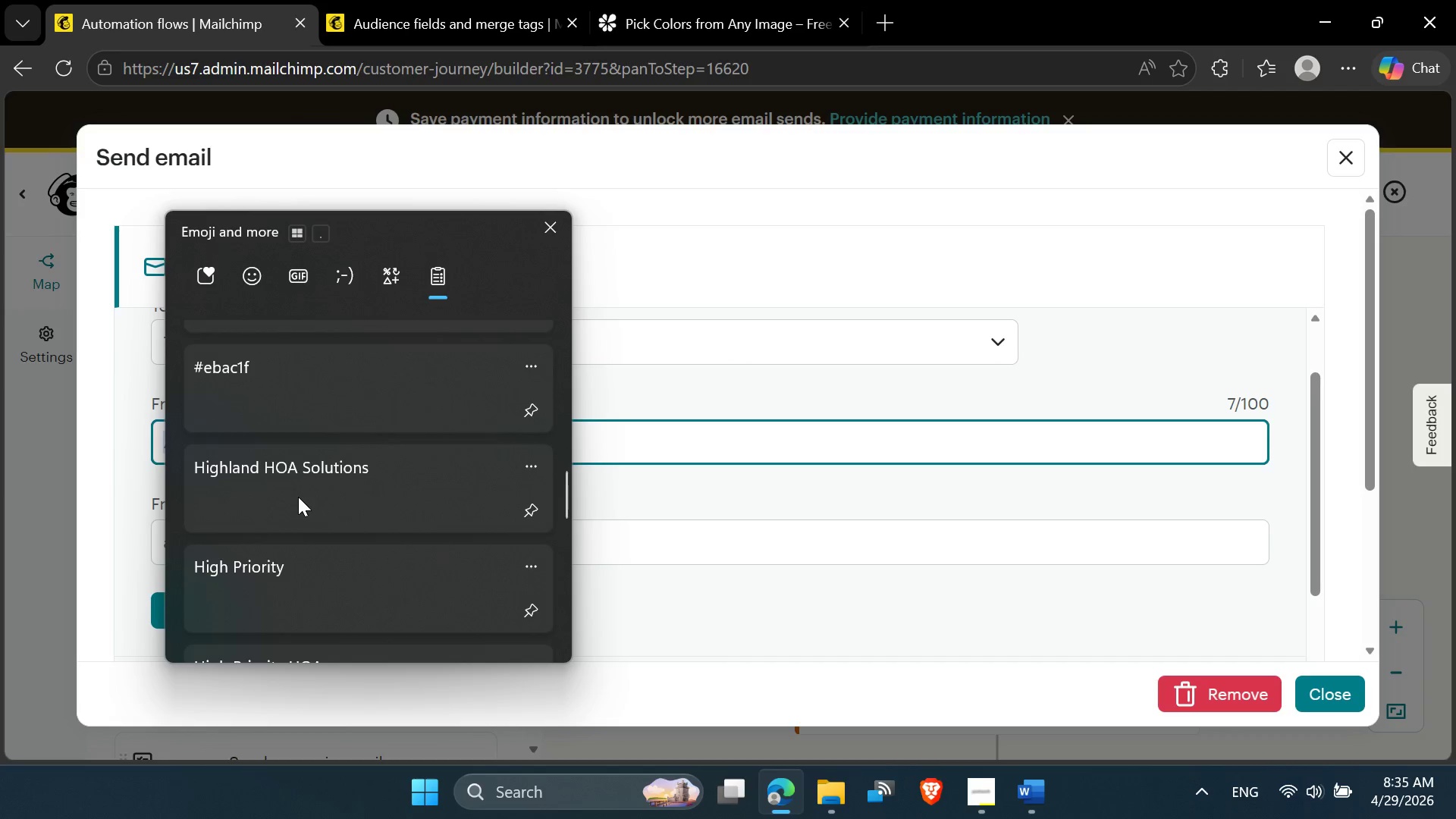 
left_click([298, 497])
 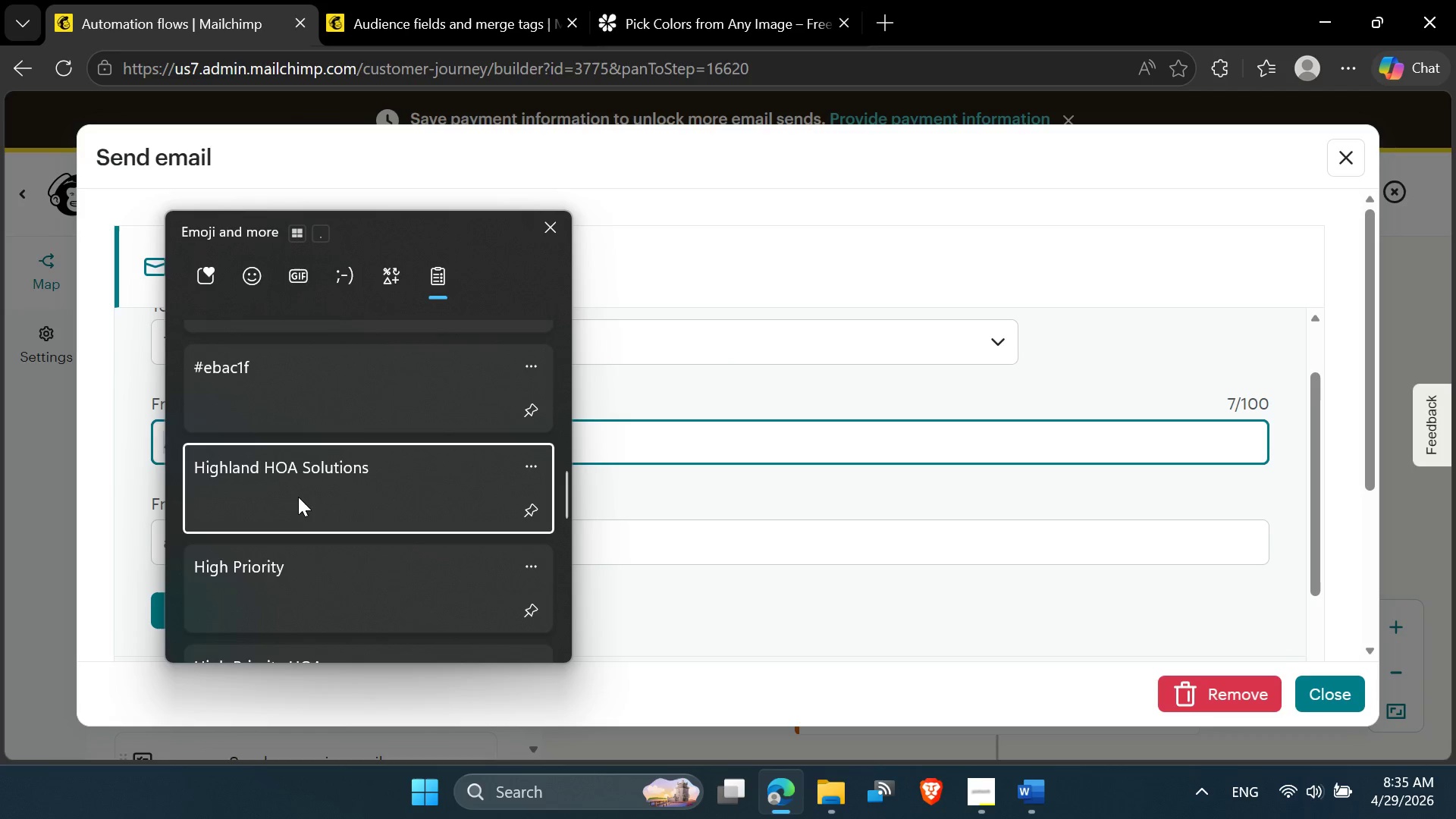 
scroll: coordinate [298, 497], scroll_direction: down, amount: 18.0
 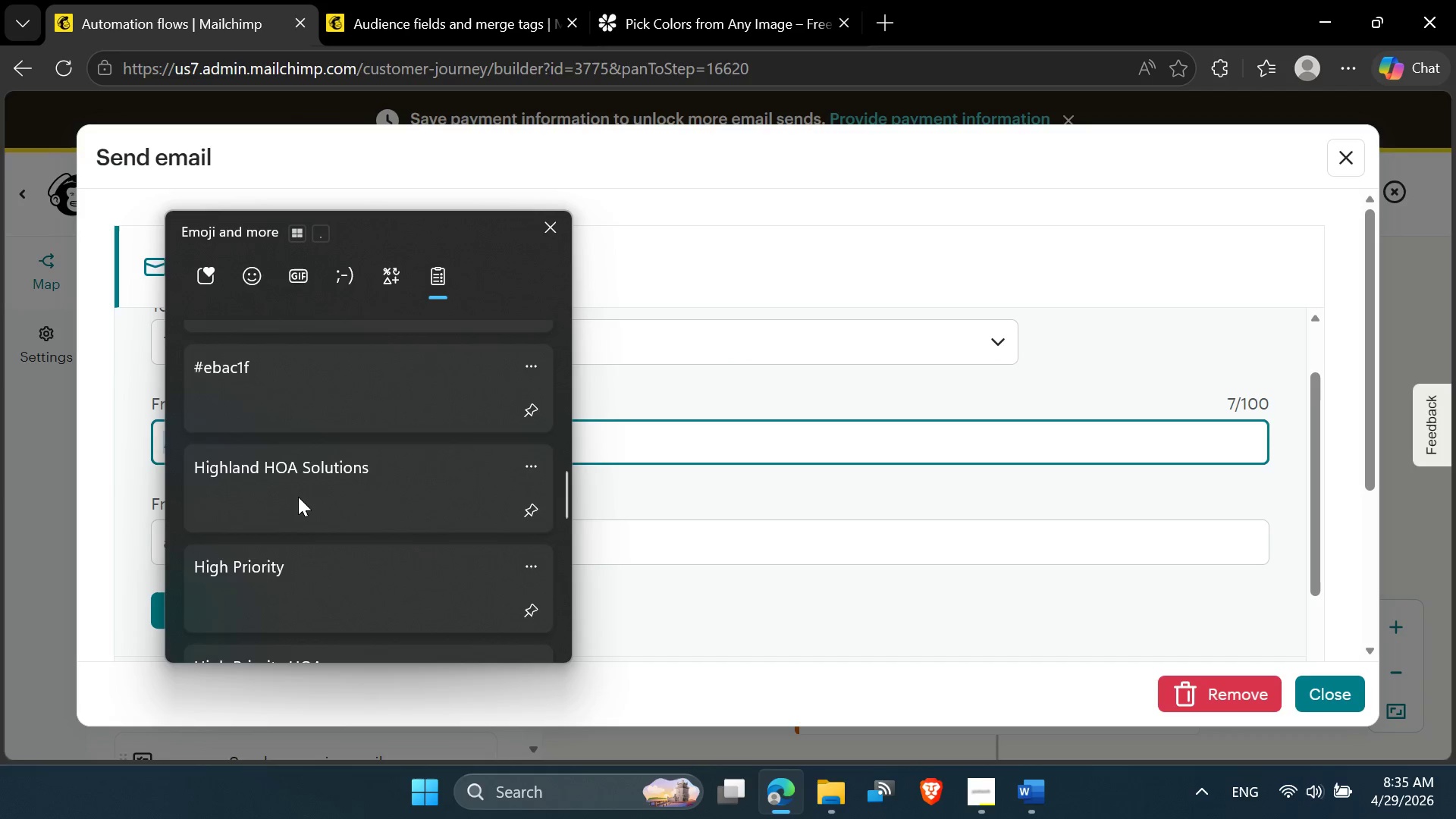 
key(Control+ControlLeft)
 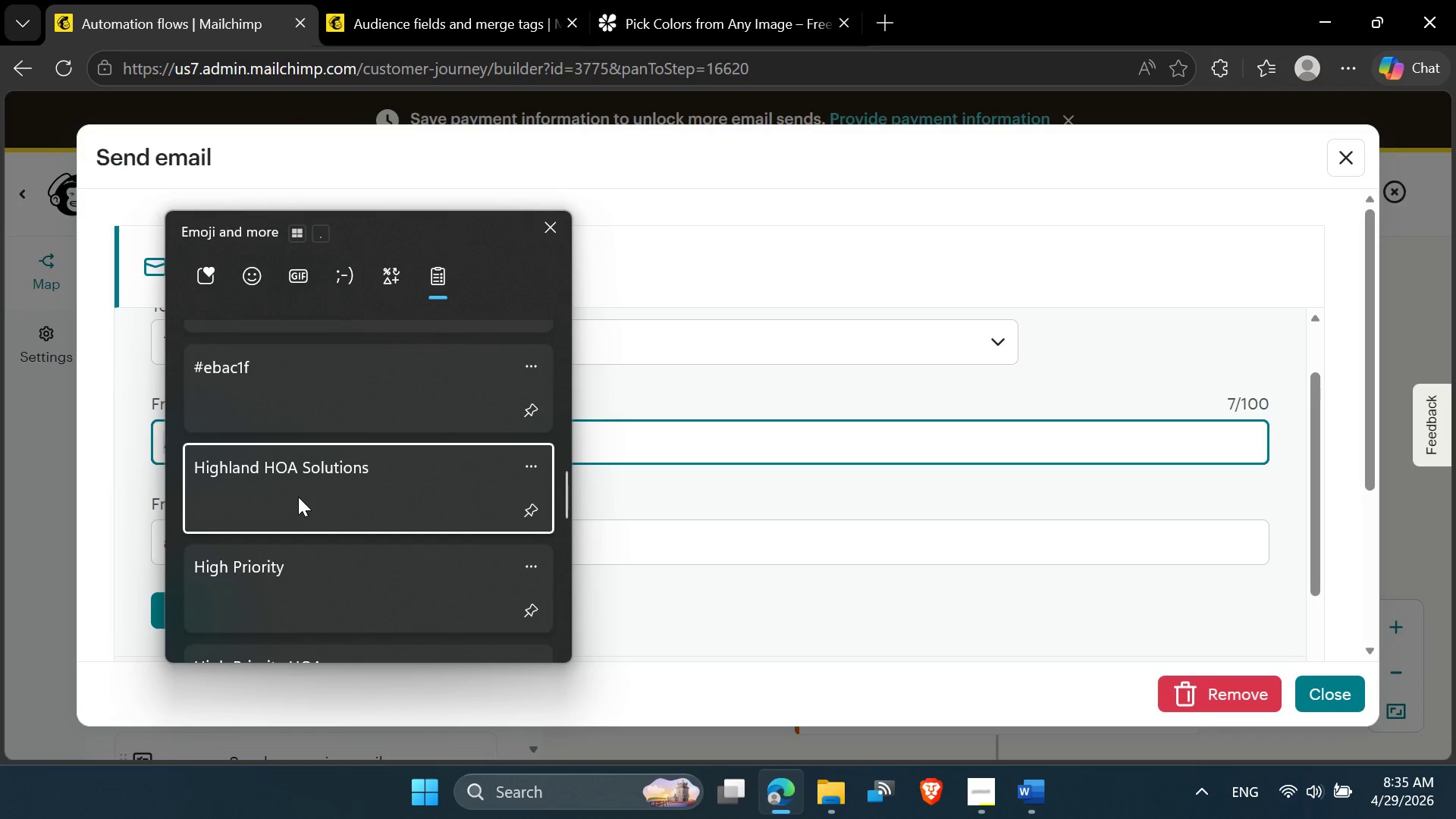 
key(Control+V)
 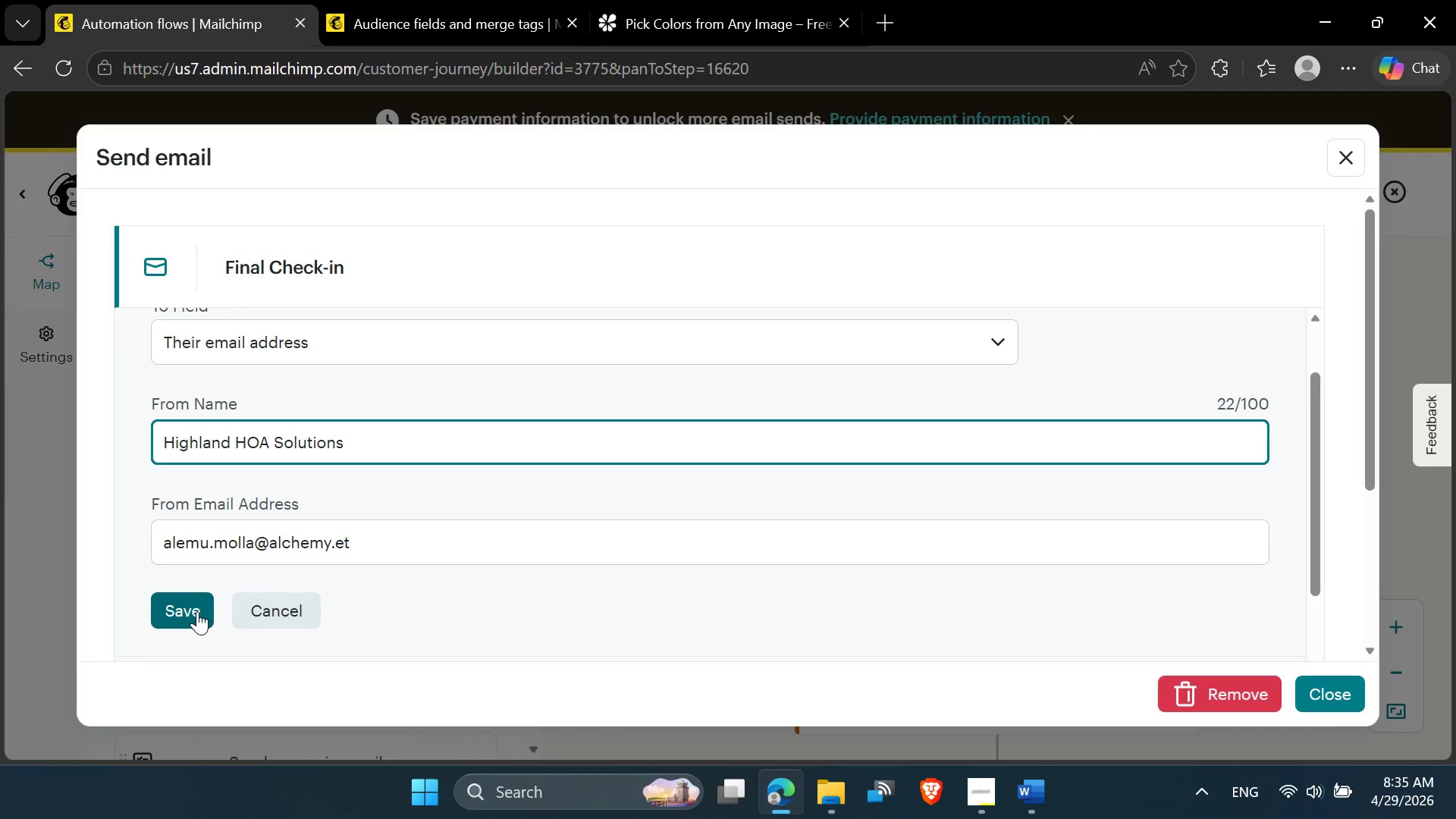 
left_click([196, 609])
 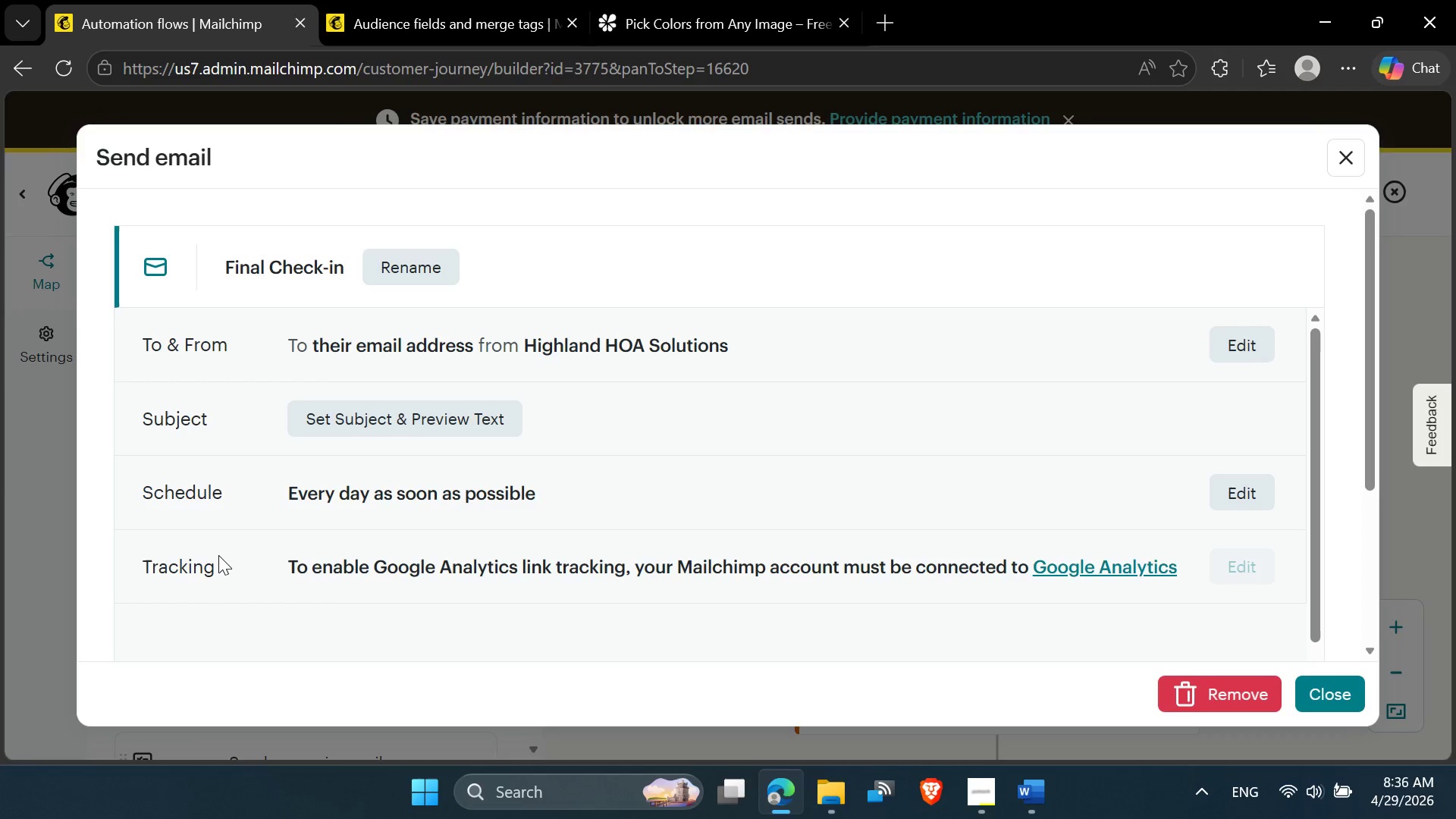 
wait(21.42)
 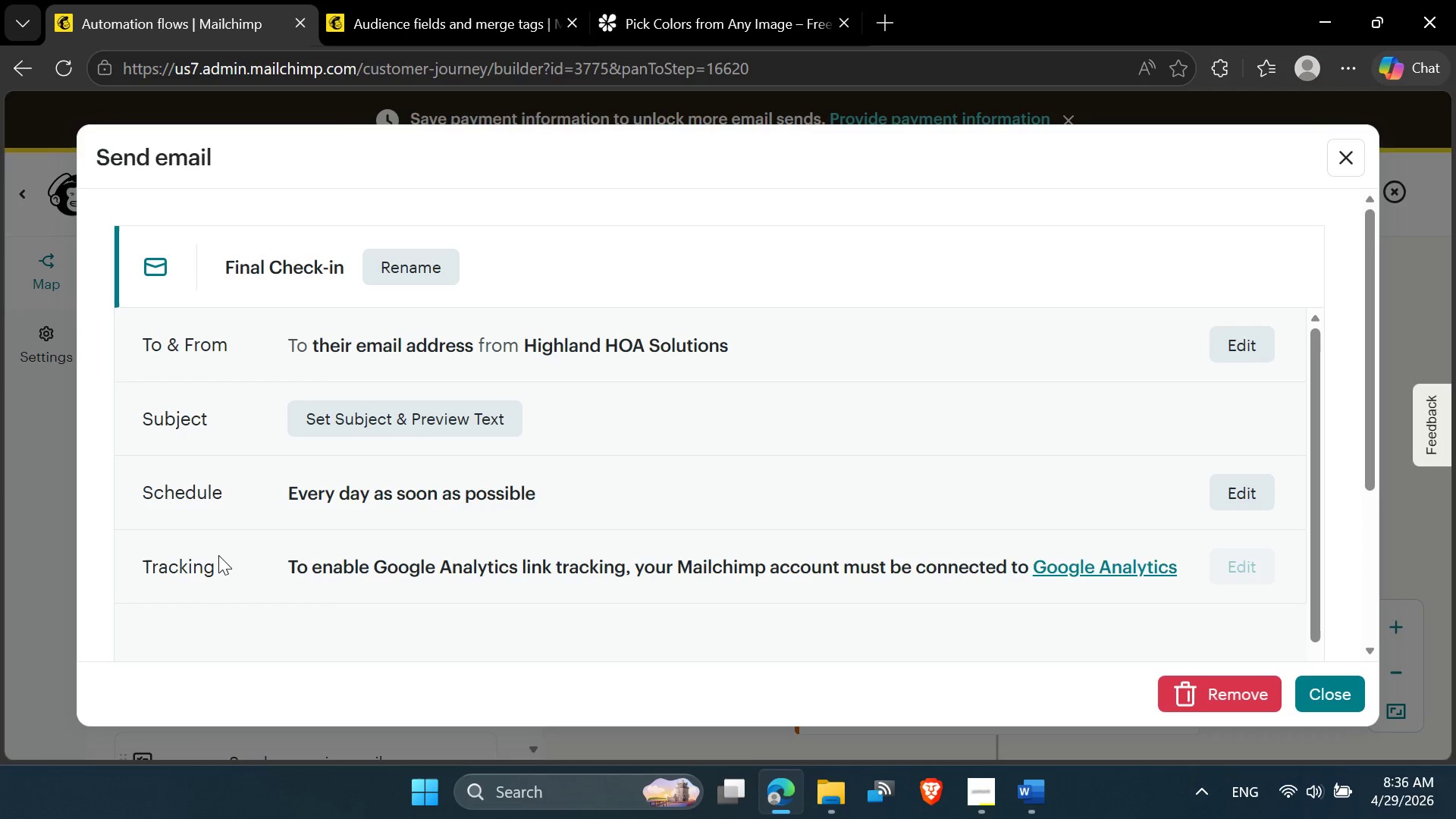 
left_click([413, 416])
 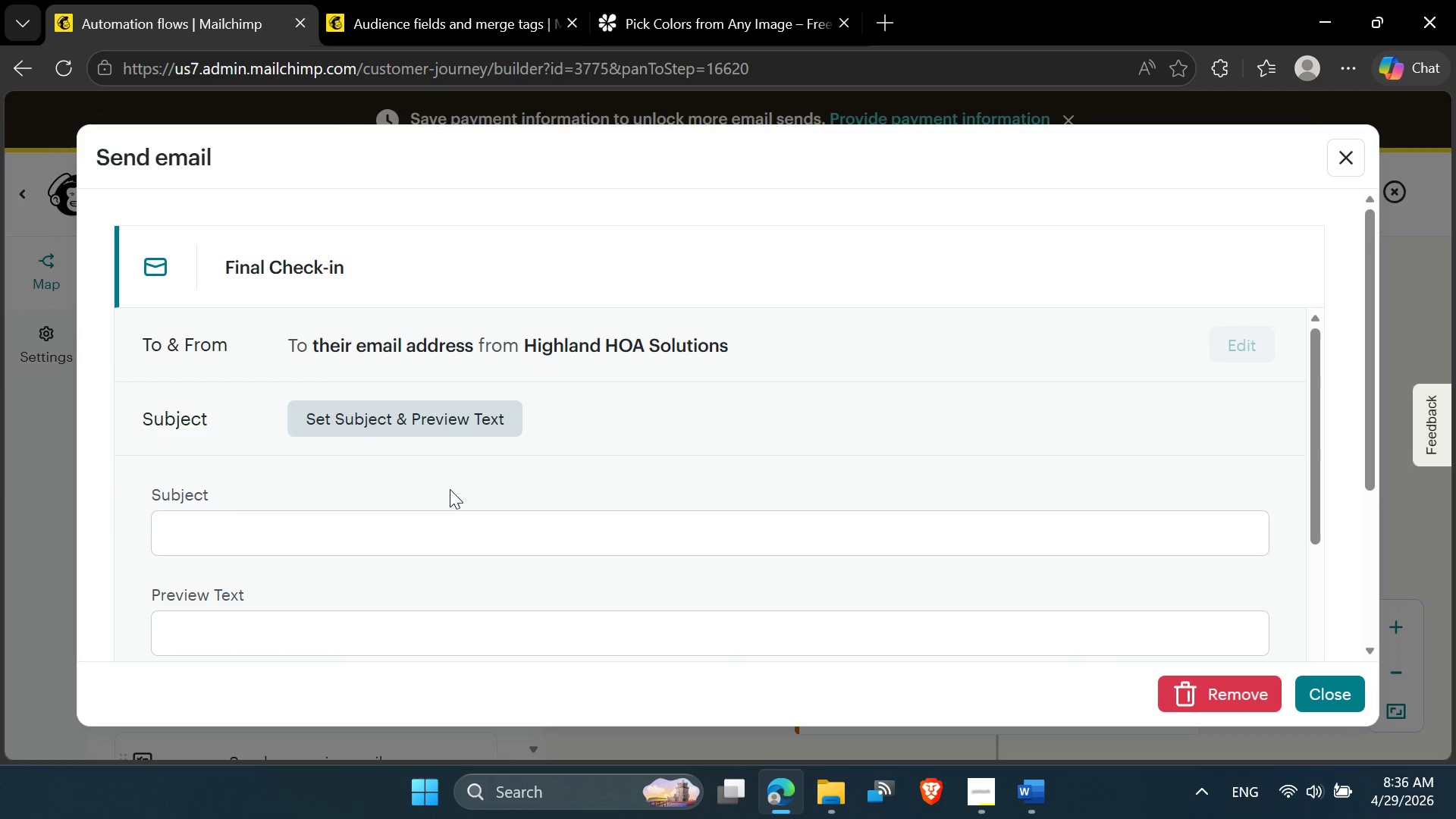 
scroll: coordinate [441, 531], scroll_direction: down, amount: 1.0
 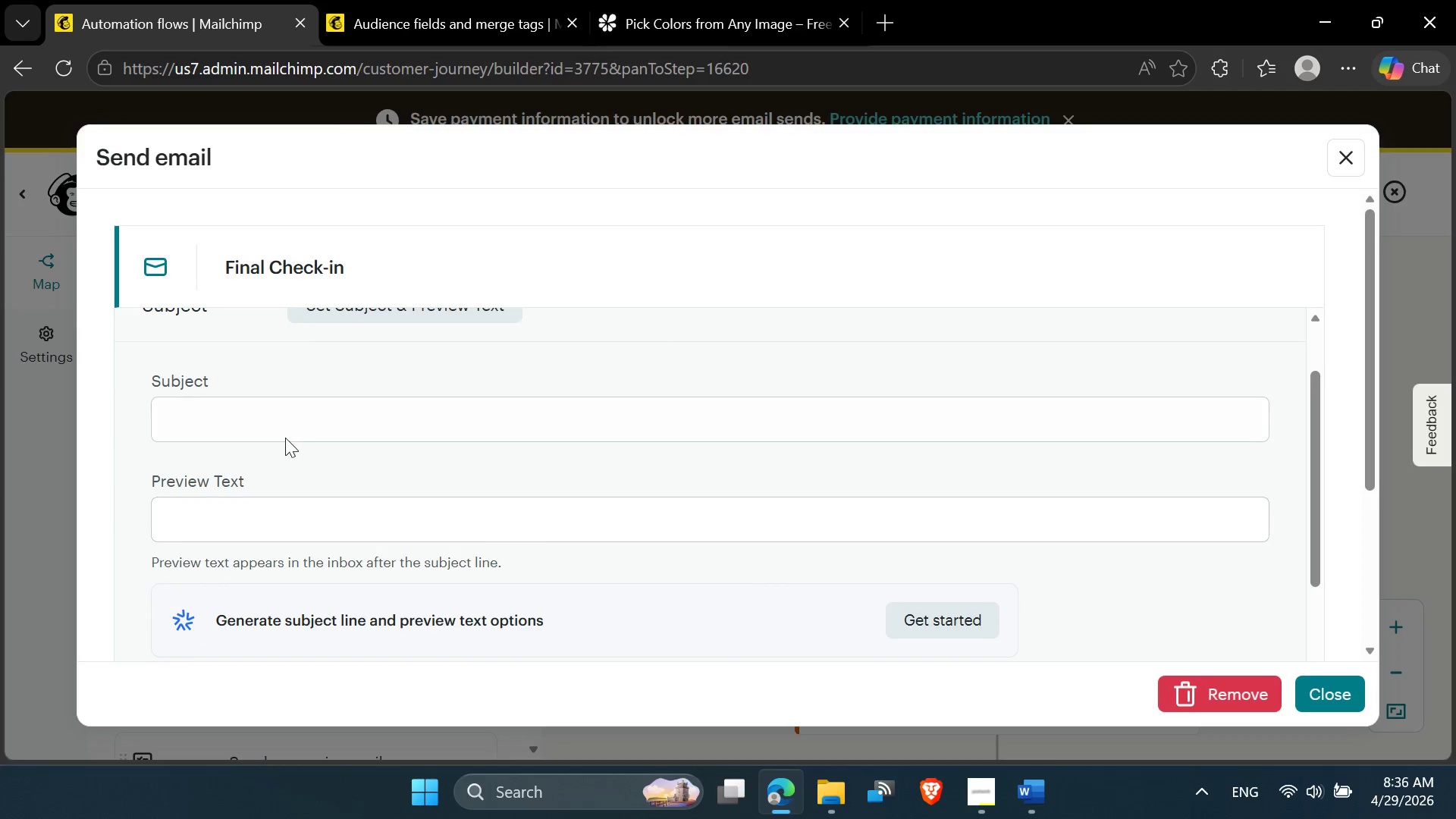 
left_click([282, 425])
 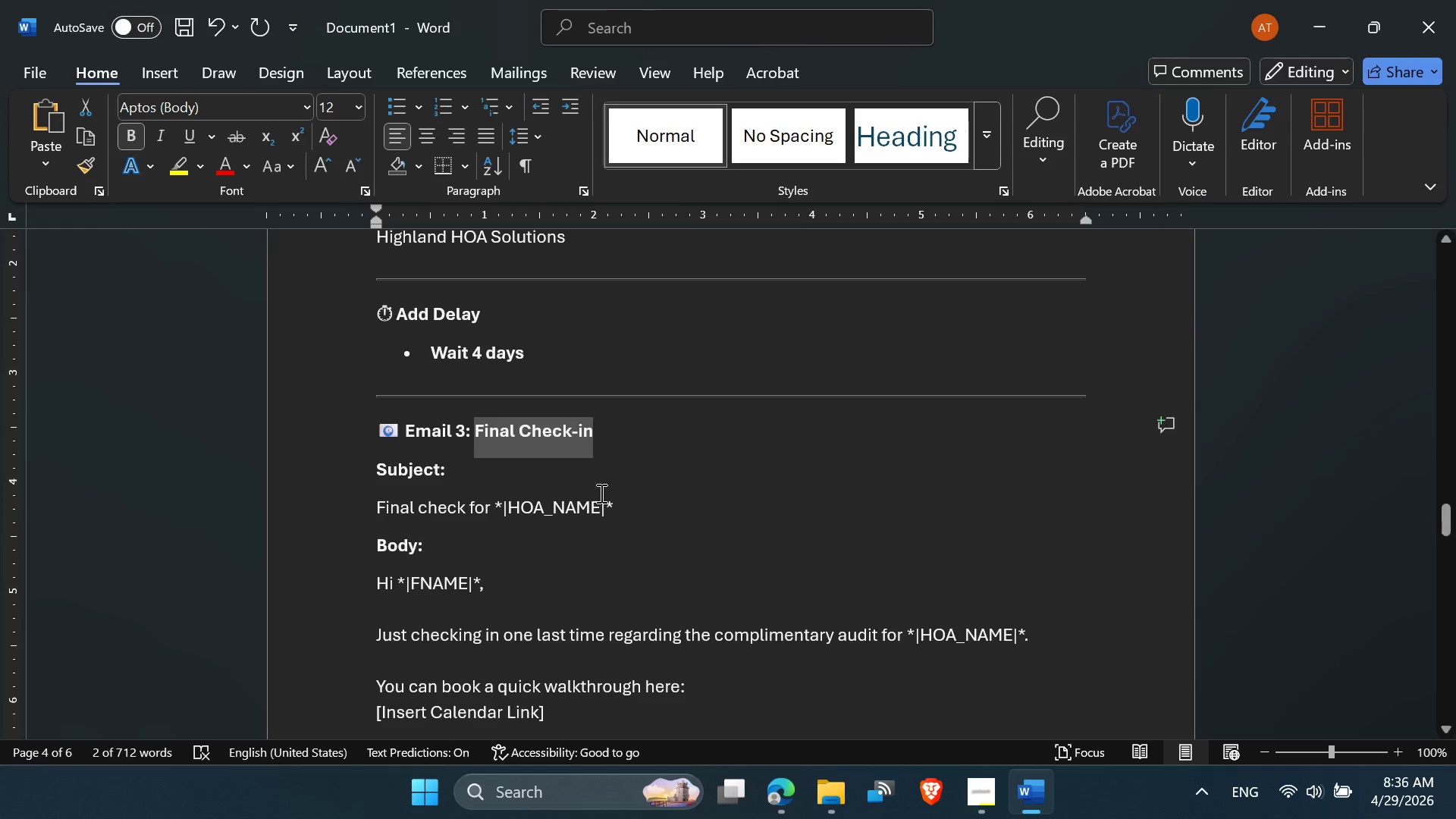 
left_click_drag(start_coordinate=[617, 509], to_coordinate=[316, 497])
 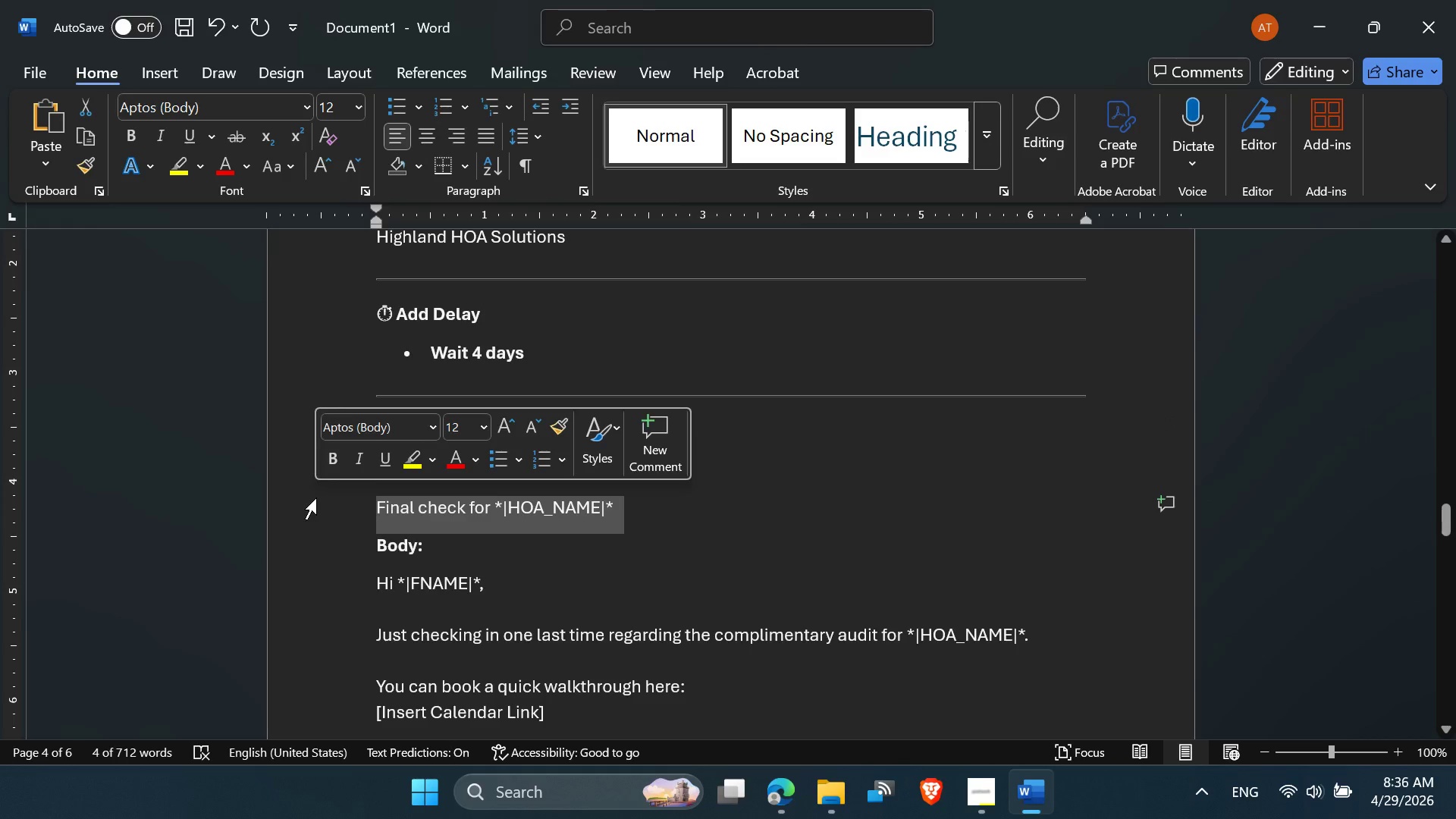 
key(Control+C)
 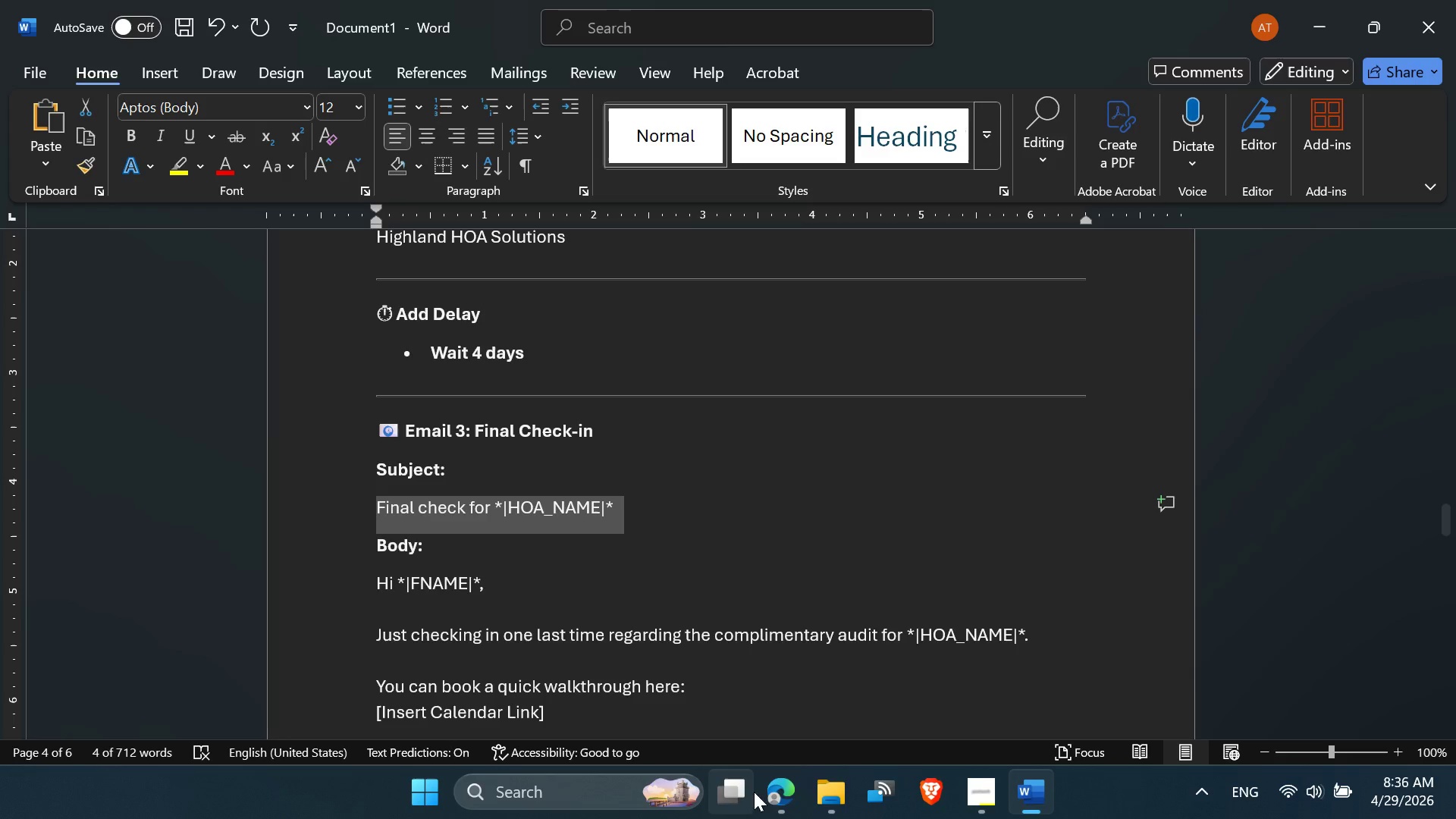 
left_click([773, 791])
 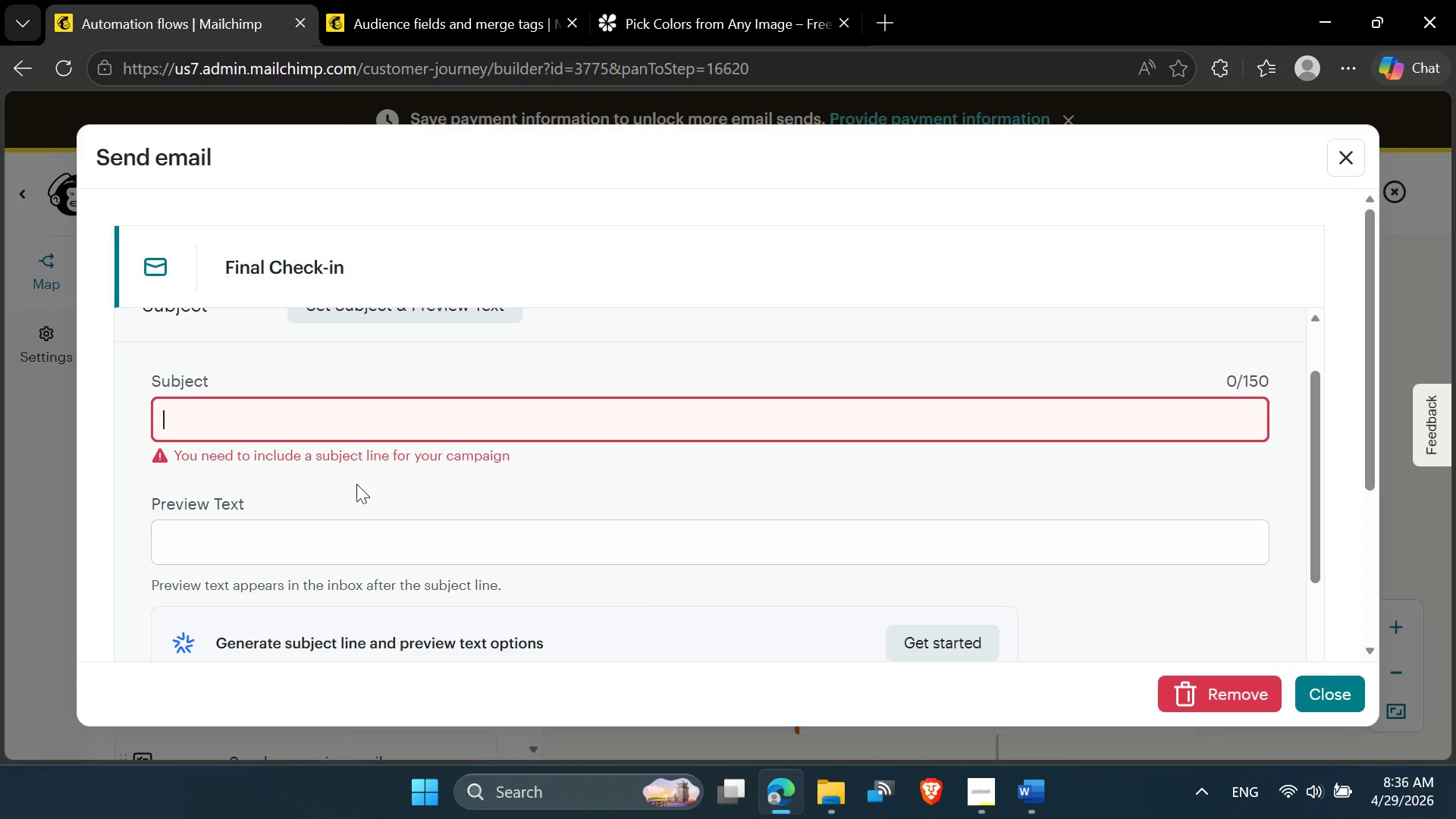 
key(Control+V)
 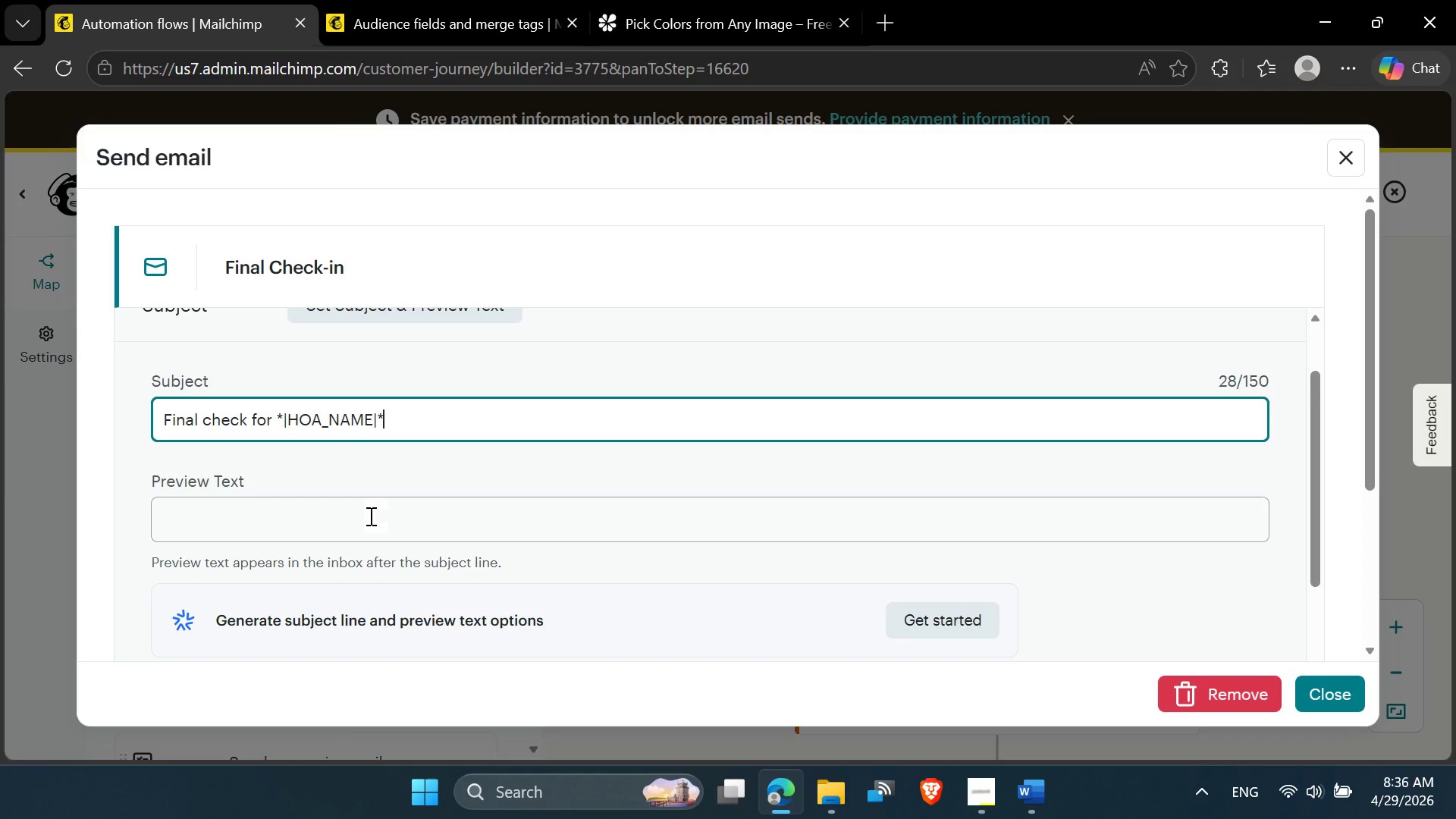 
scroll: coordinate [342, 544], scroll_direction: down, amount: 3.0
 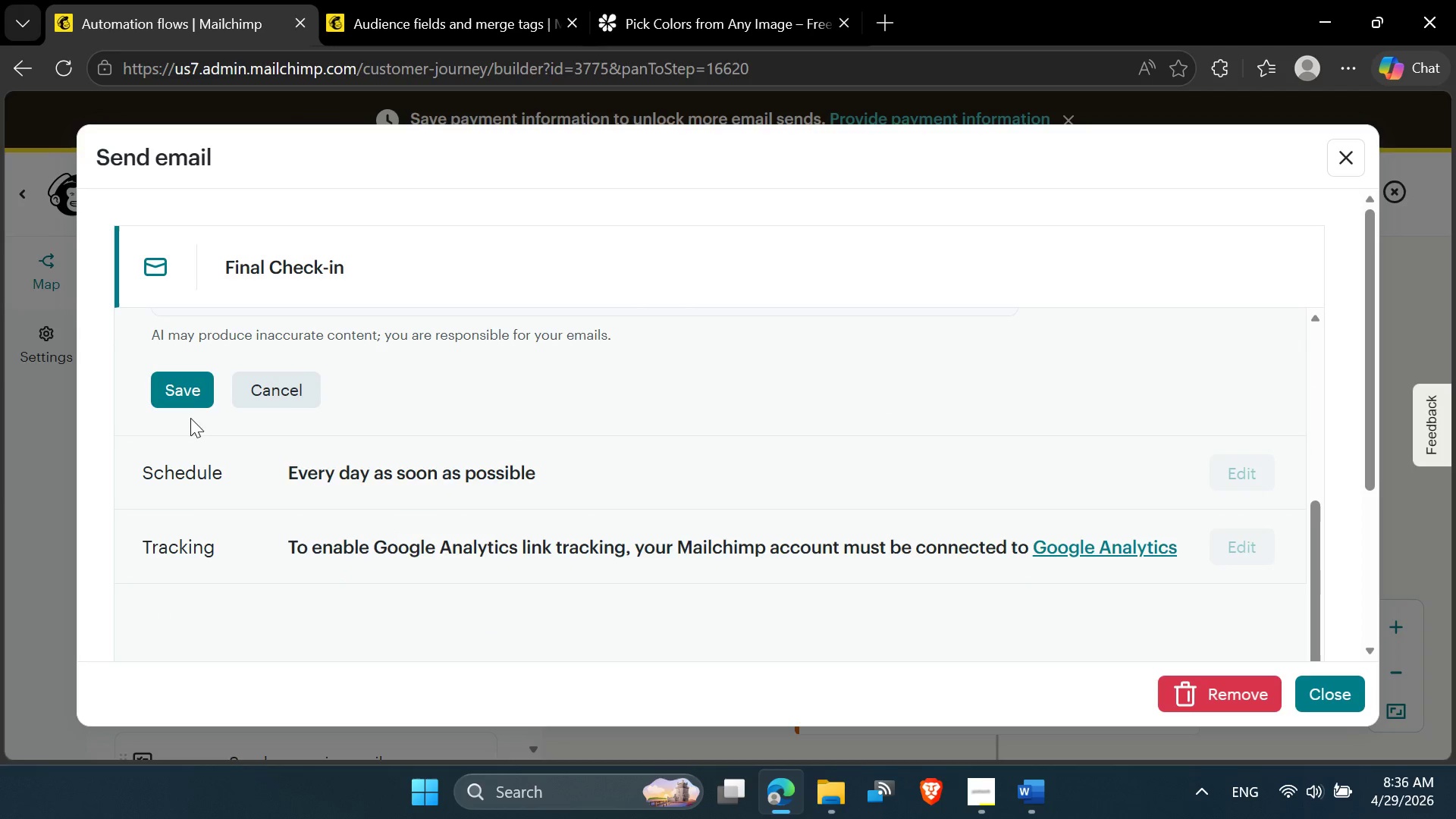 
left_click([195, 402])
 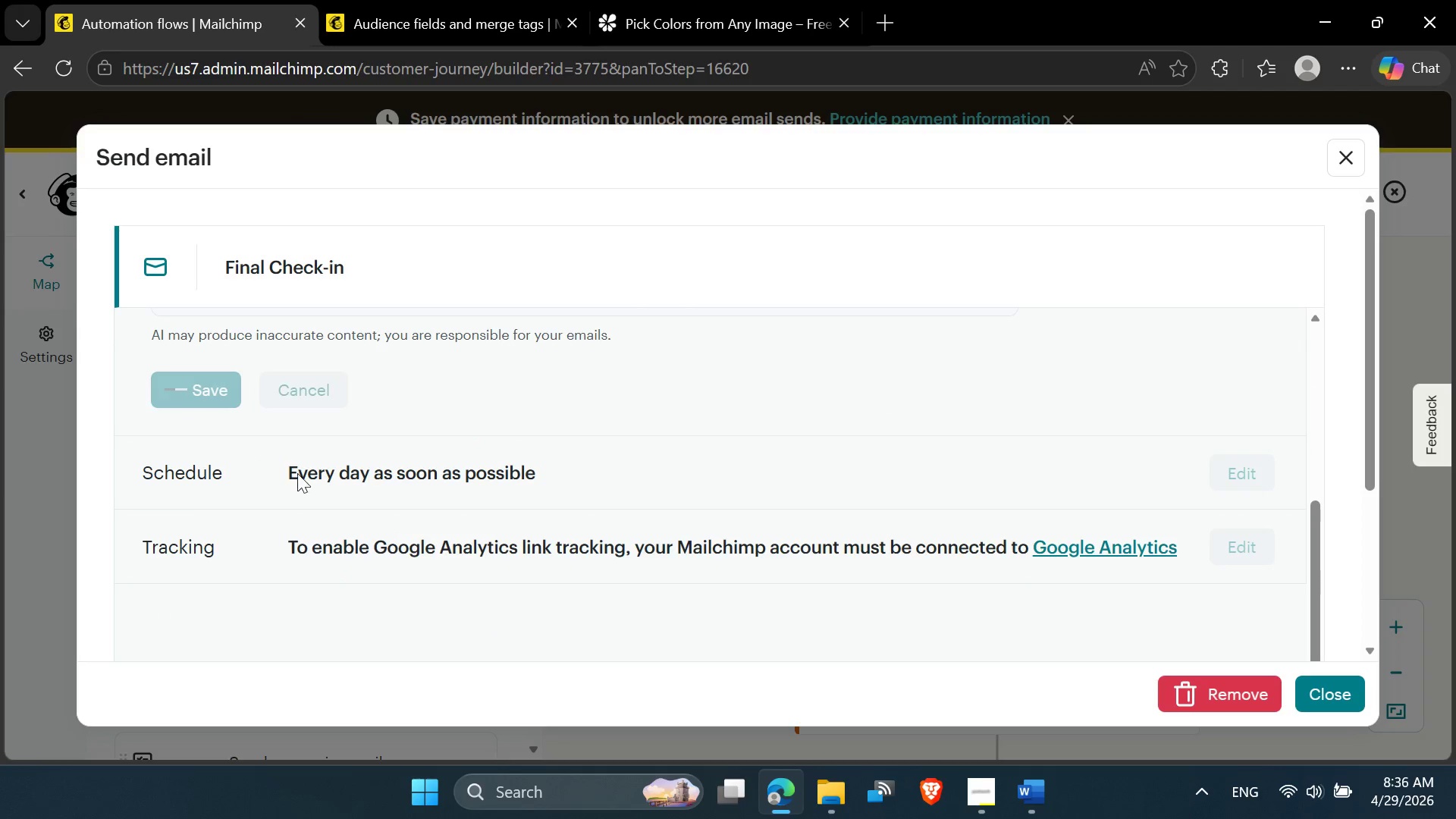 
scroll: coordinate [502, 487], scroll_direction: up, amount: 4.0
 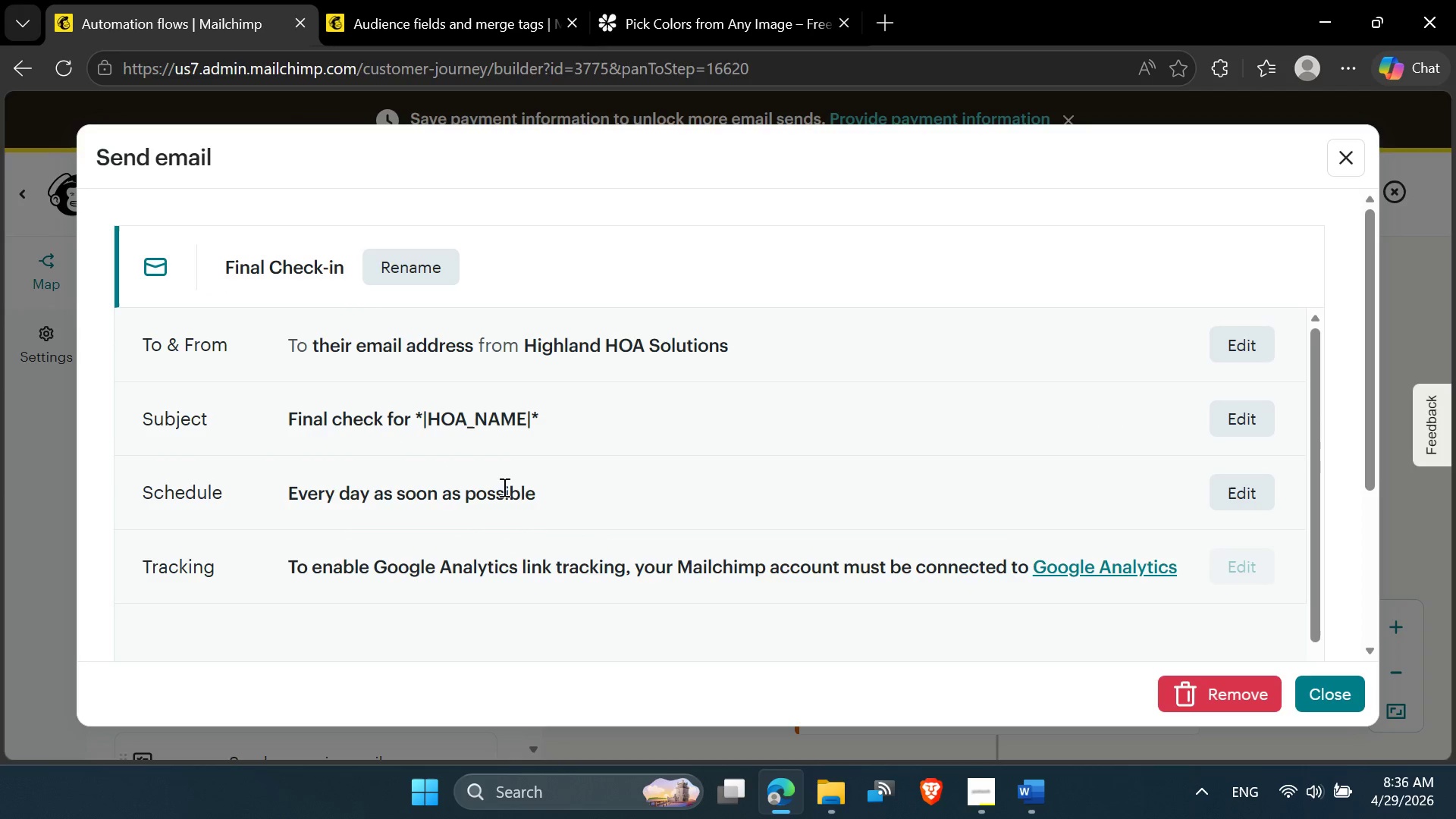 
scroll: coordinate [726, 564], scroll_direction: down, amount: 6.0
 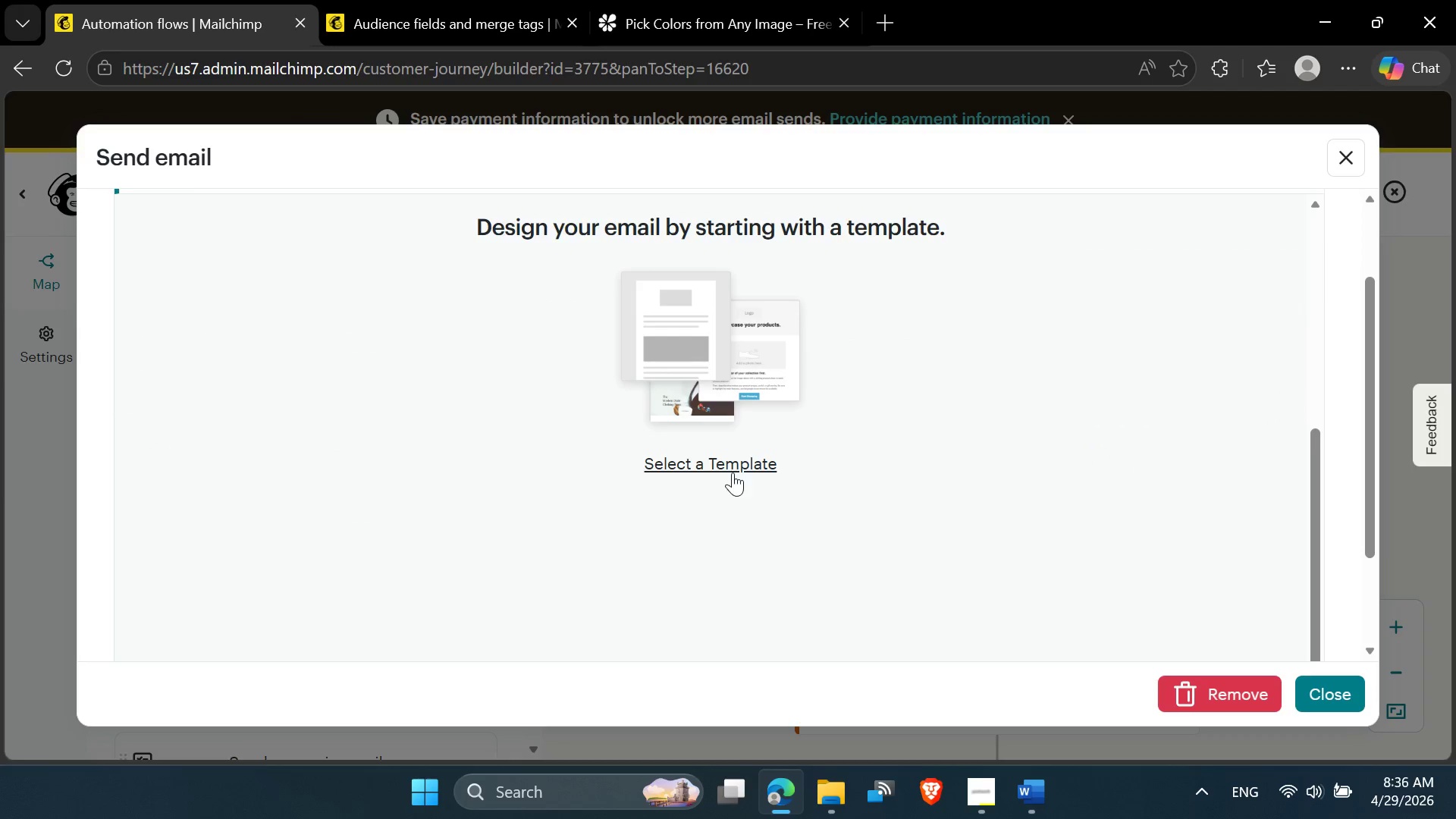 
left_click([732, 463])
 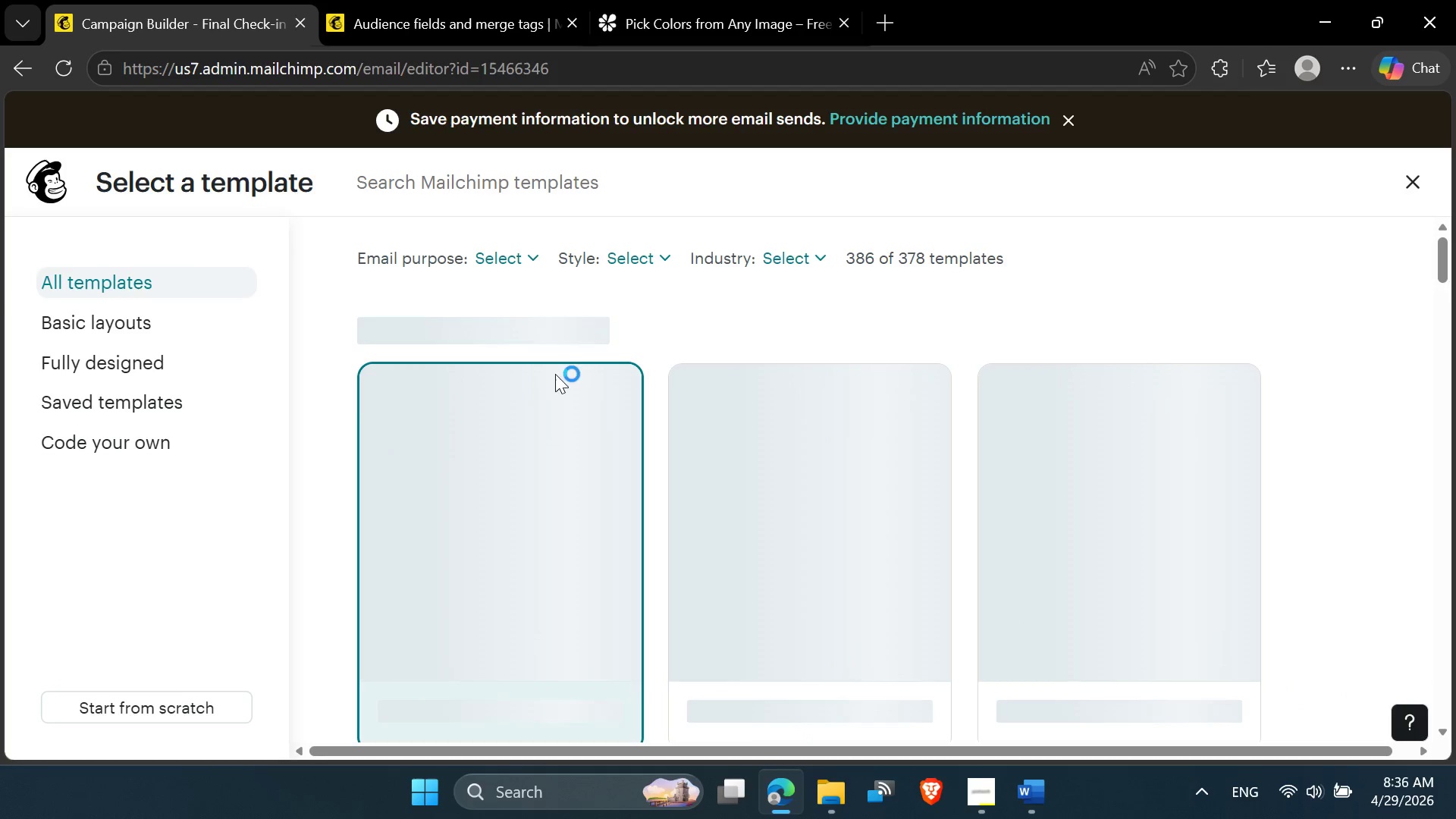 
wait(7.17)
 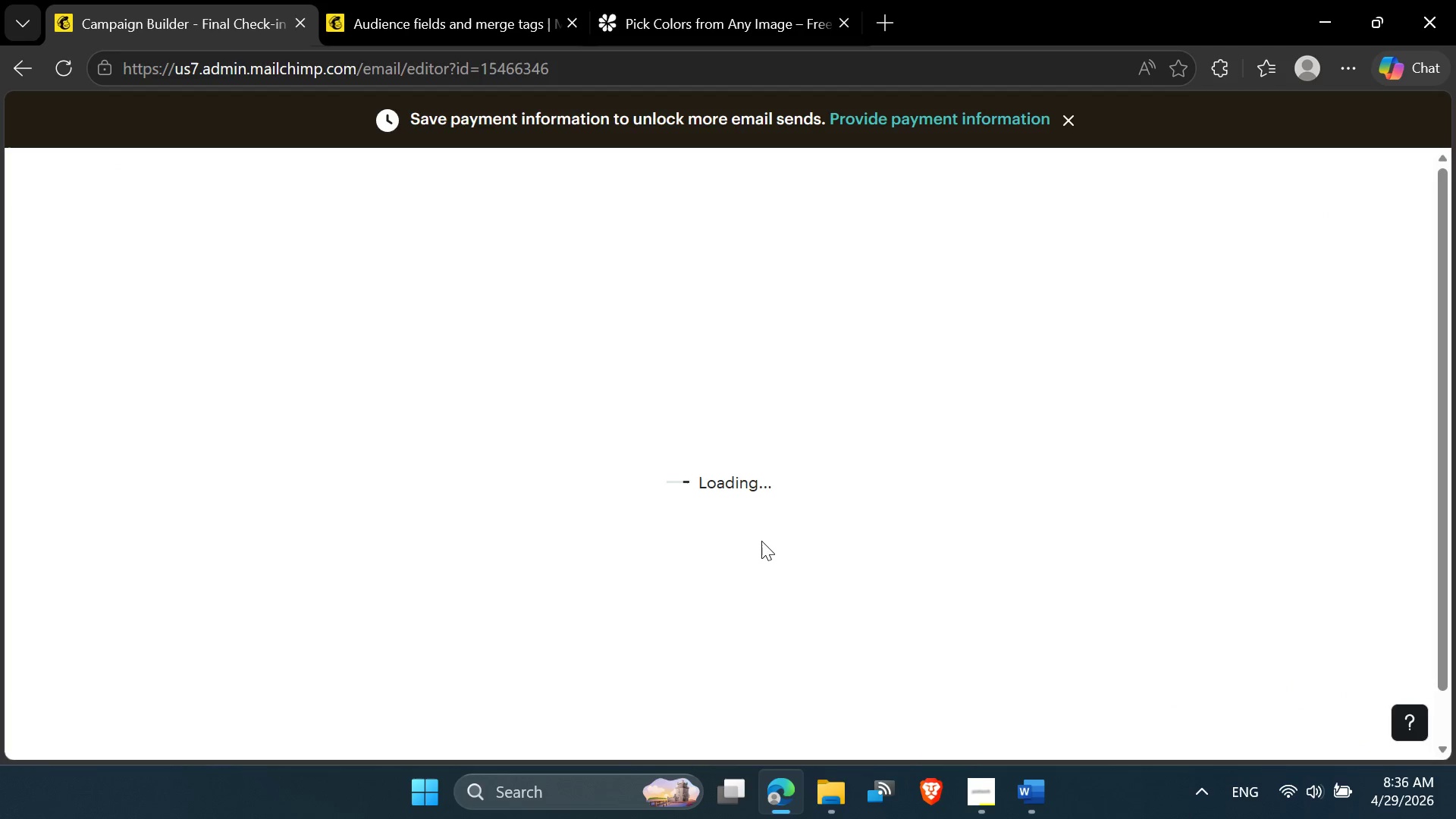 
mouse_move([979, 777])
 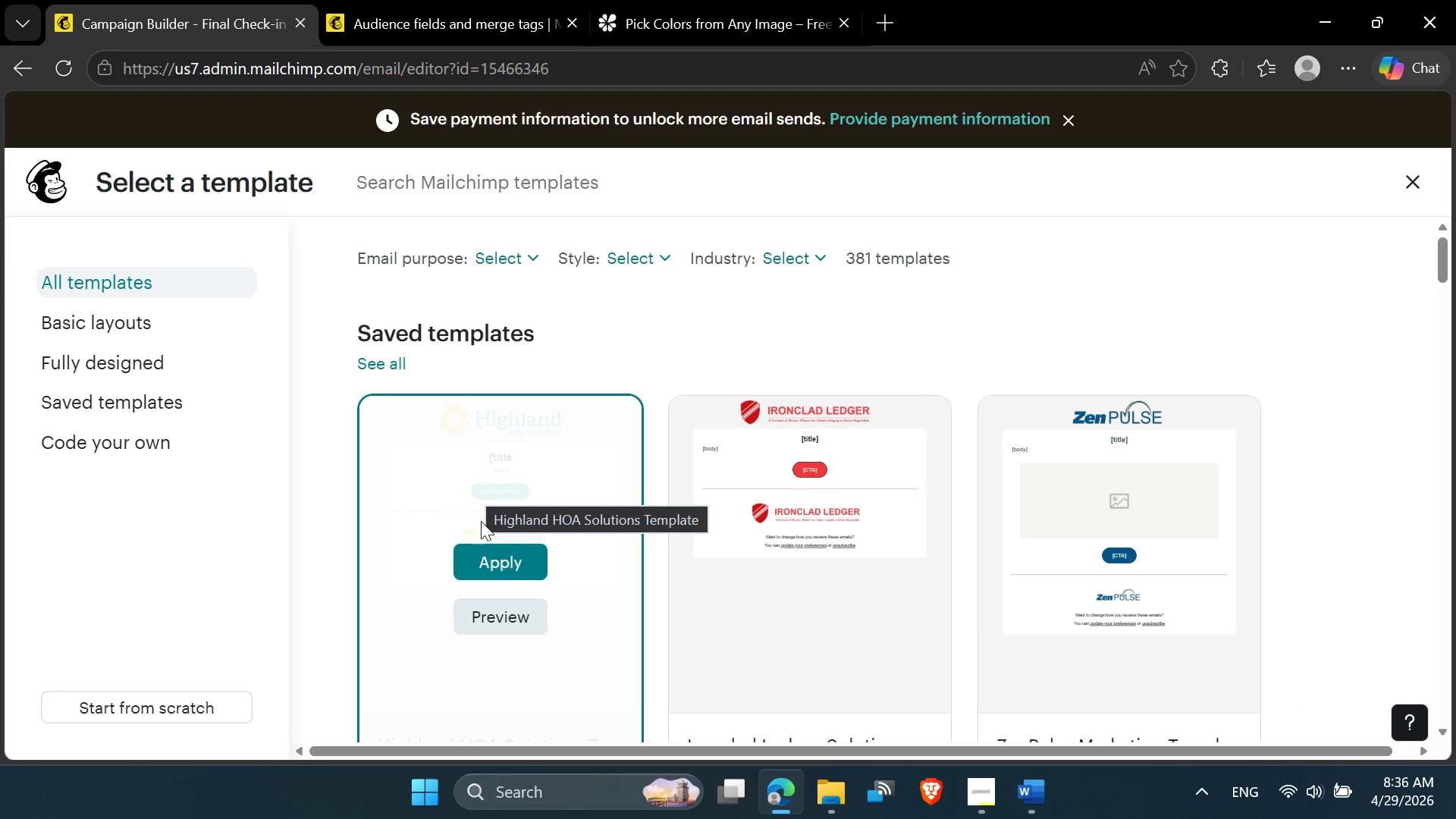 
left_click([488, 557])
 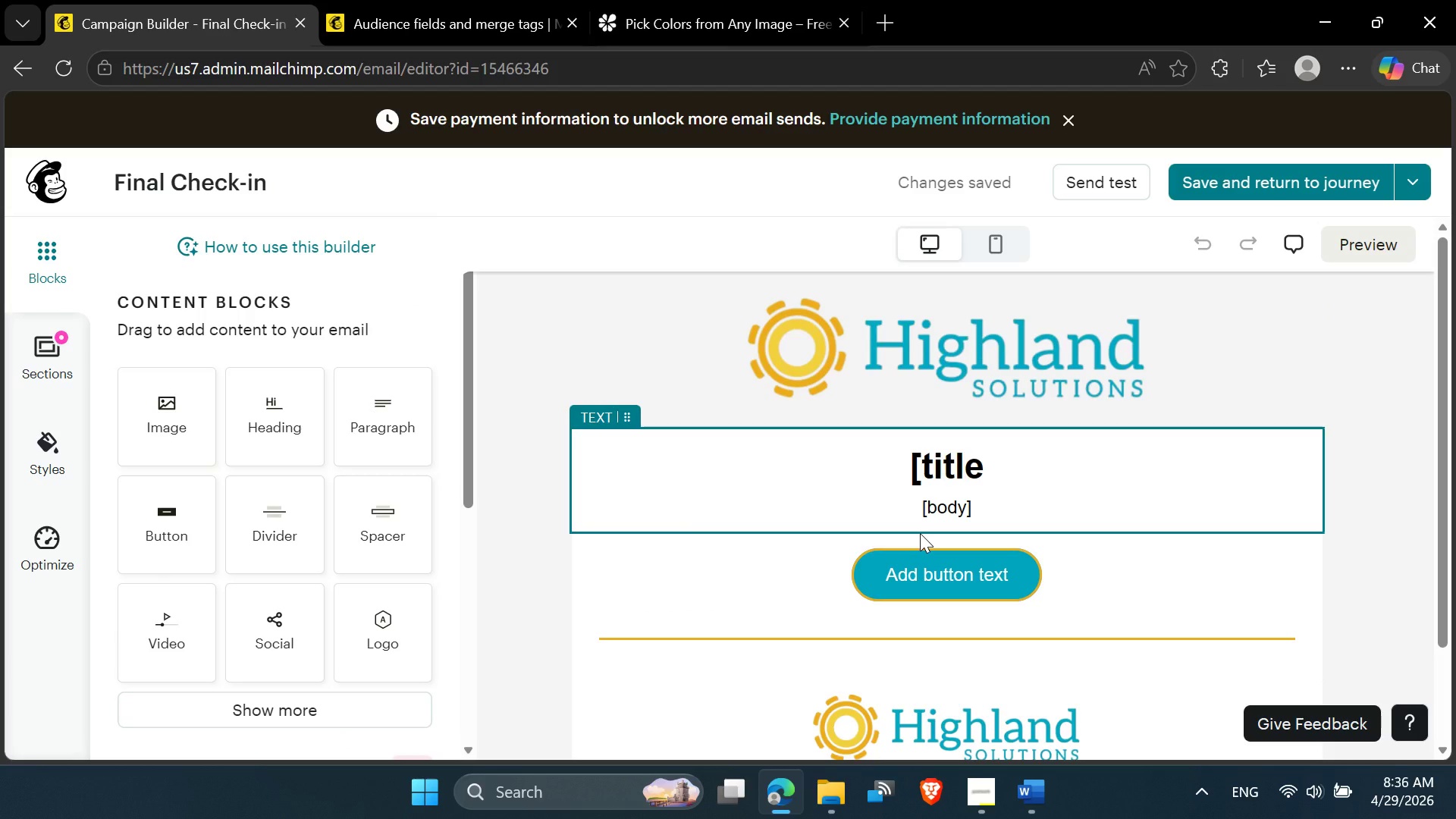 
wait(13.62)
 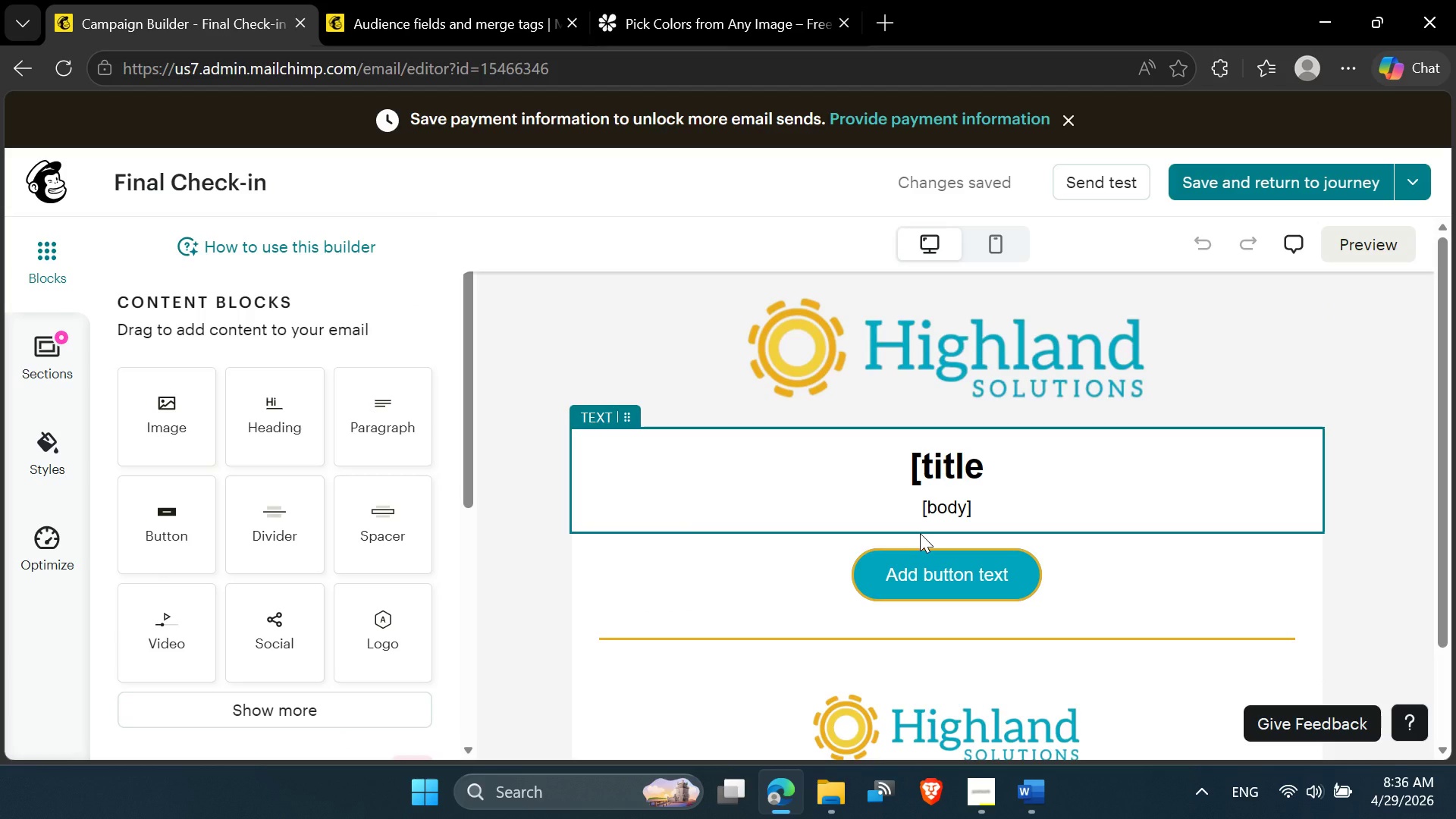 
left_click_drag(start_coordinate=[987, 508], to_coordinate=[617, 423])
 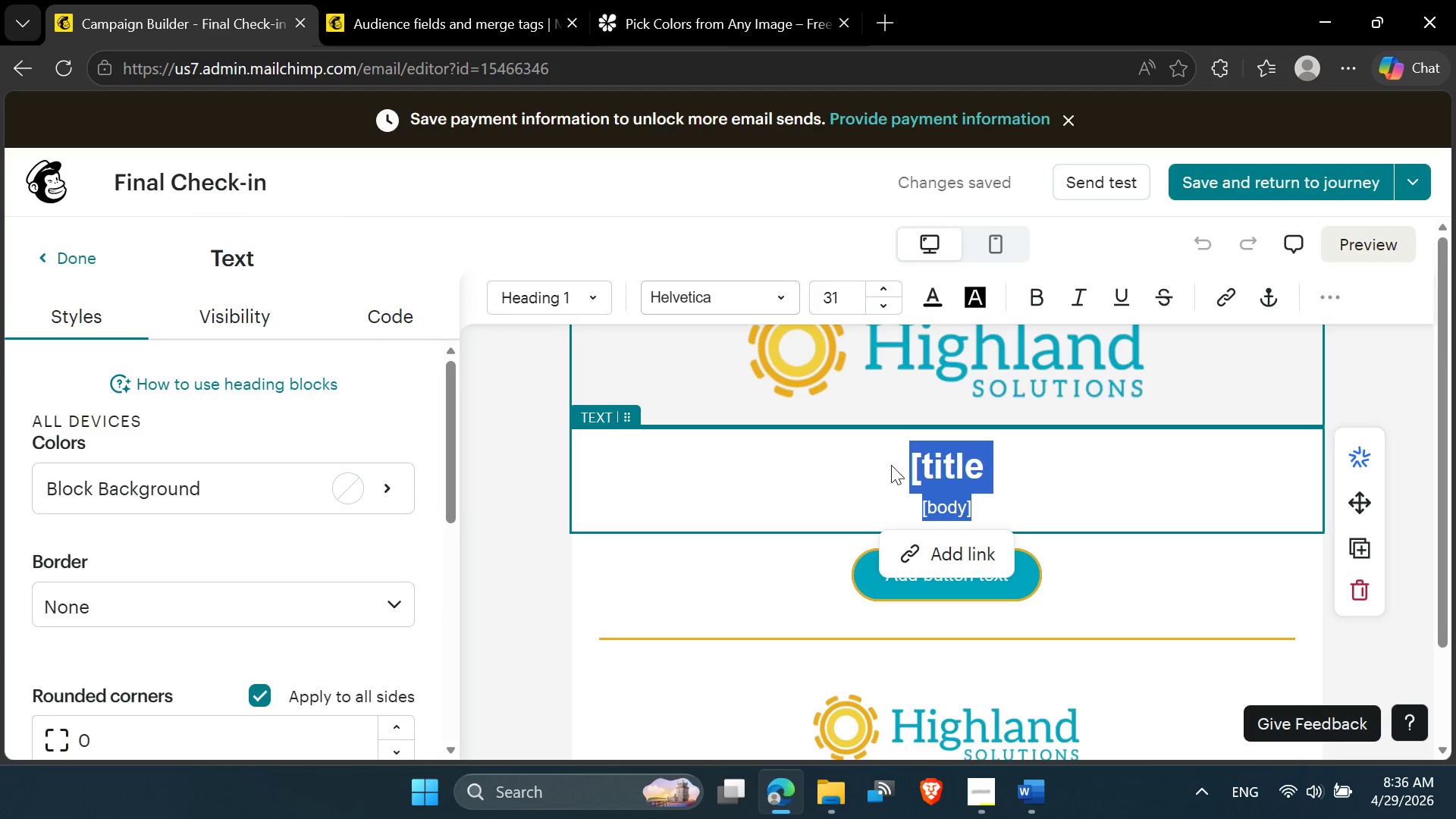 
left_click([850, 472])
 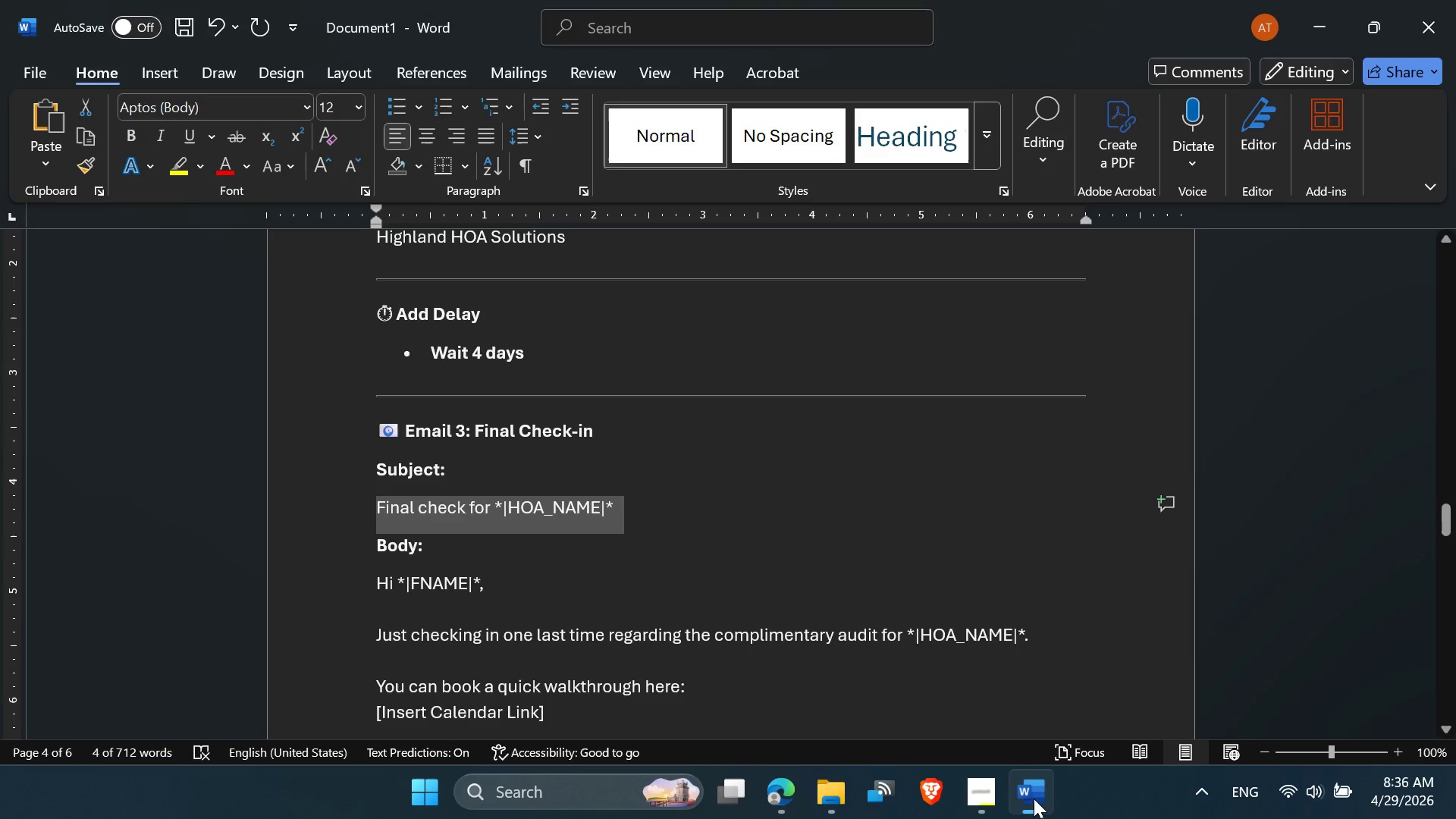 
scroll: coordinate [612, 538], scroll_direction: down, amount: 2.0
 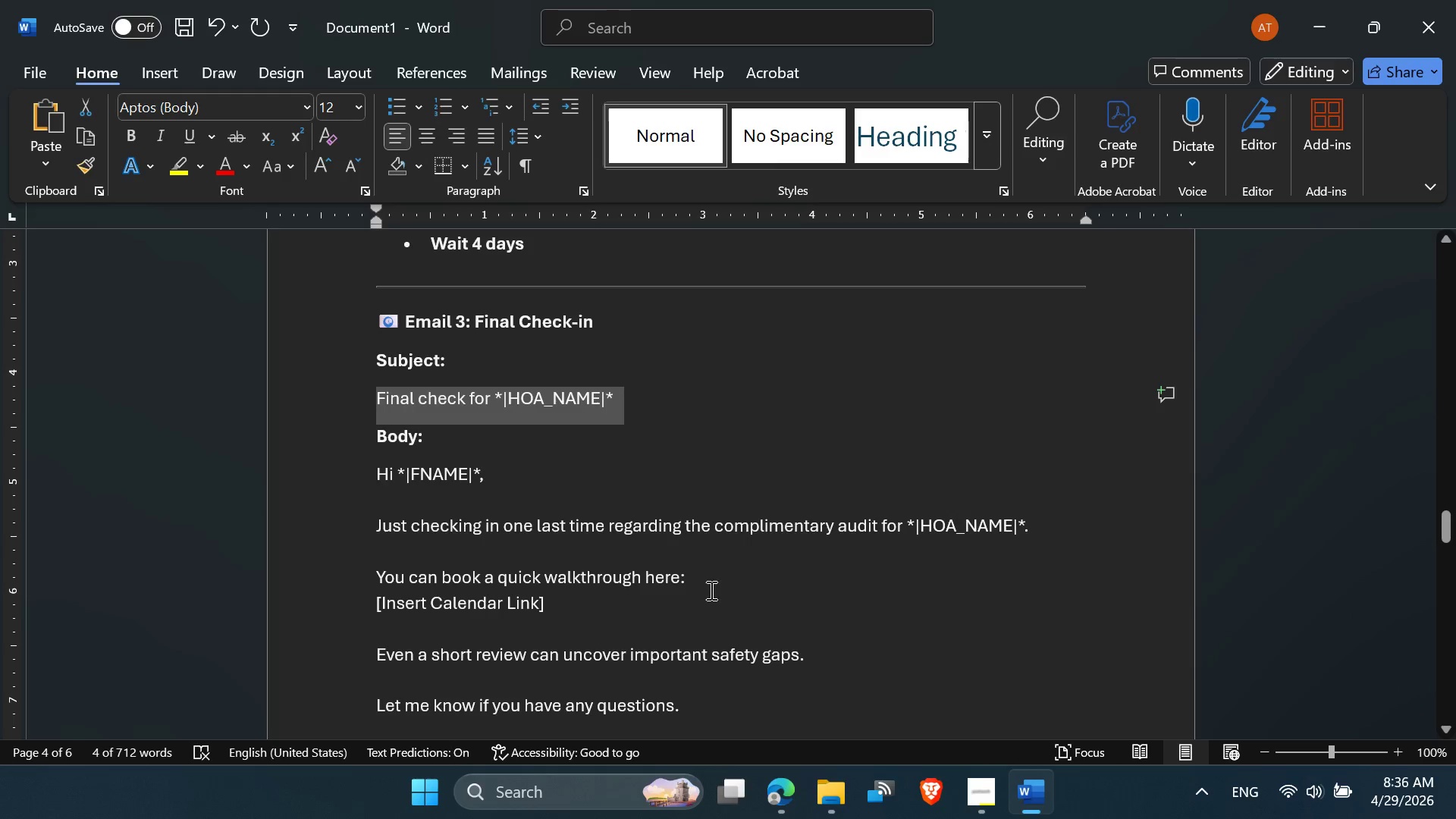 
left_click_drag(start_coordinate=[708, 585], to_coordinate=[371, 466])
 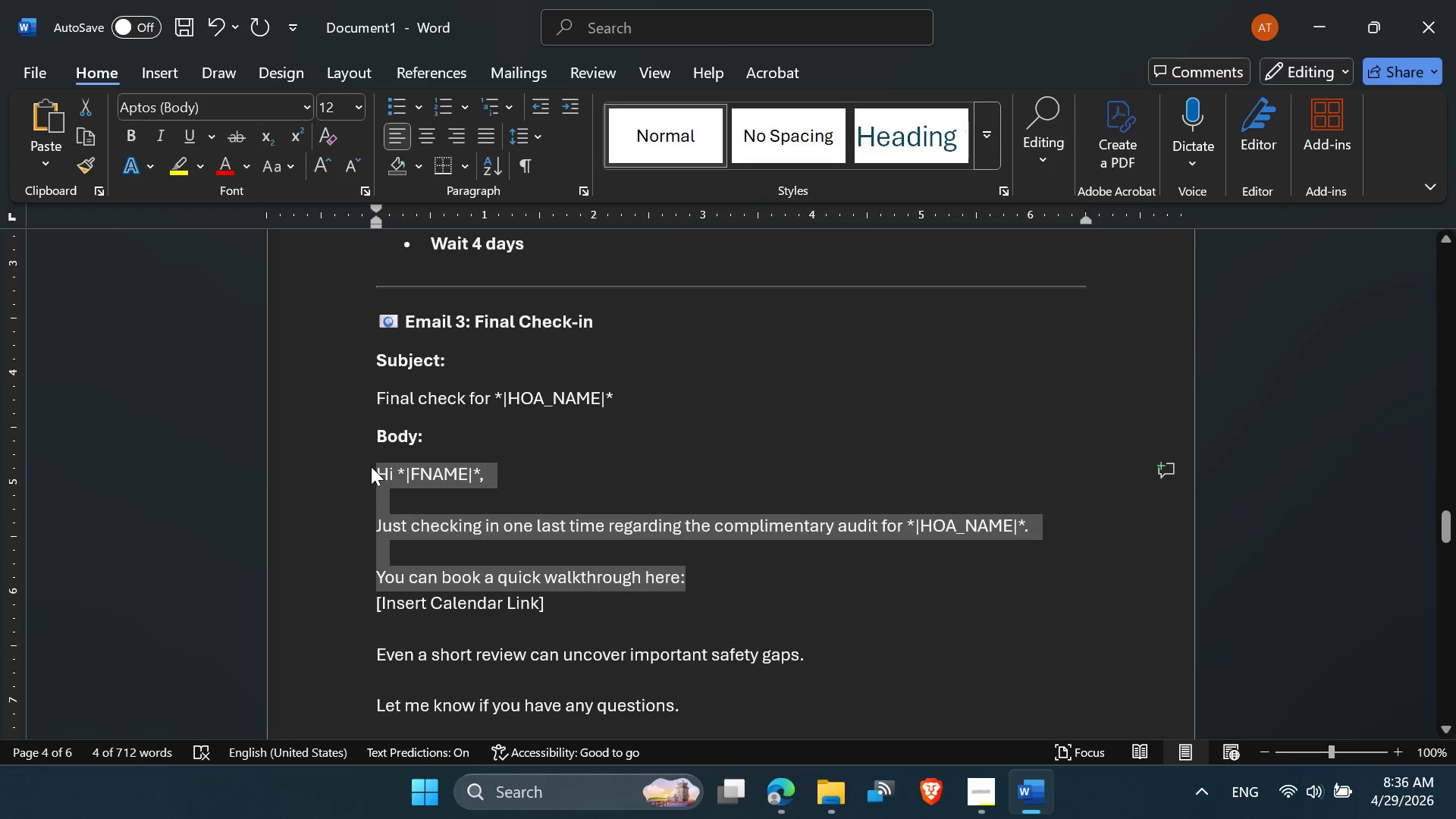 
key(Control+C)
 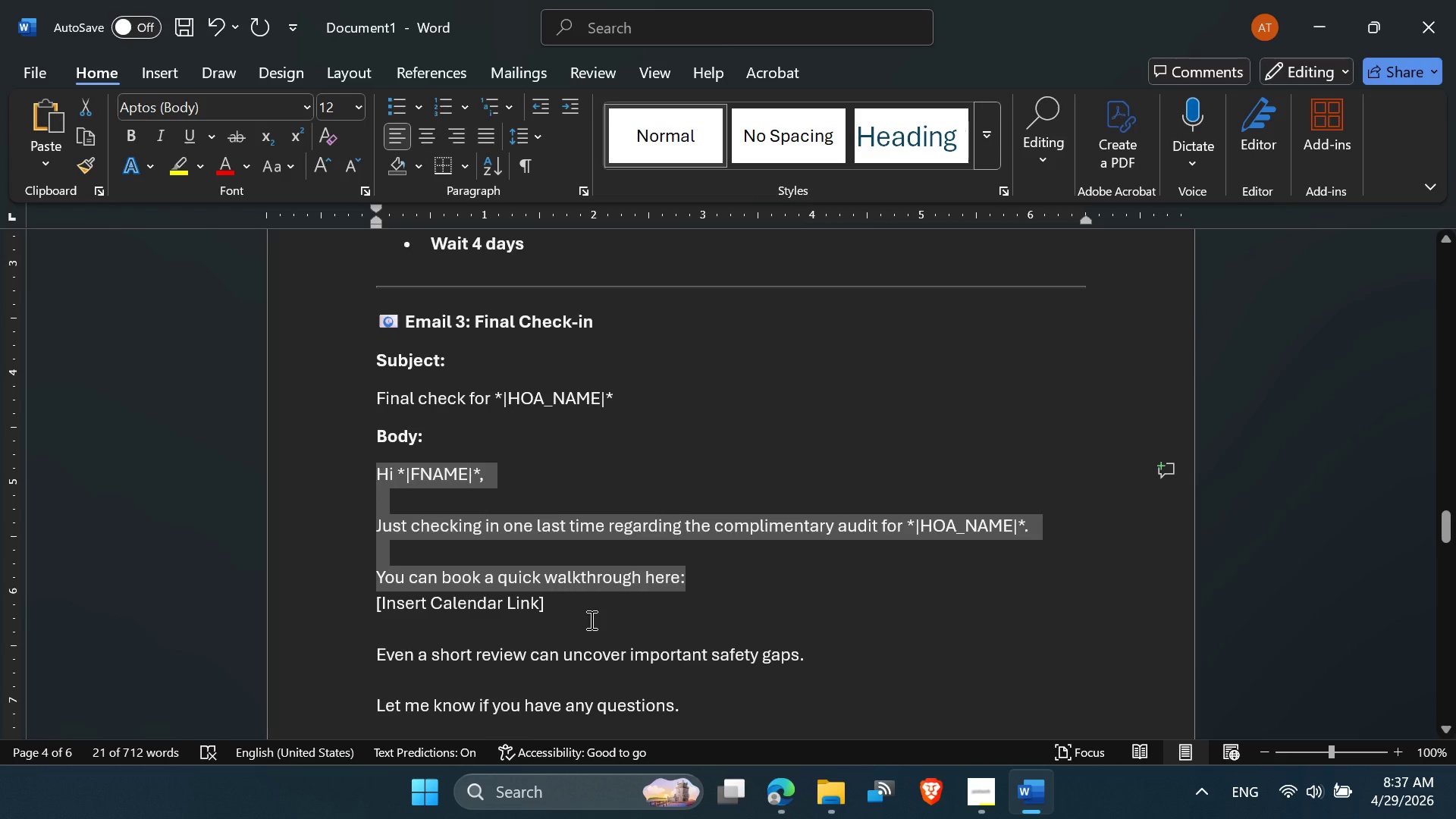 
wait(12.89)
 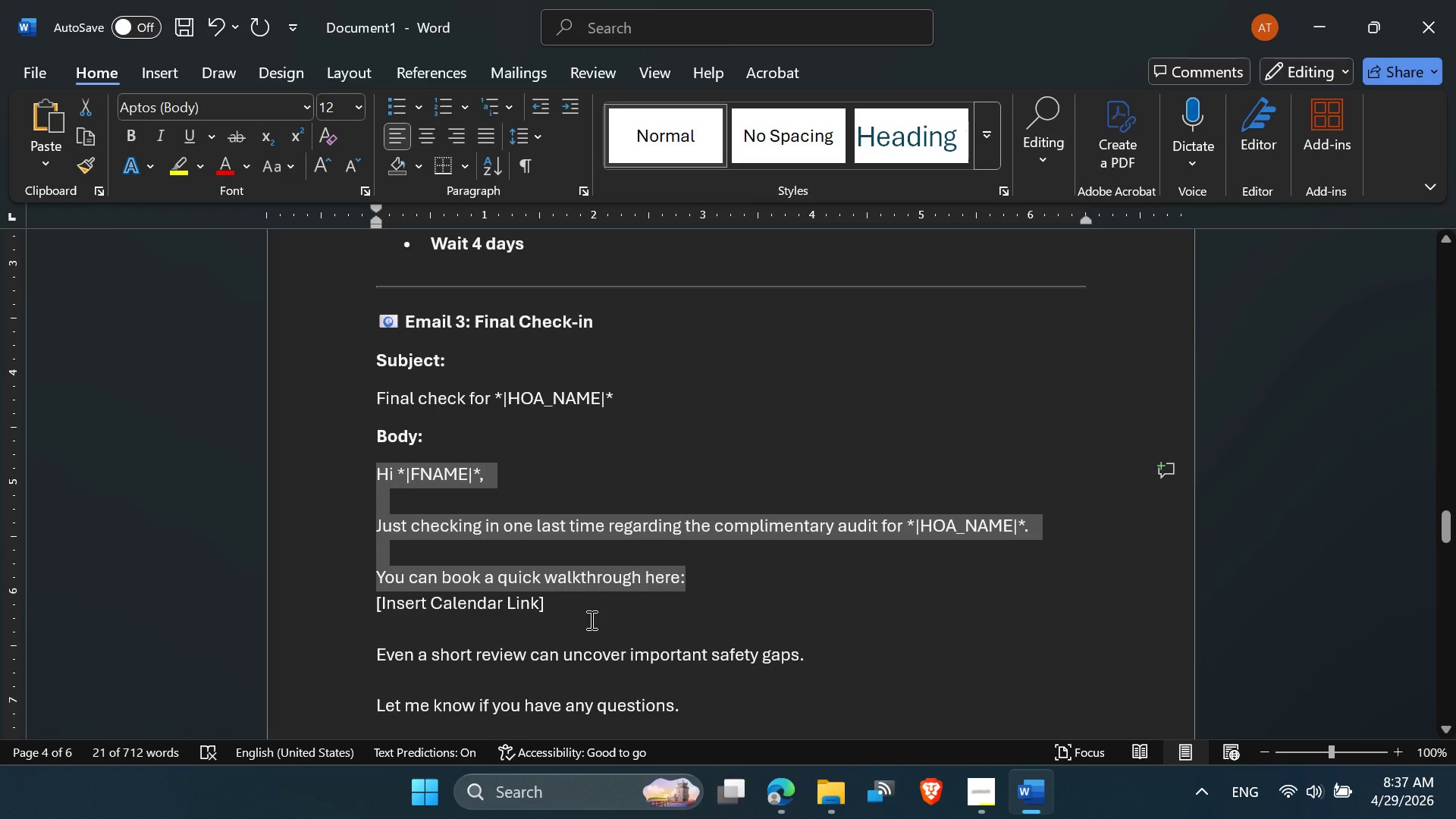 
left_click([788, 805])
 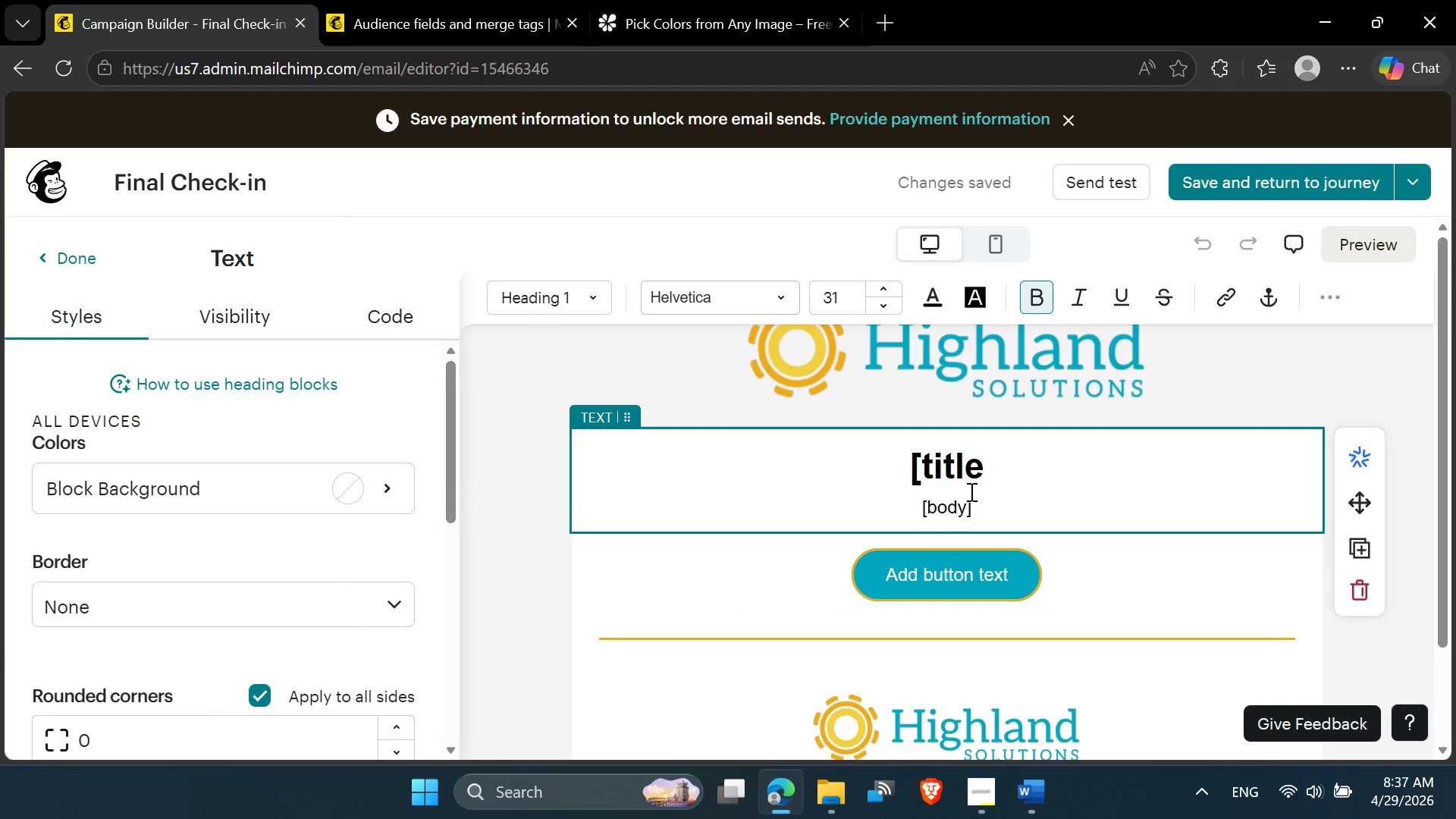 
left_click_drag(start_coordinate=[981, 512], to_coordinate=[864, 448])
 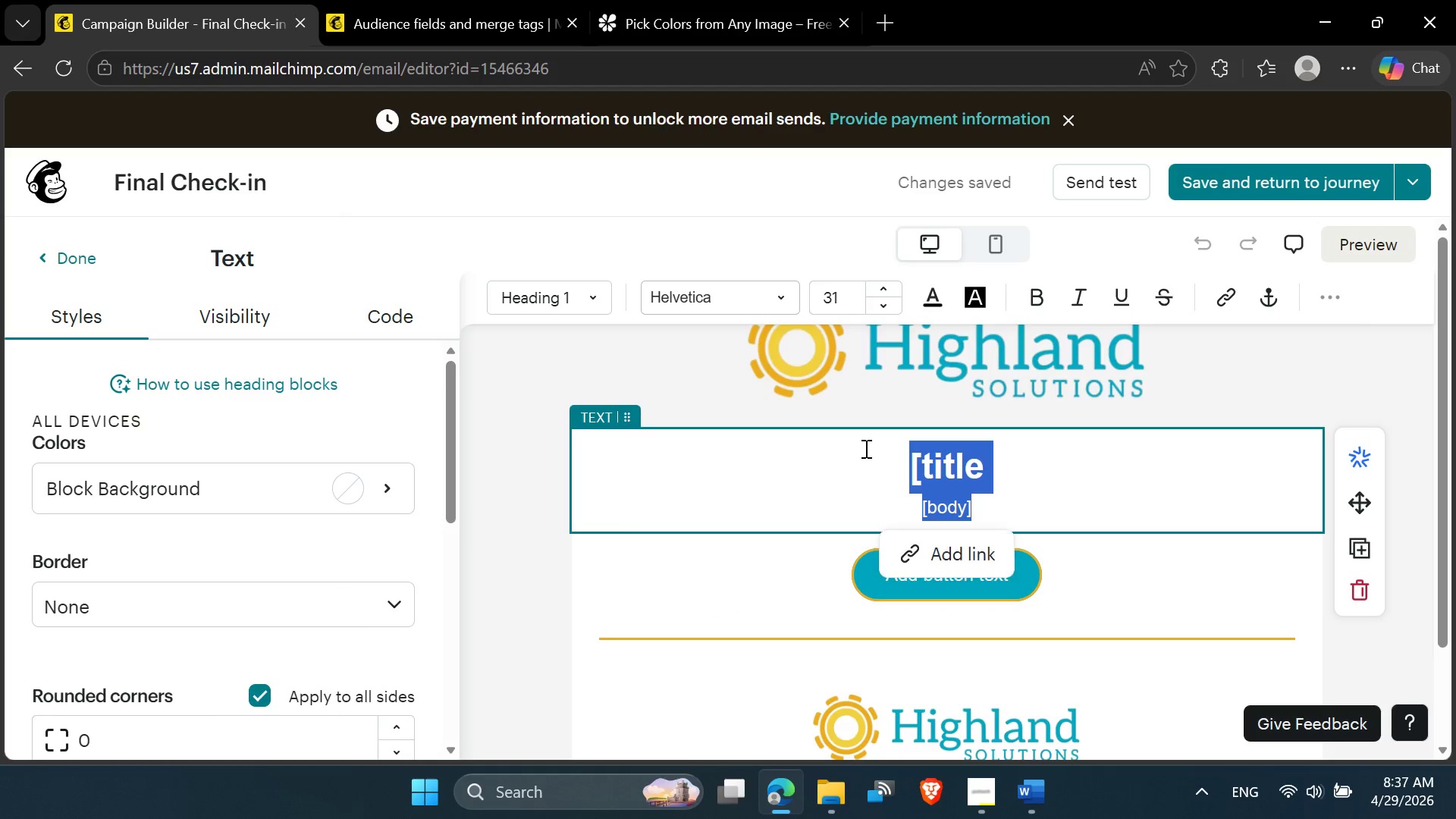 
key(Control+V)
 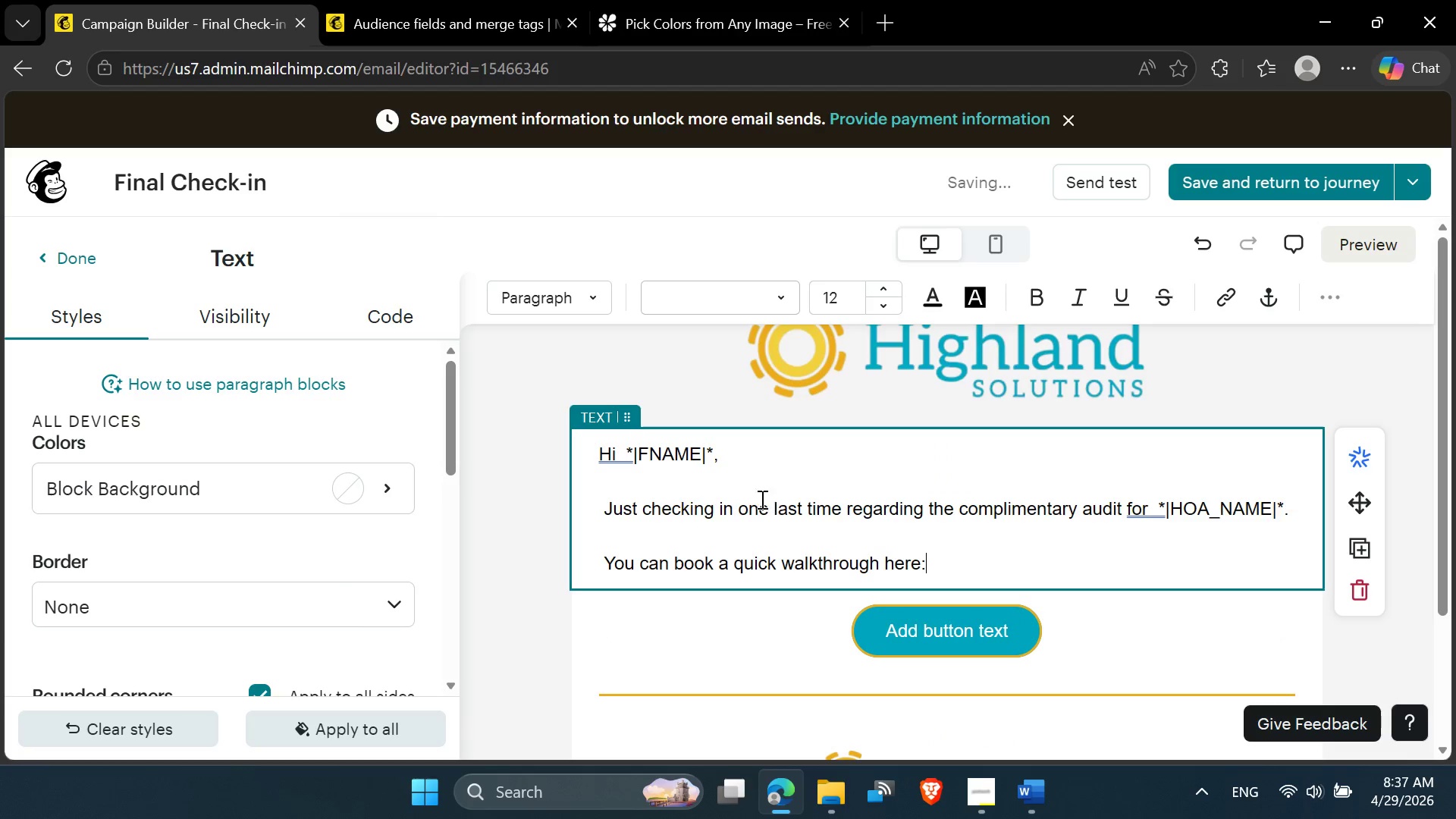 
left_click_drag(start_coordinate=[716, 453], to_coordinate=[613, 438])
 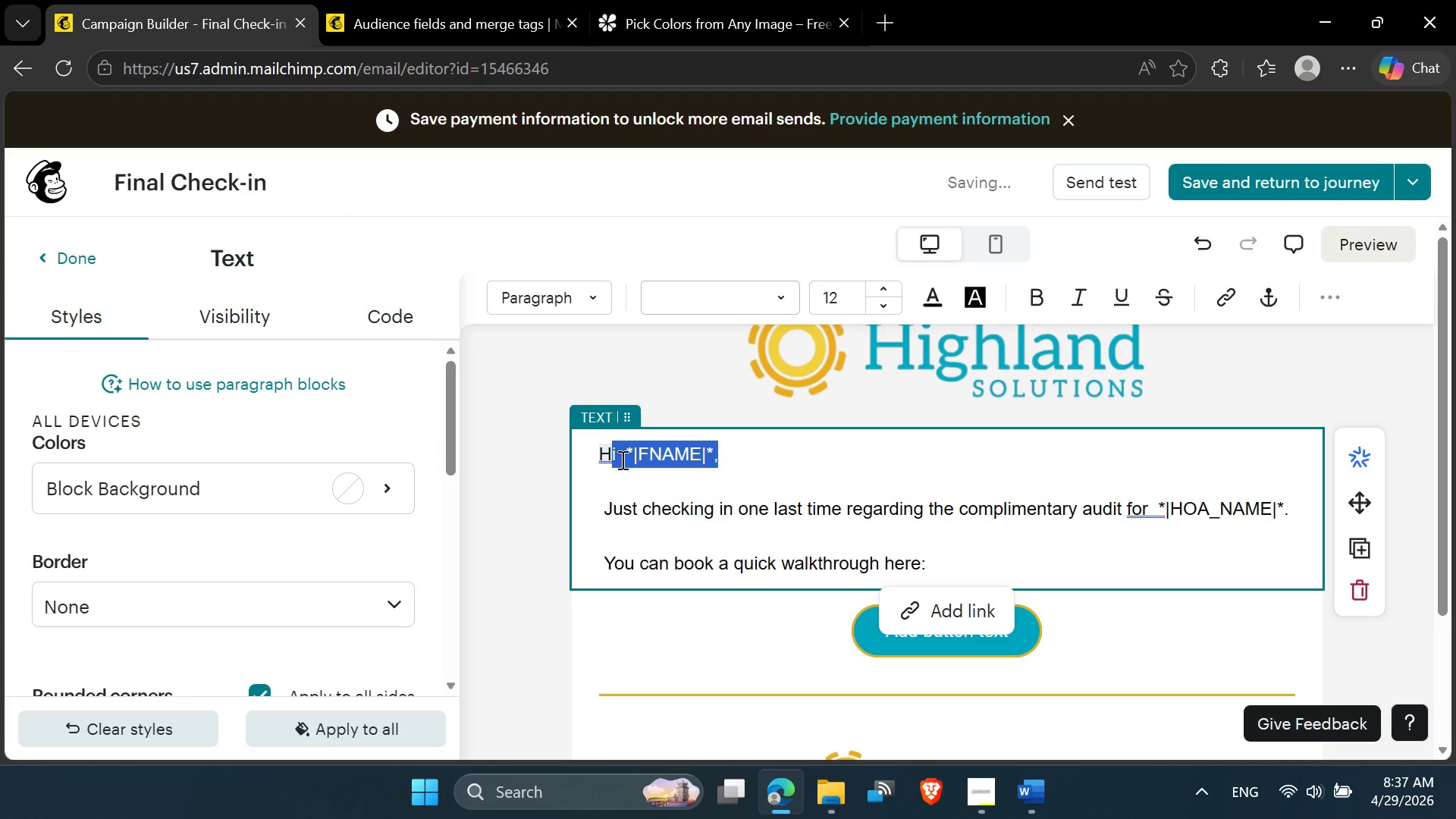 
left_click([623, 460])
 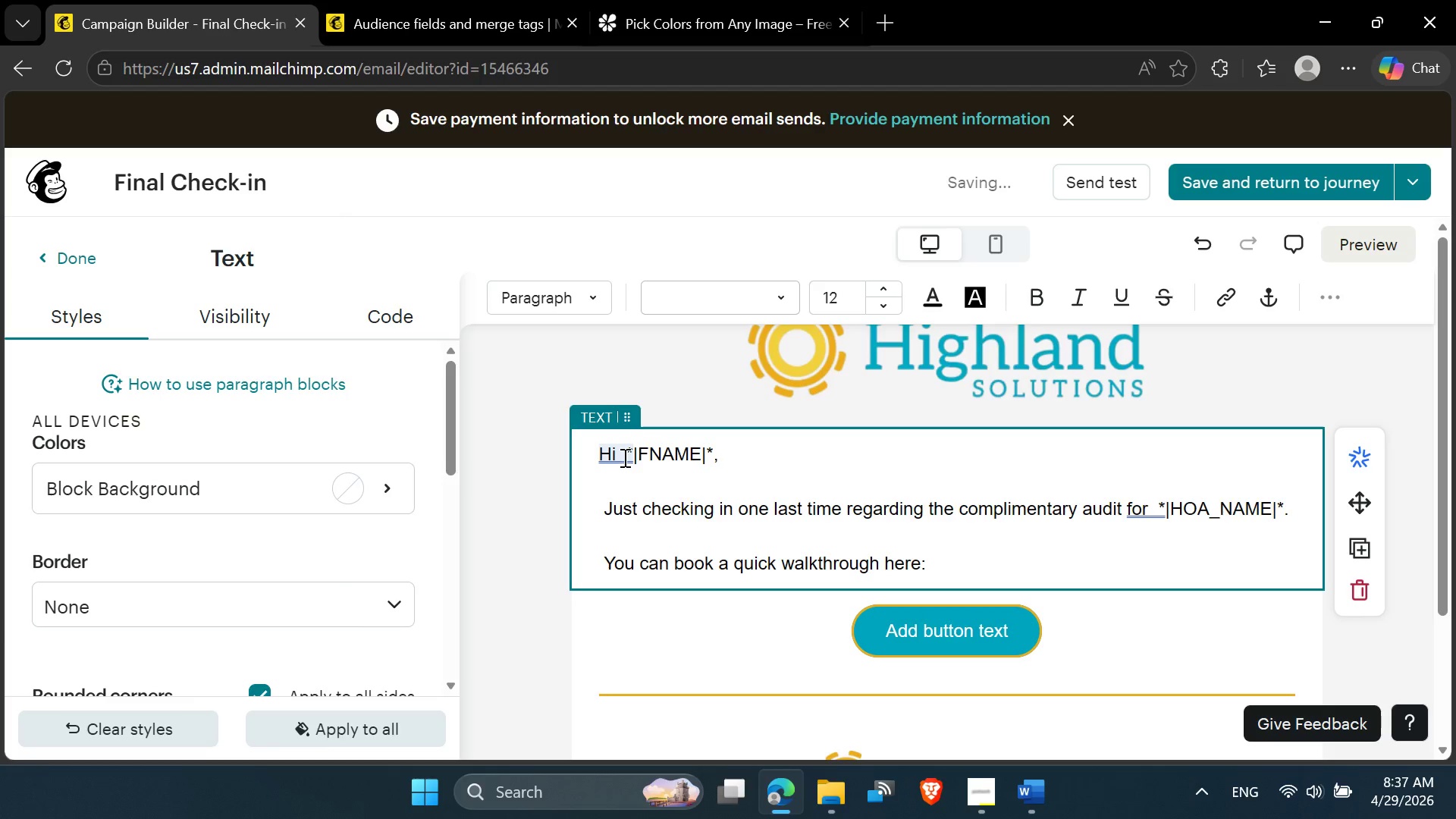 
left_click([628, 454])
 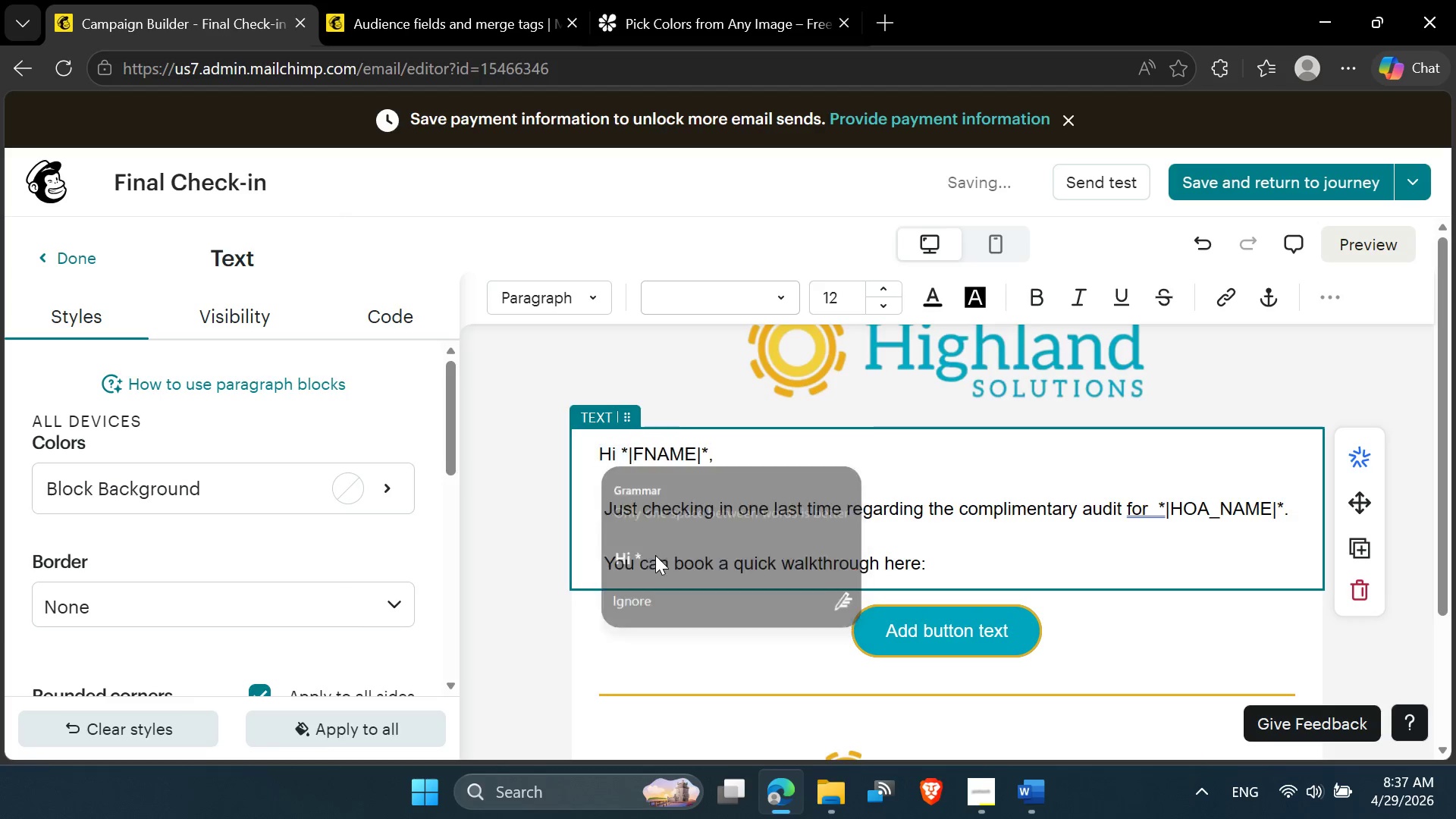 
left_click([715, 448])
 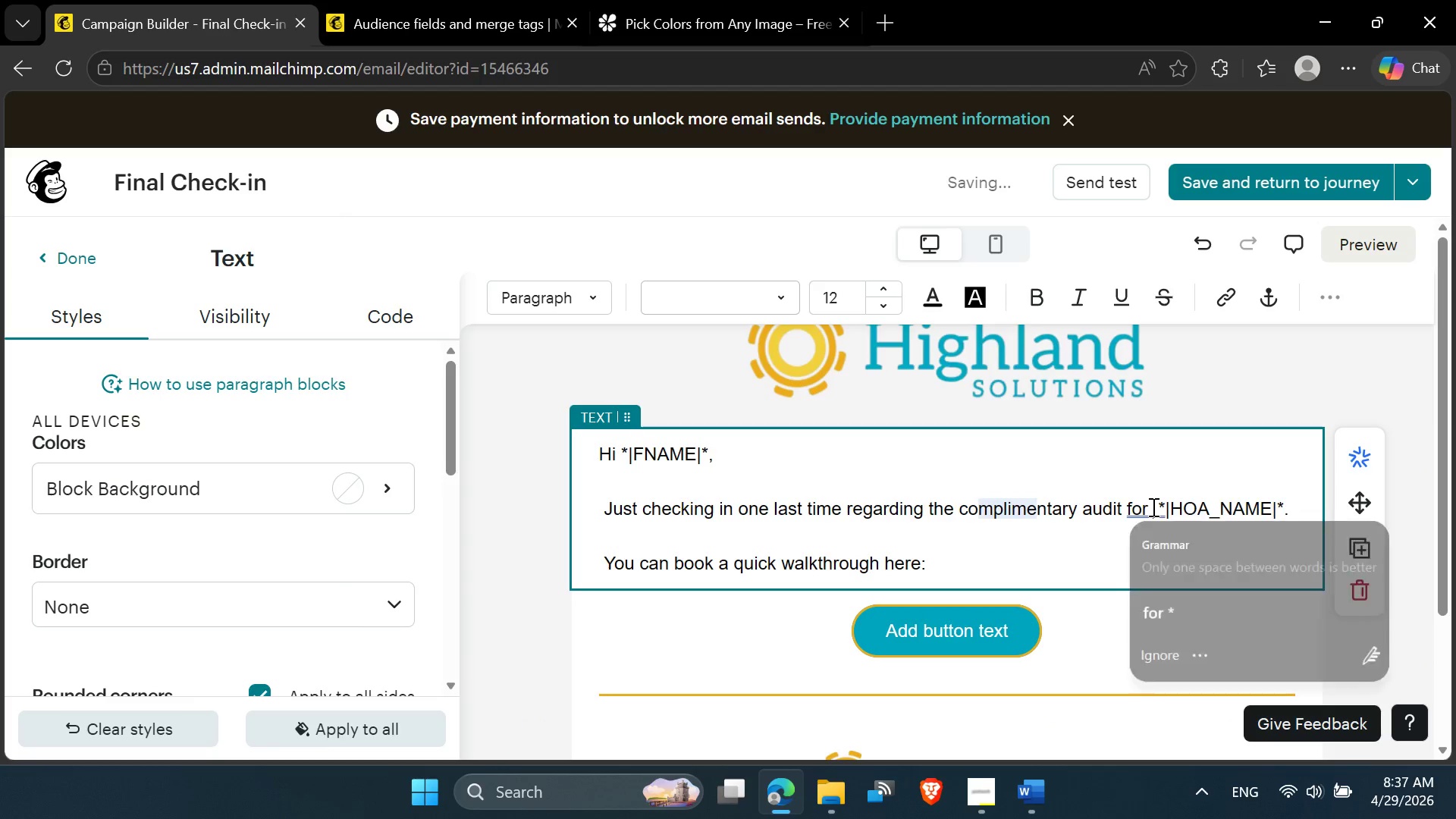 
left_click([1153, 603])
 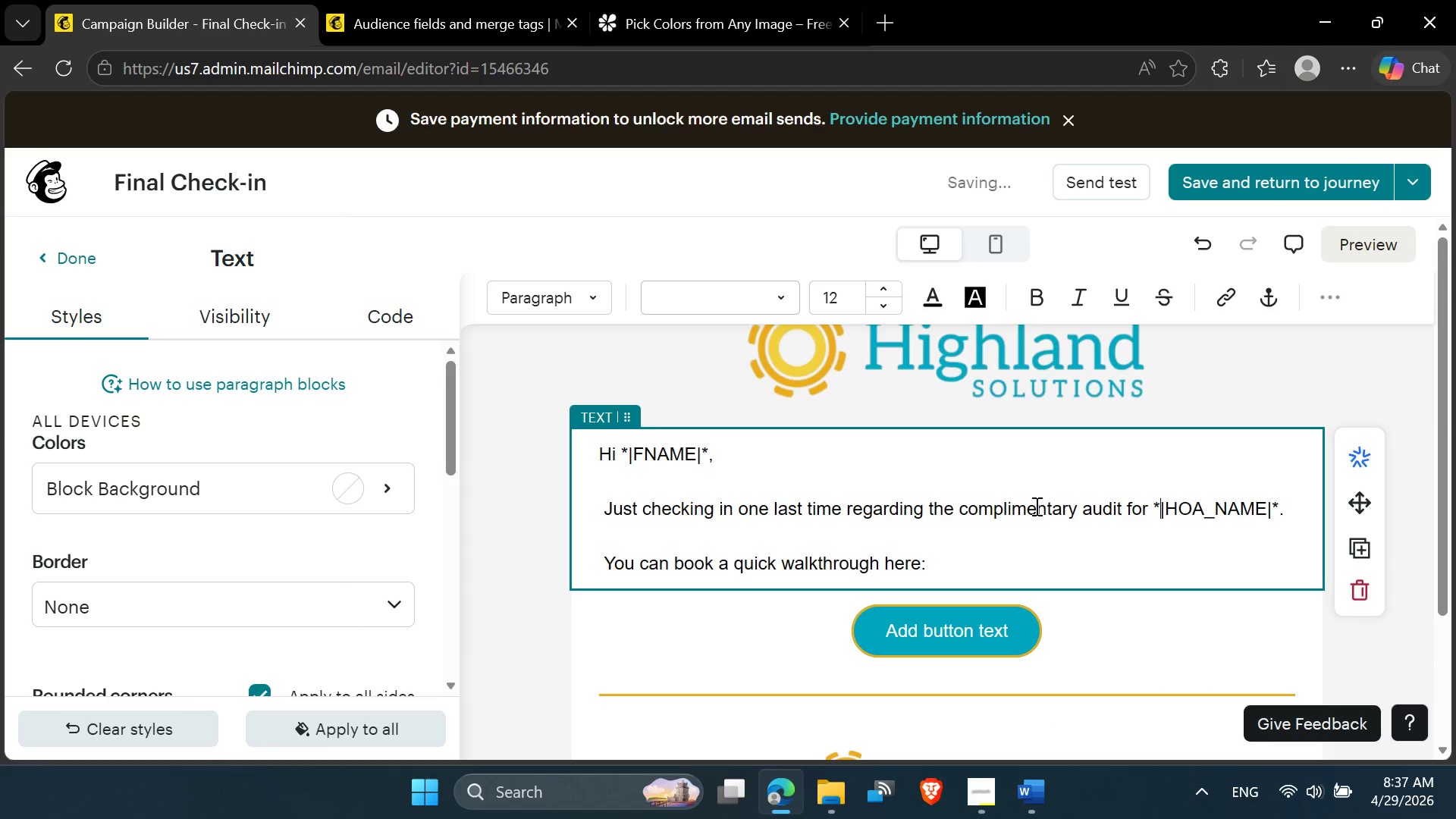 
left_click([1012, 500])
 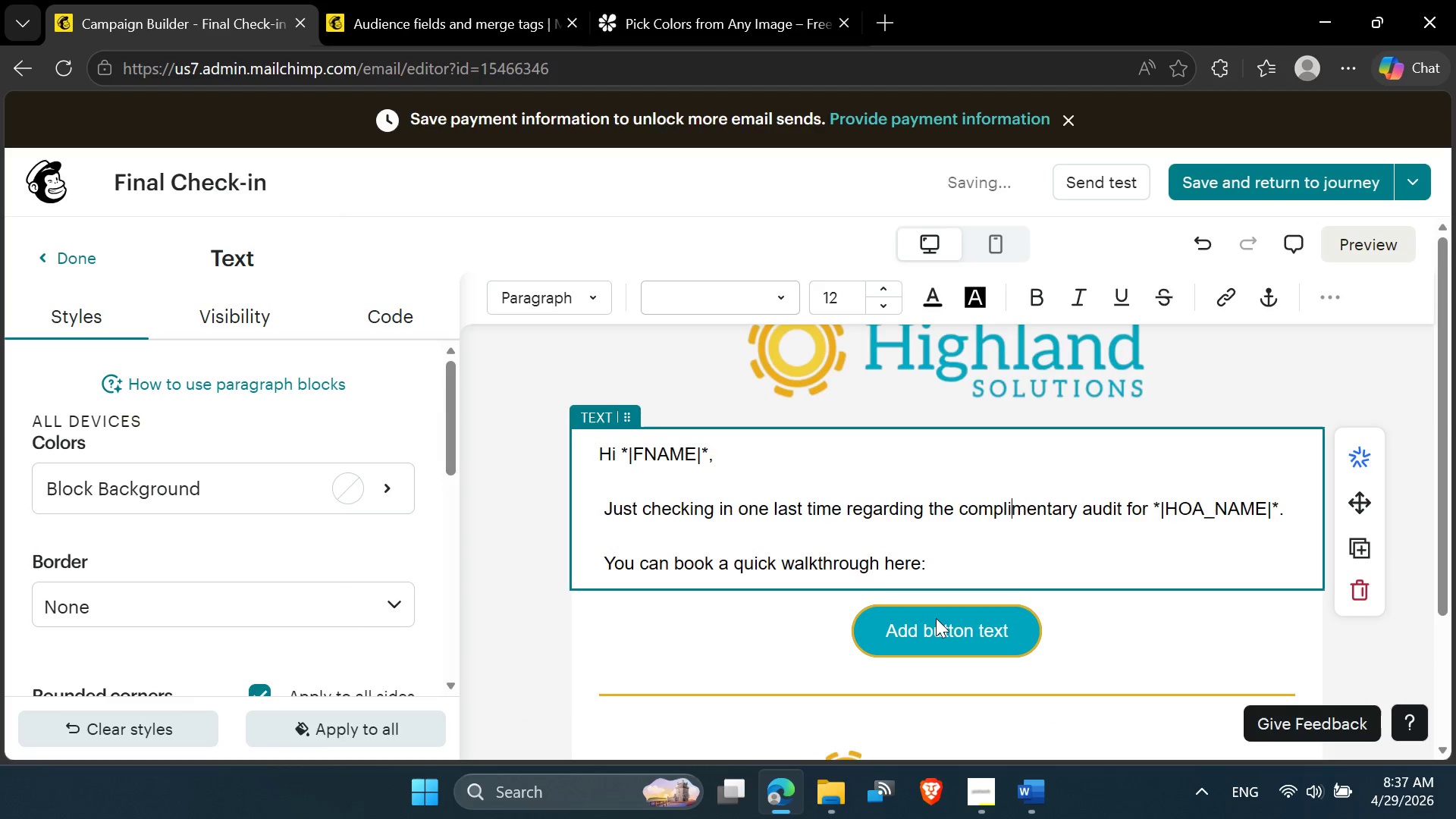 
left_click([936, 620])
 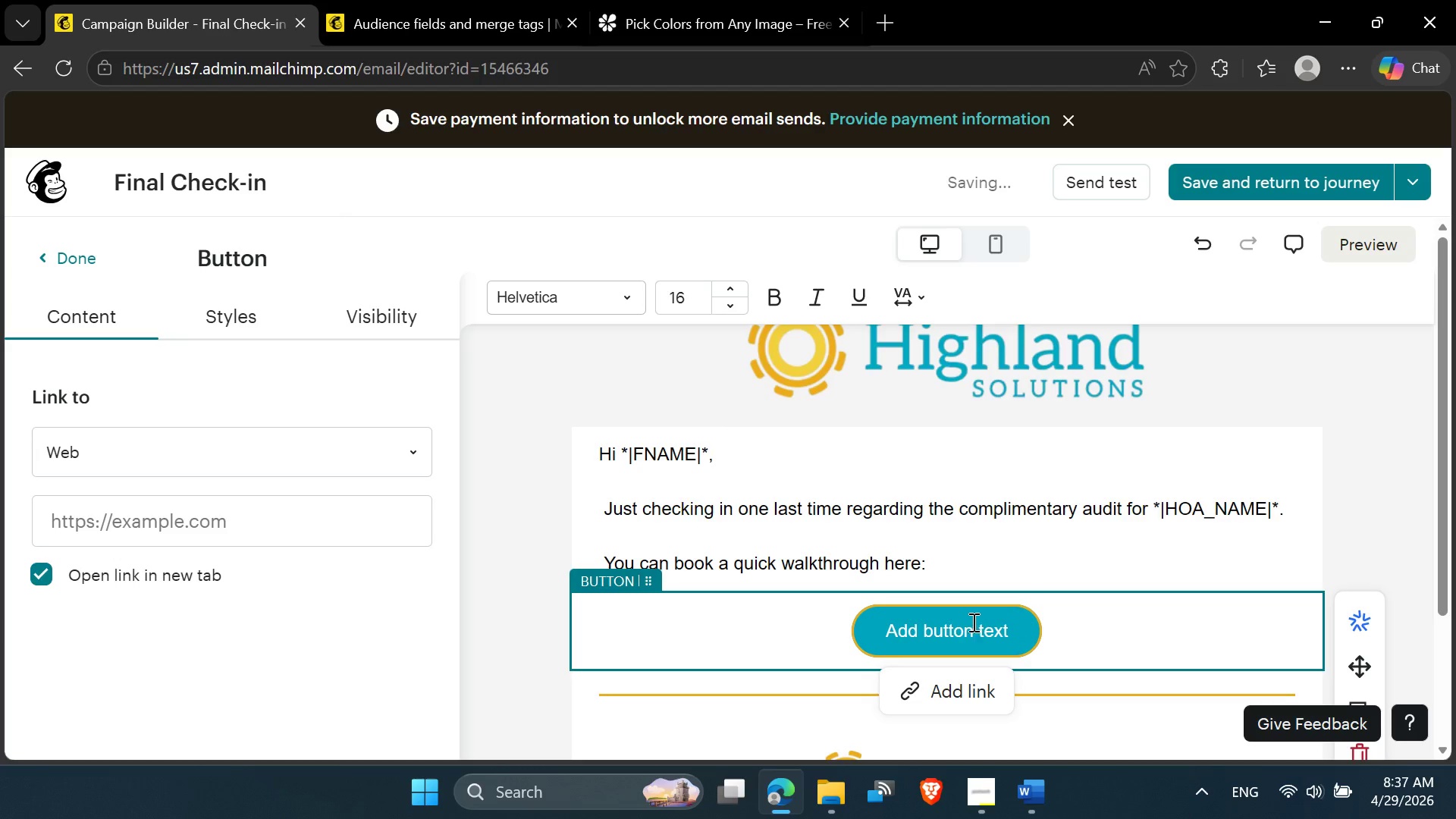 
left_click_drag(start_coordinate=[1006, 629], to_coordinate=[881, 634])
 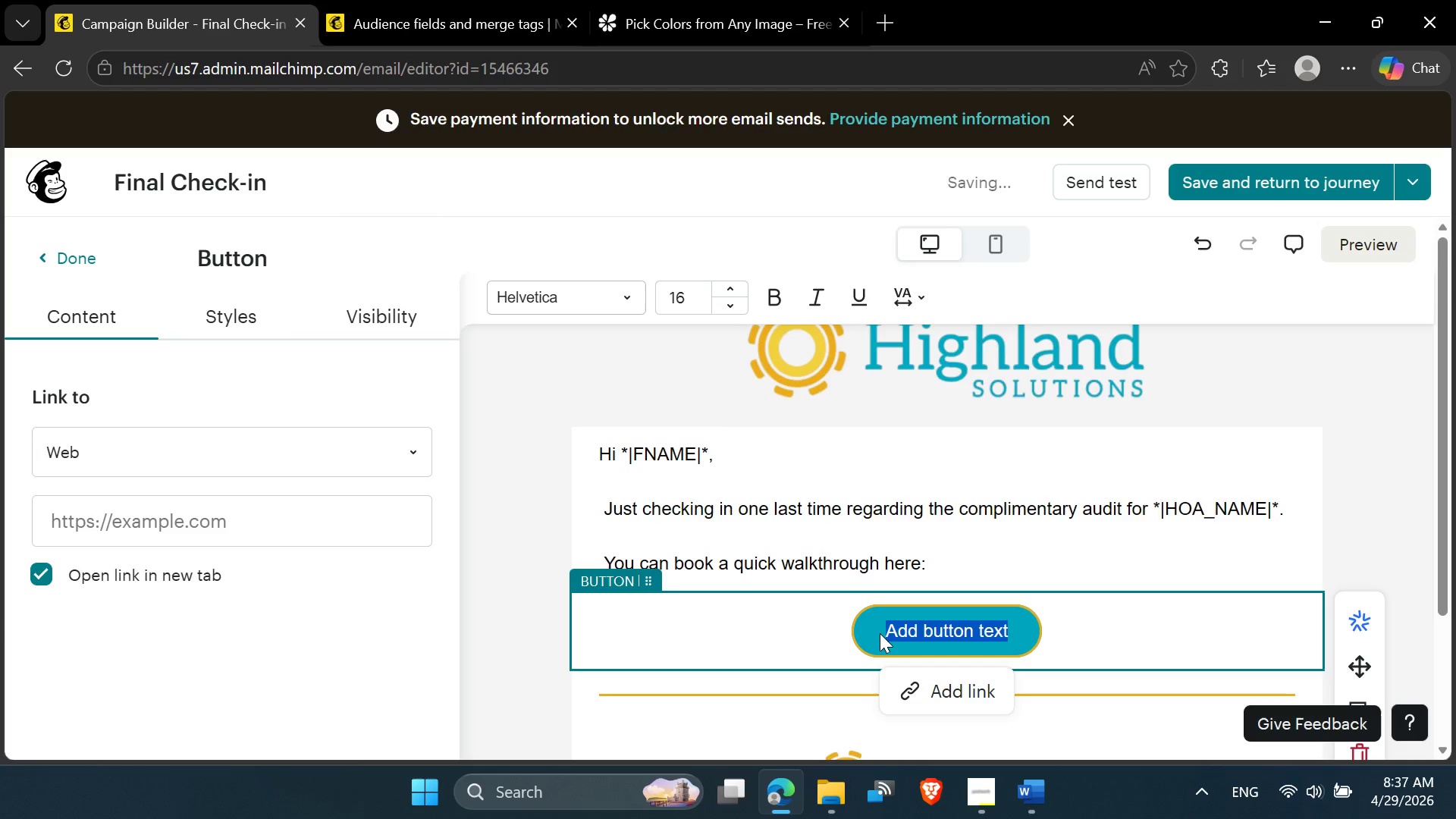 
type(Book Here)
 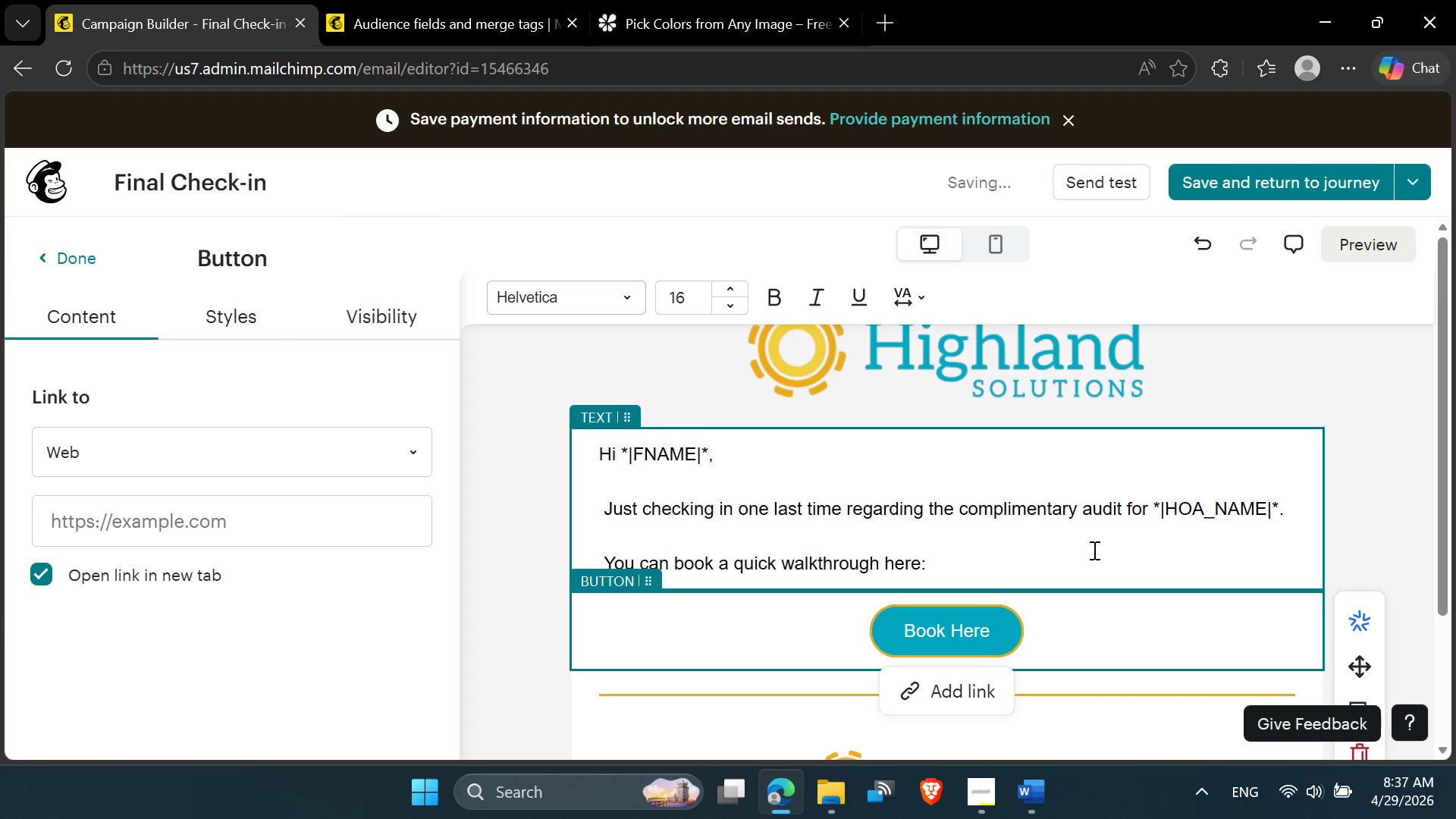 
left_click([1100, 544])
 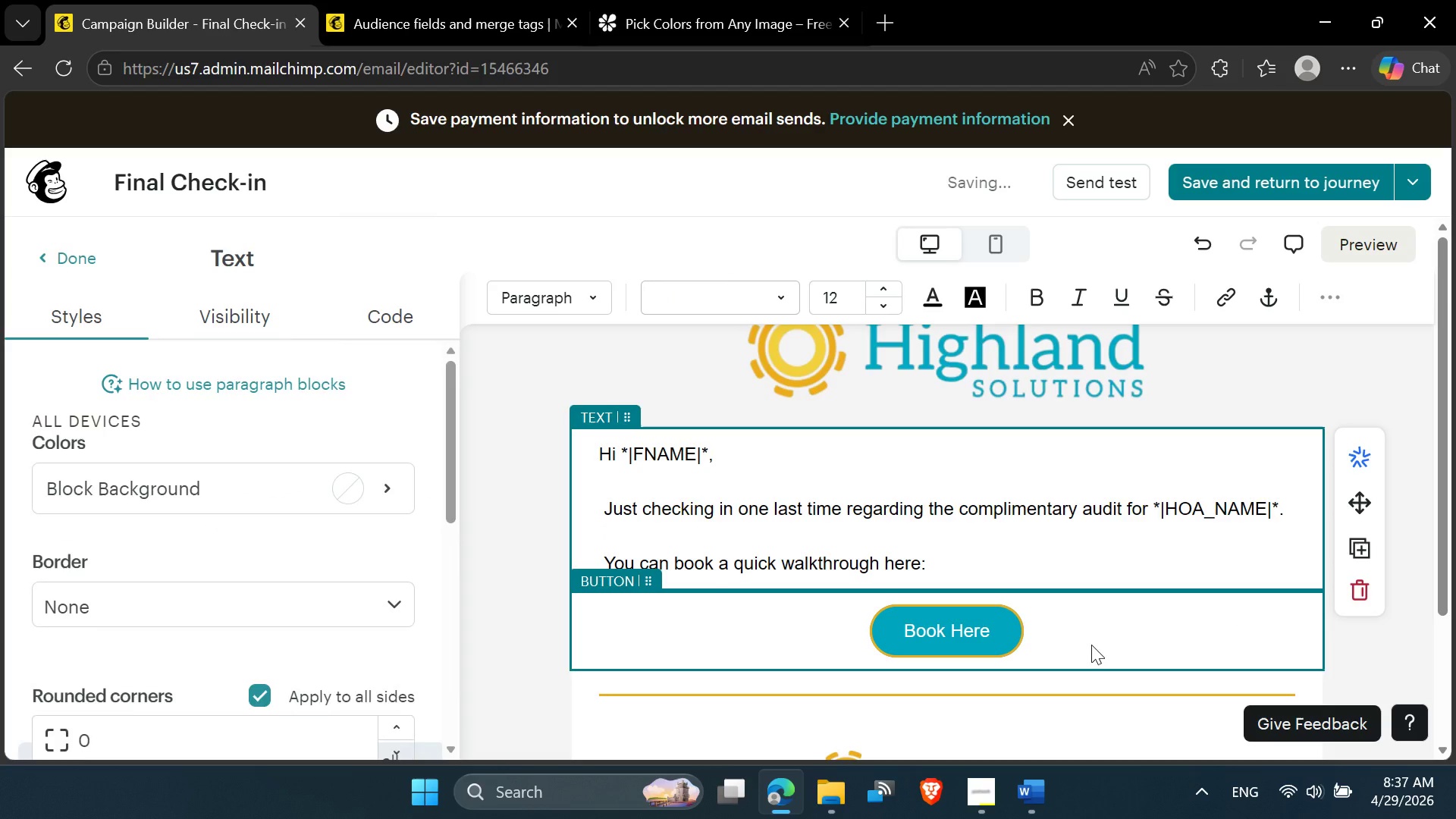 
scroll: coordinate [1087, 648], scroll_direction: down, amount: 1.0
 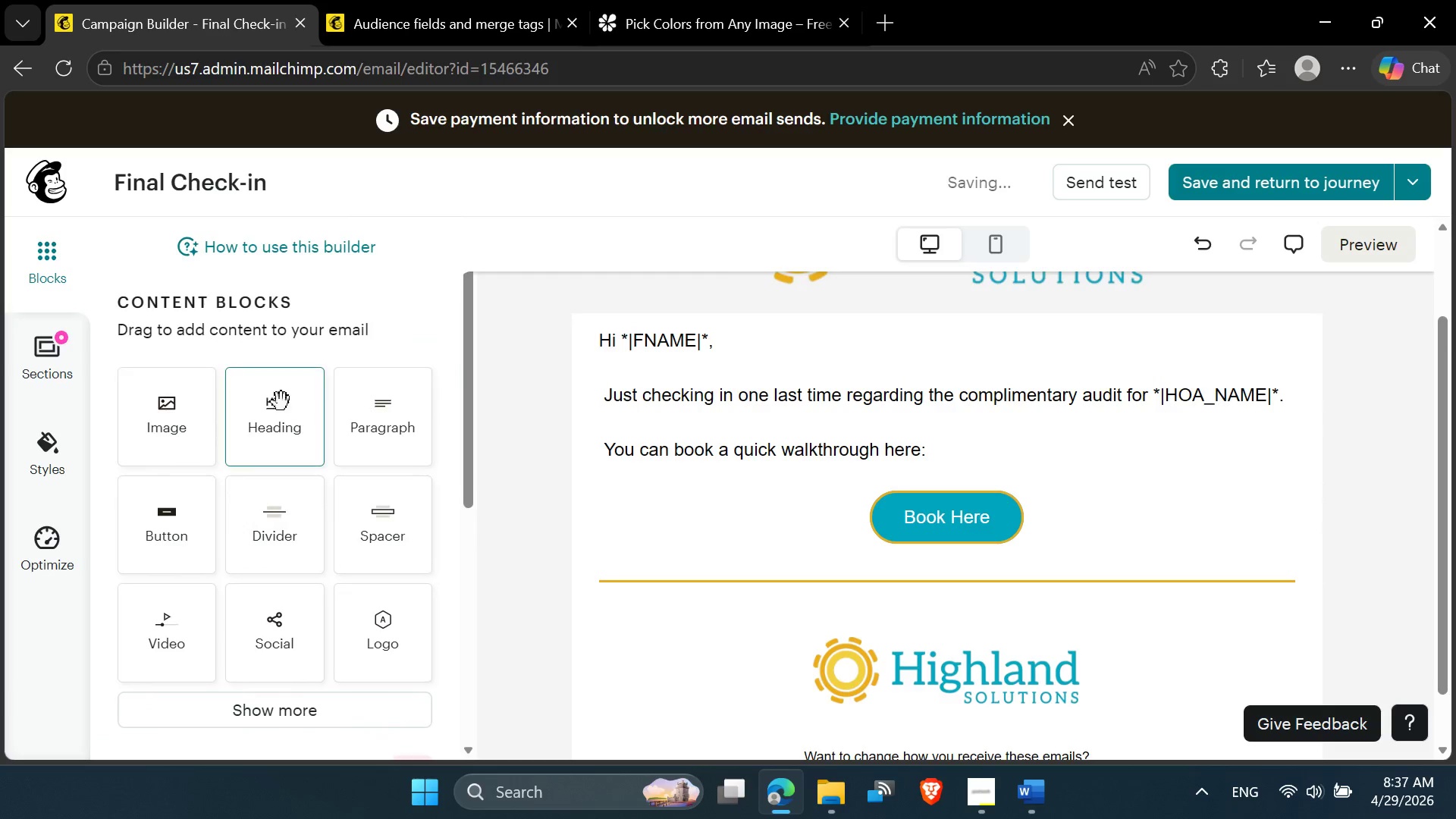 
left_click_drag(start_coordinate=[356, 419], to_coordinate=[865, 548])
 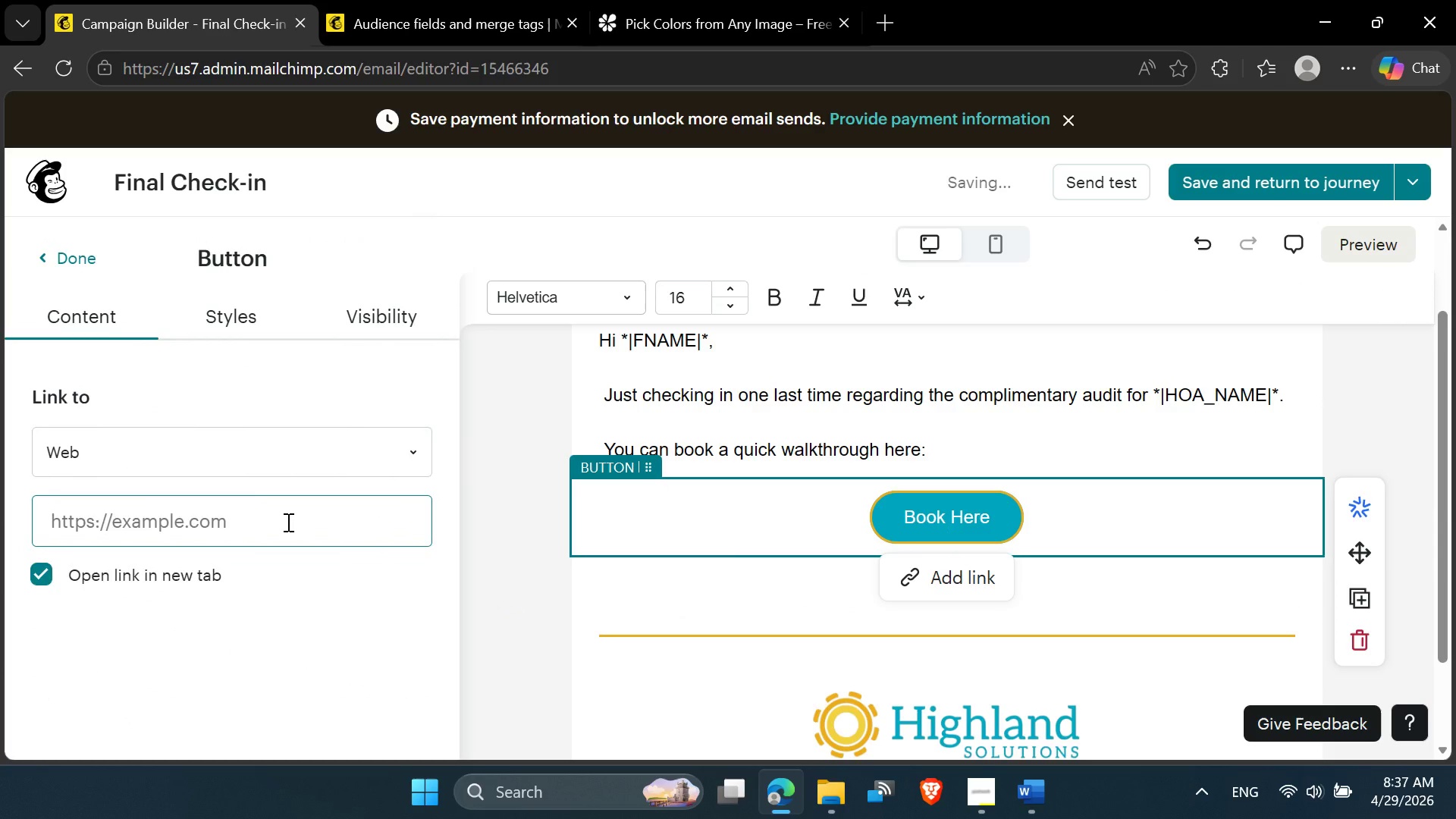 
left_click([225, 331])
 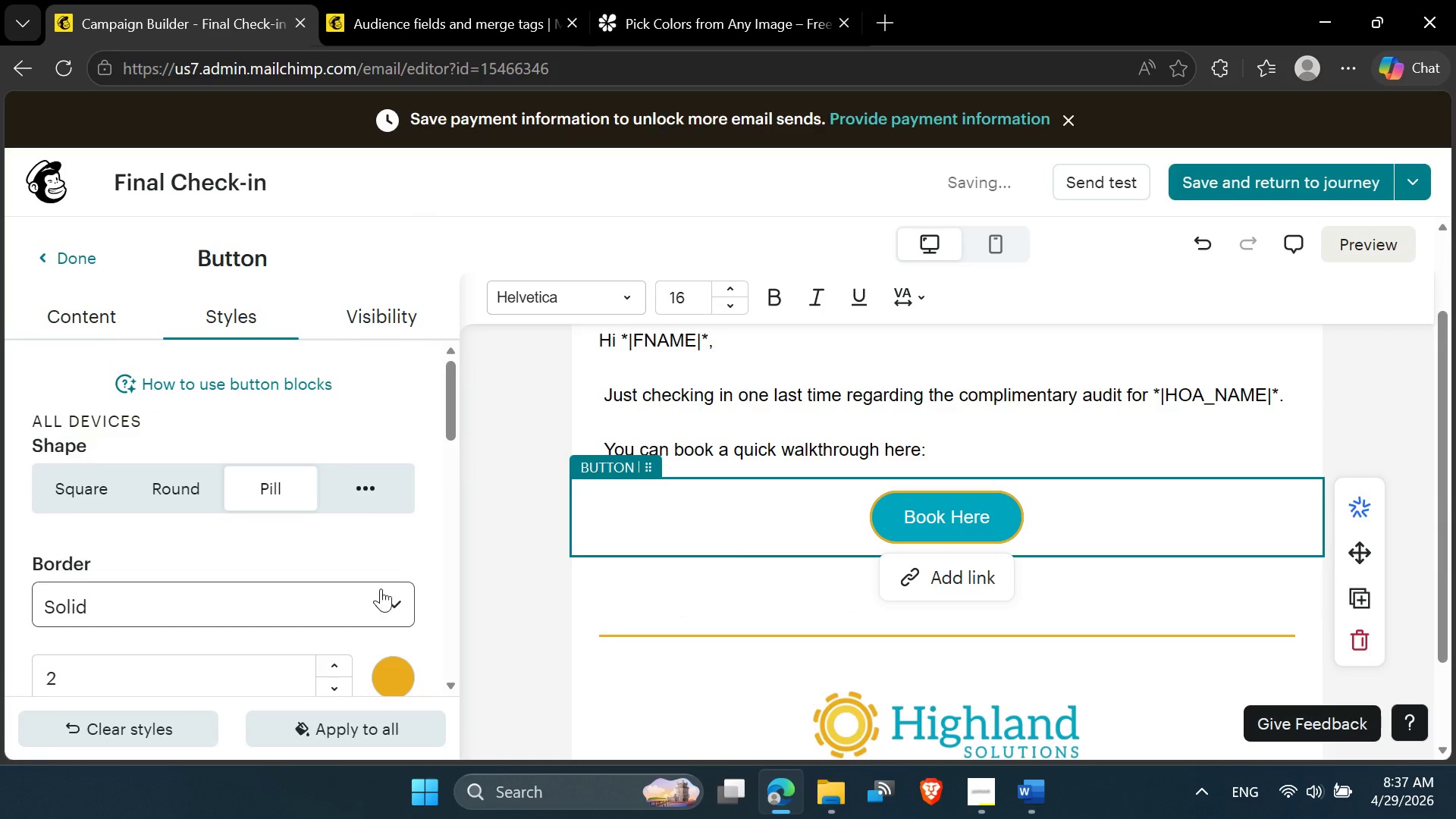 
scroll: coordinate [362, 613], scroll_direction: down, amount: 1.0
 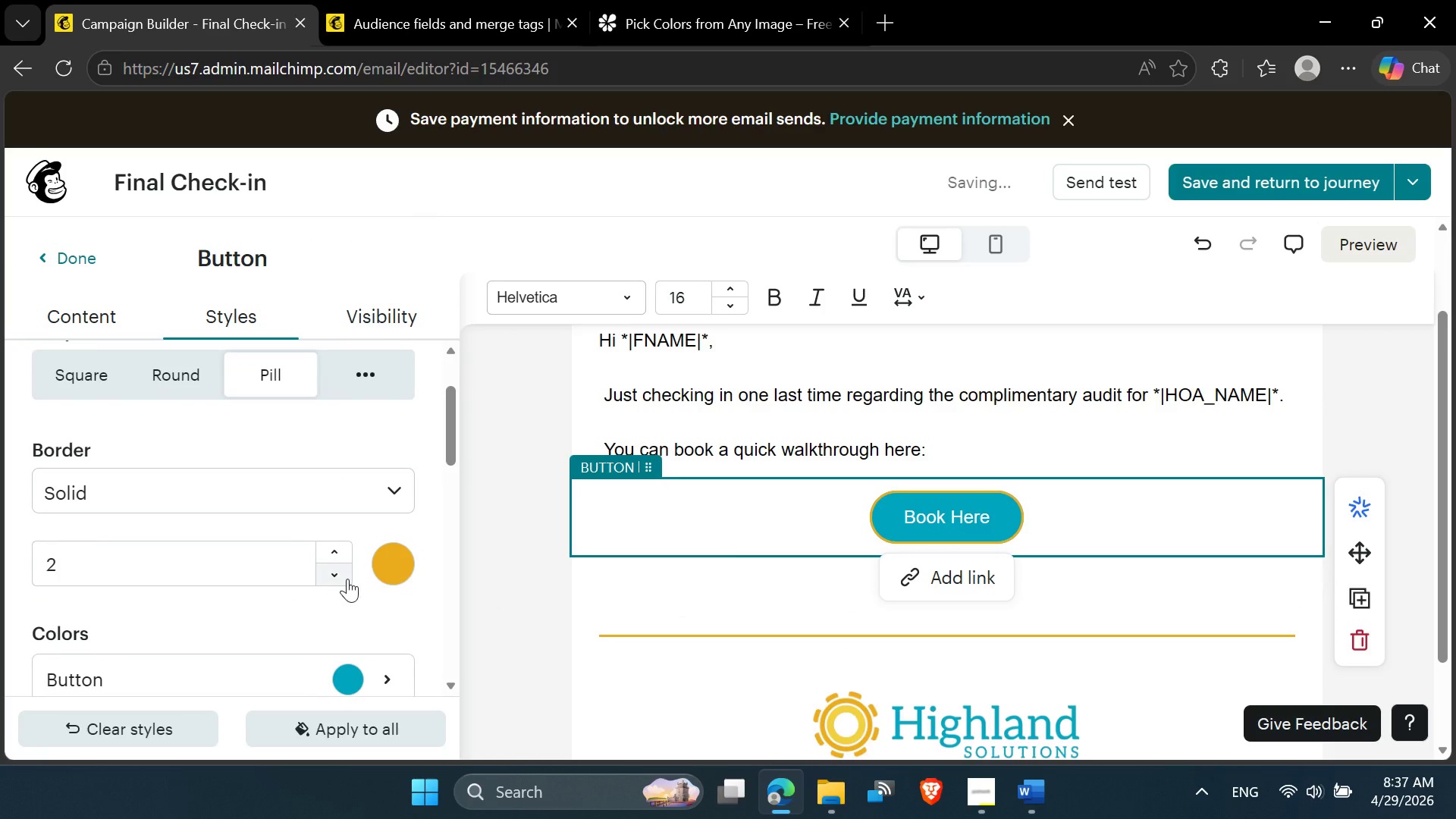 
left_click([347, 579])
 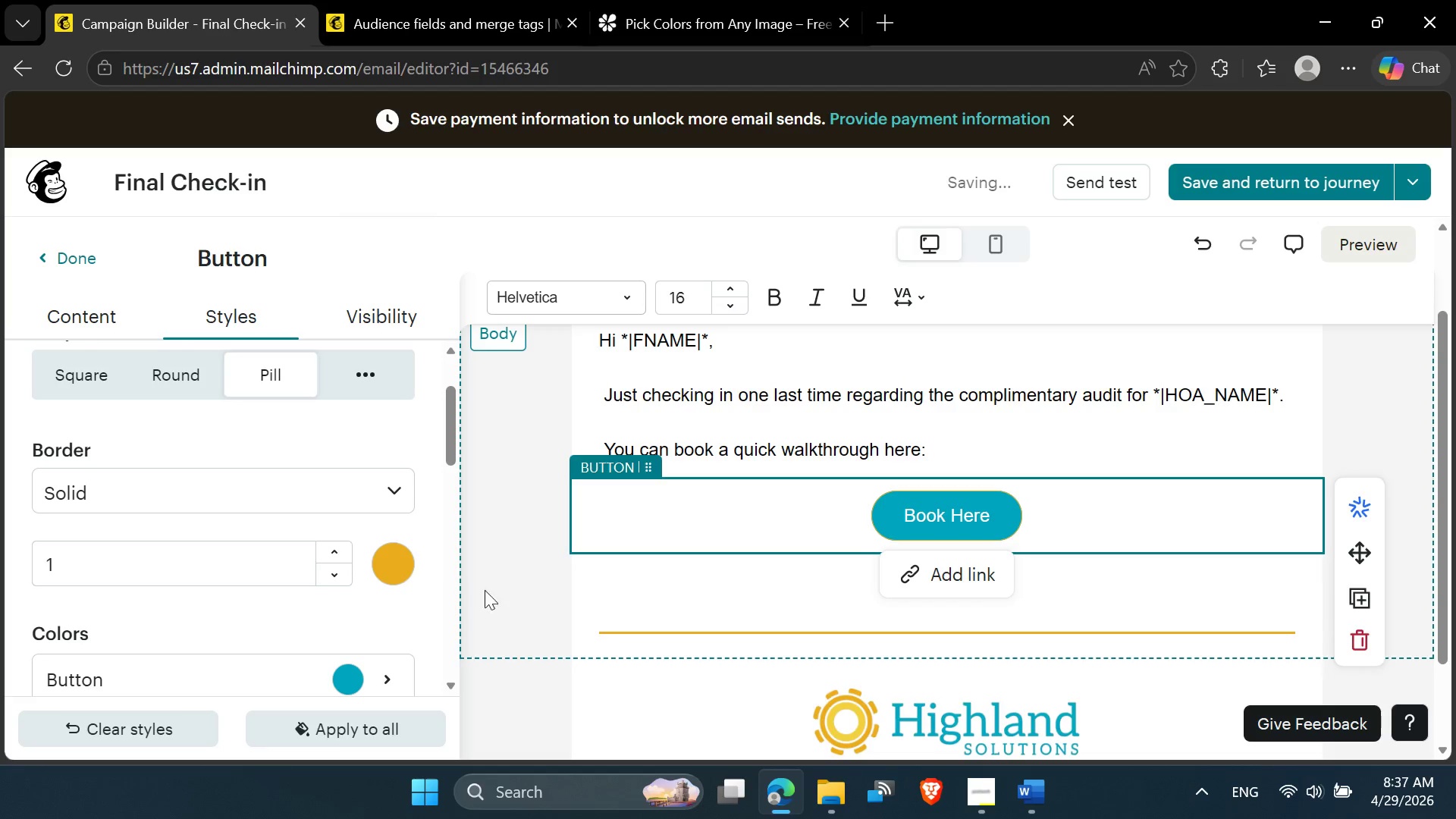 
left_click([510, 576])
 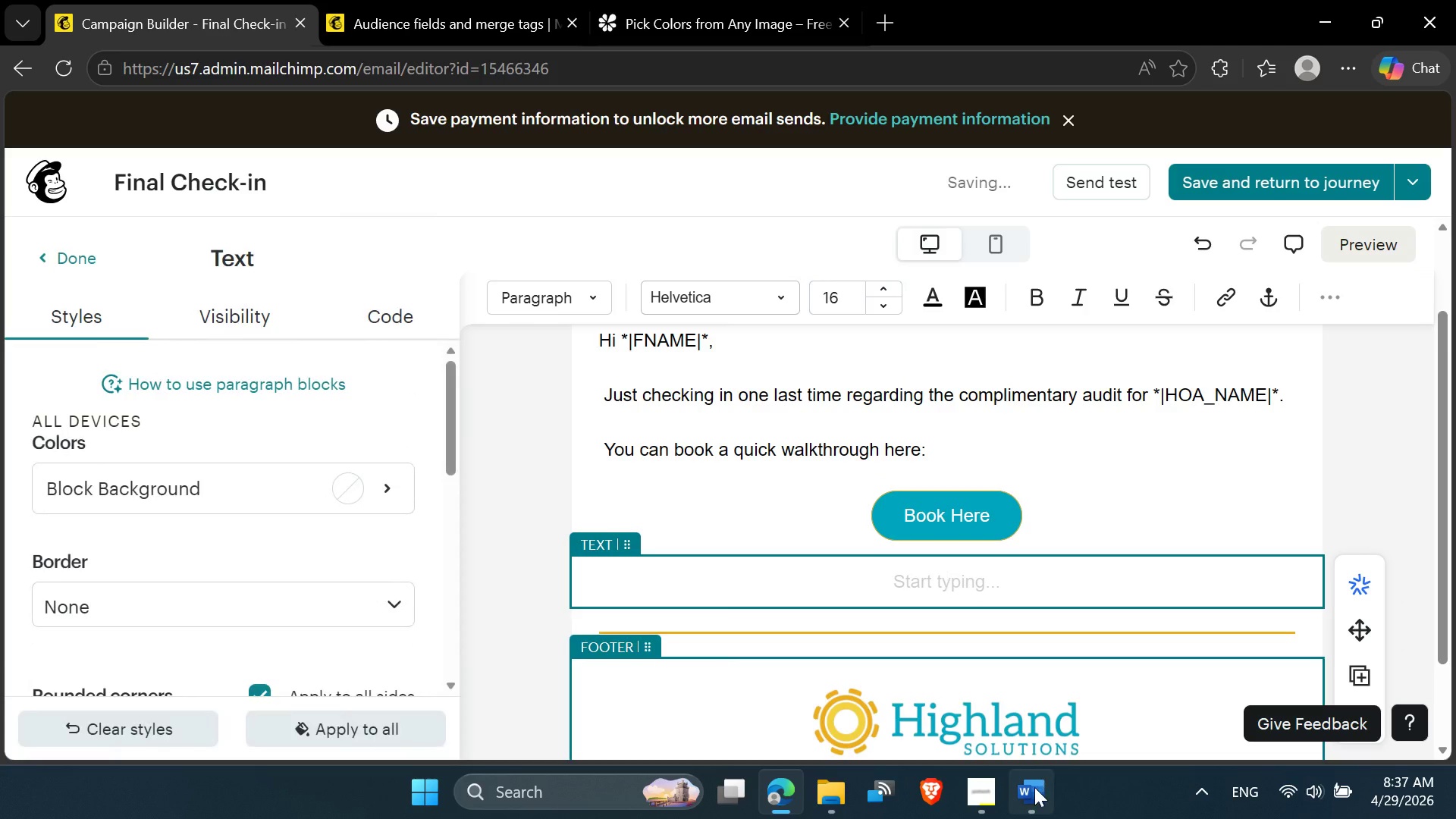 
scroll: coordinate [744, 538], scroll_direction: down, amount: 4.0
 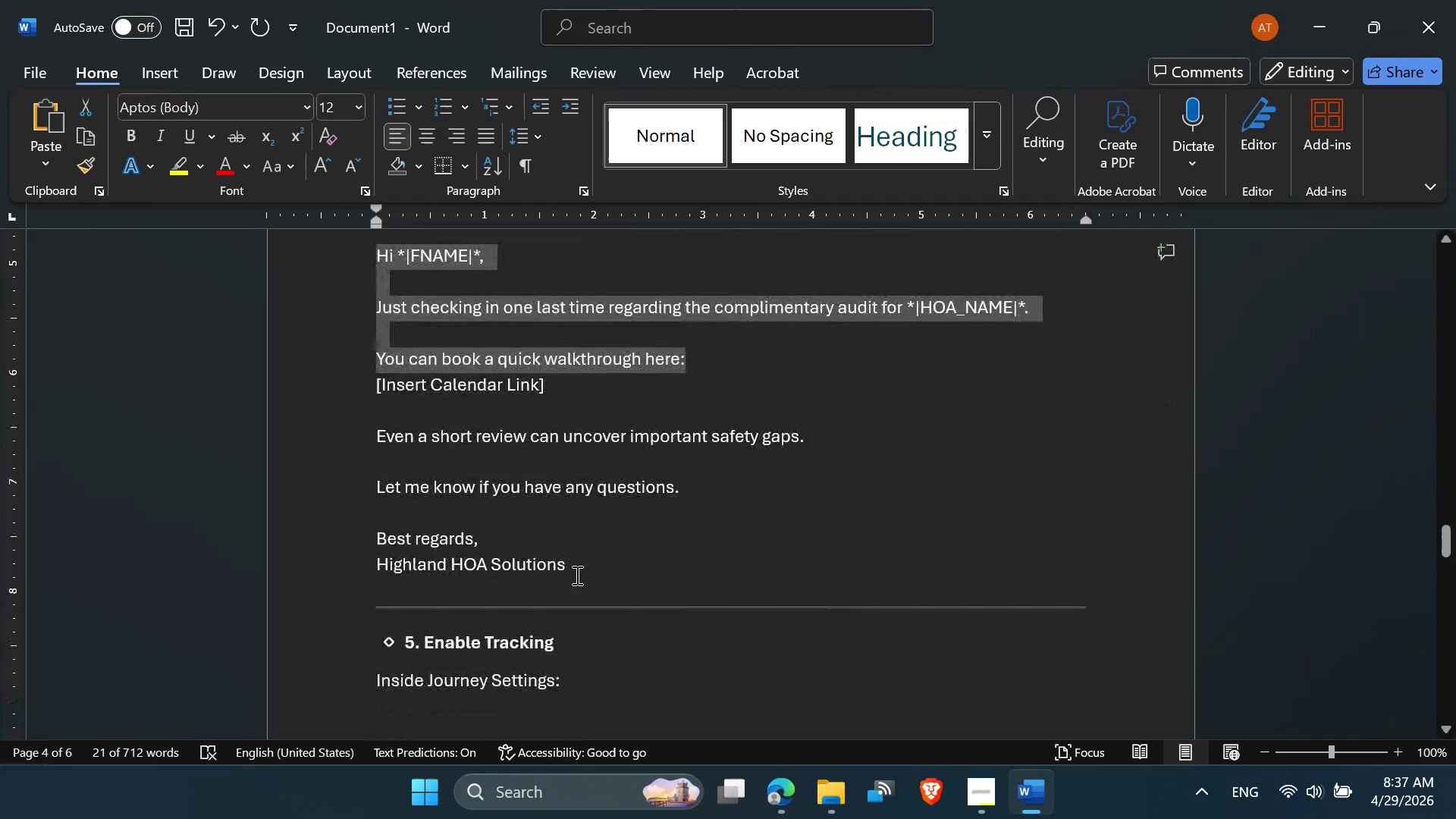 
left_click_drag(start_coordinate=[575, 568], to_coordinate=[328, 448])
 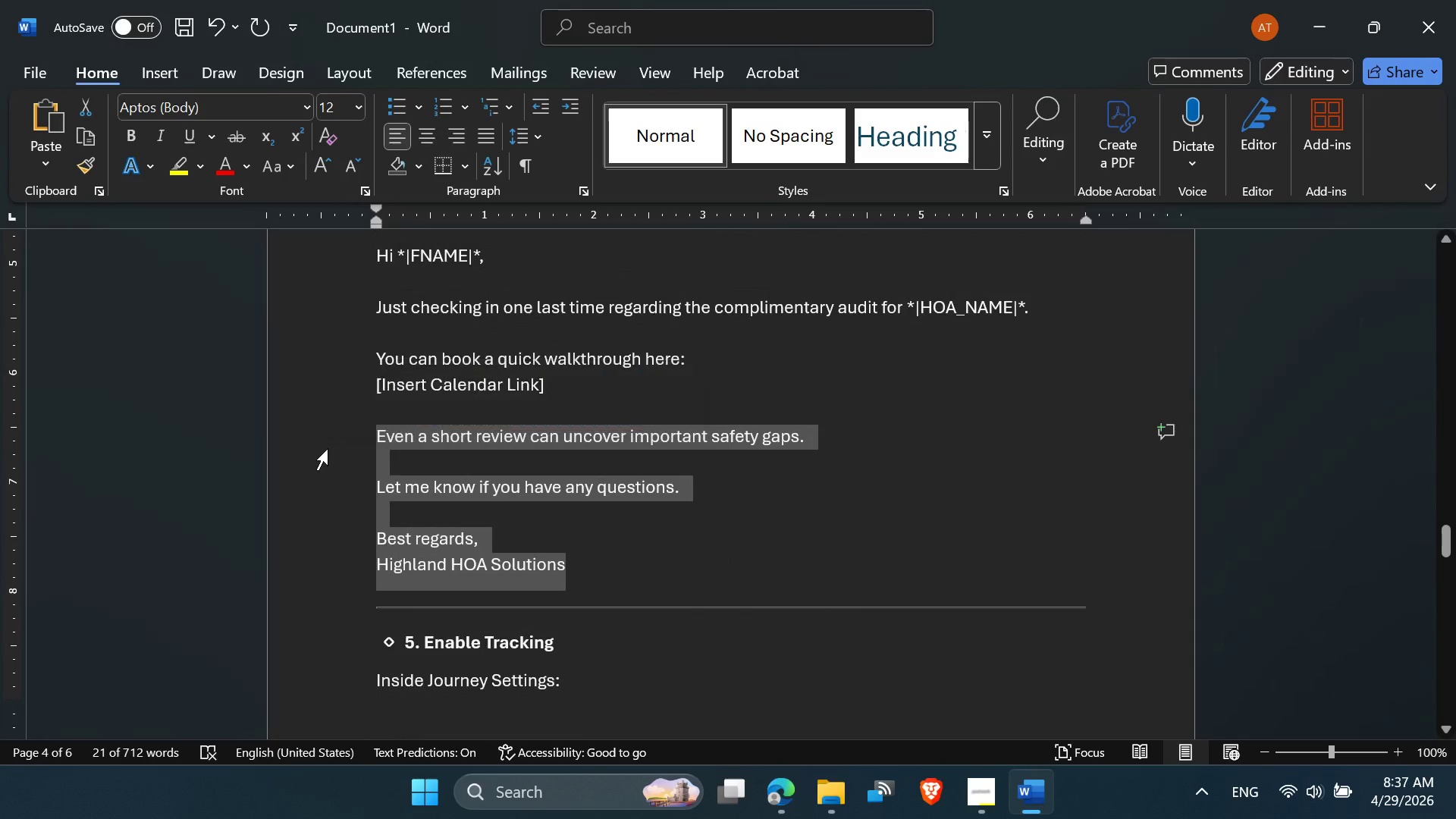 
key(Control+C)
 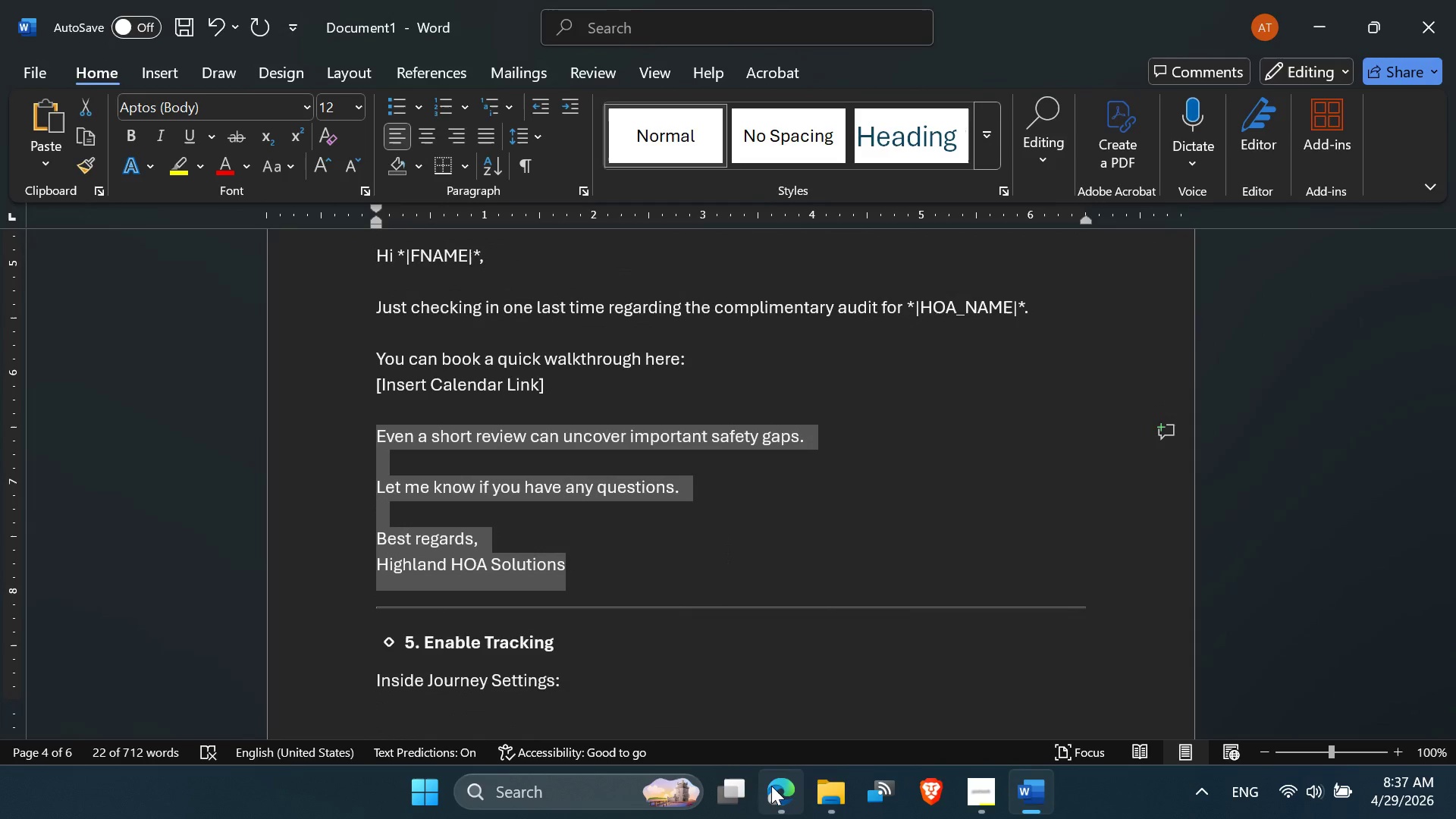 
left_click([770, 787])
 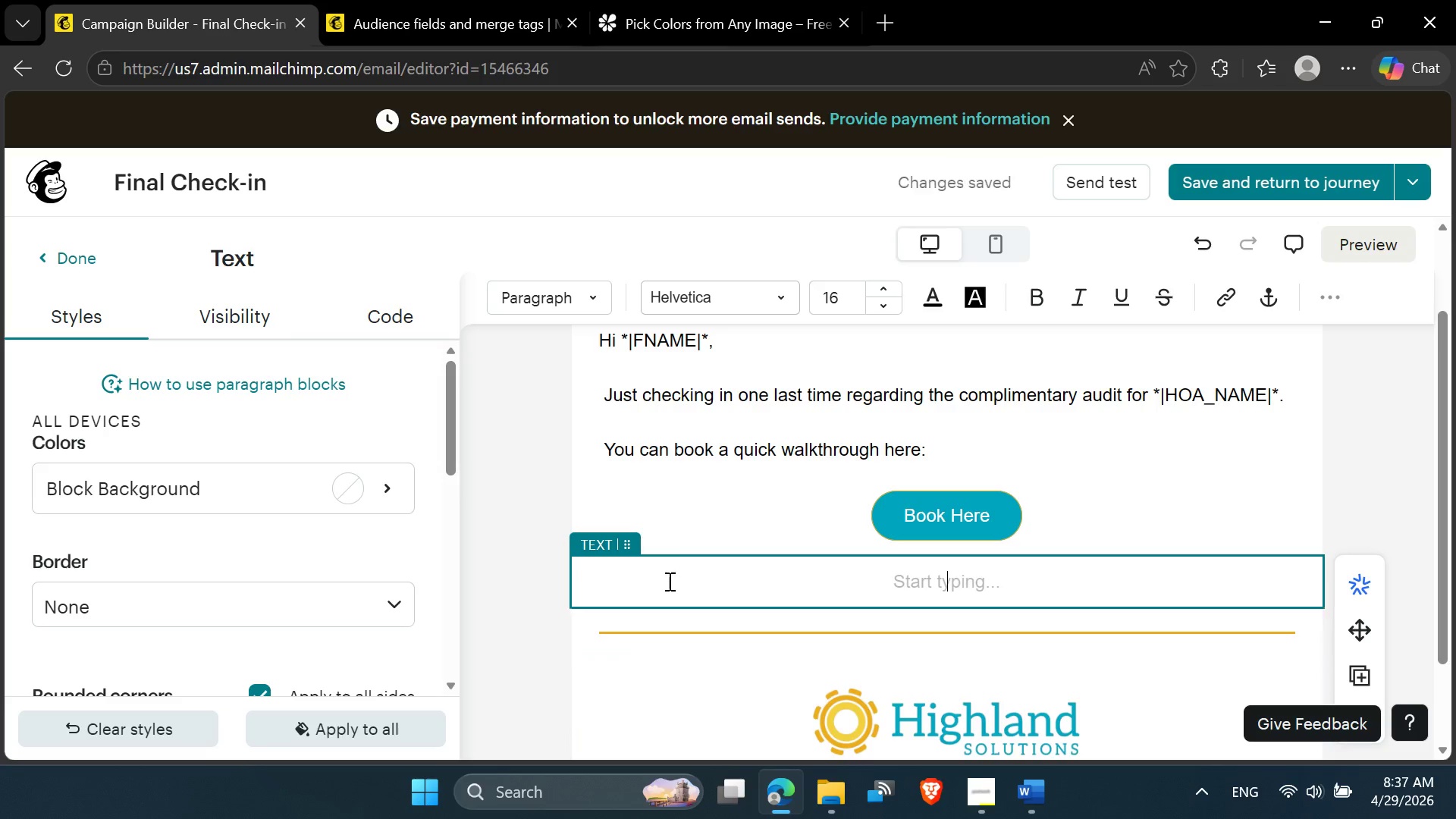 
key(Control+V)
 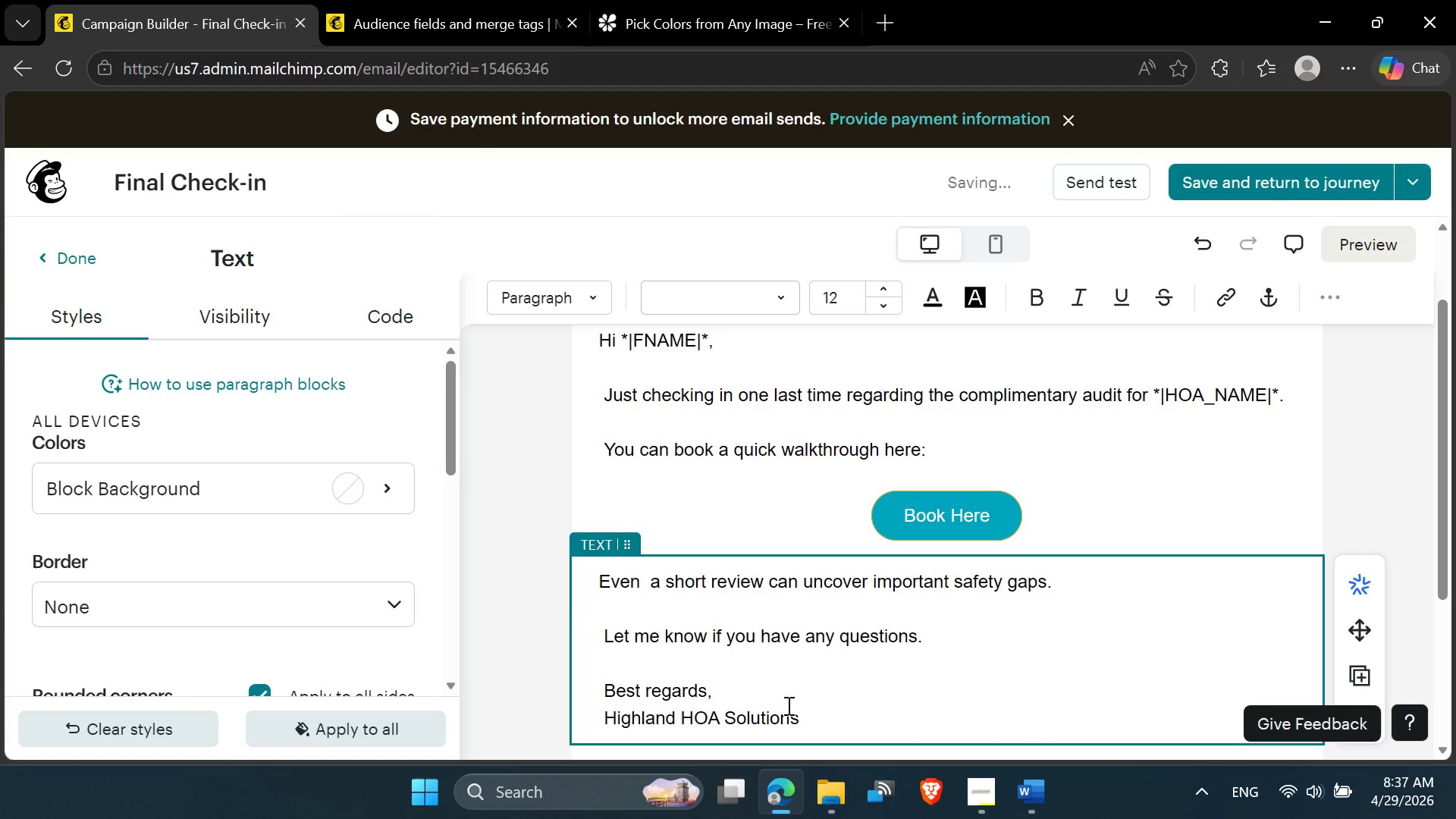 
left_click_drag(start_coordinate=[801, 717], to_coordinate=[604, 720])
 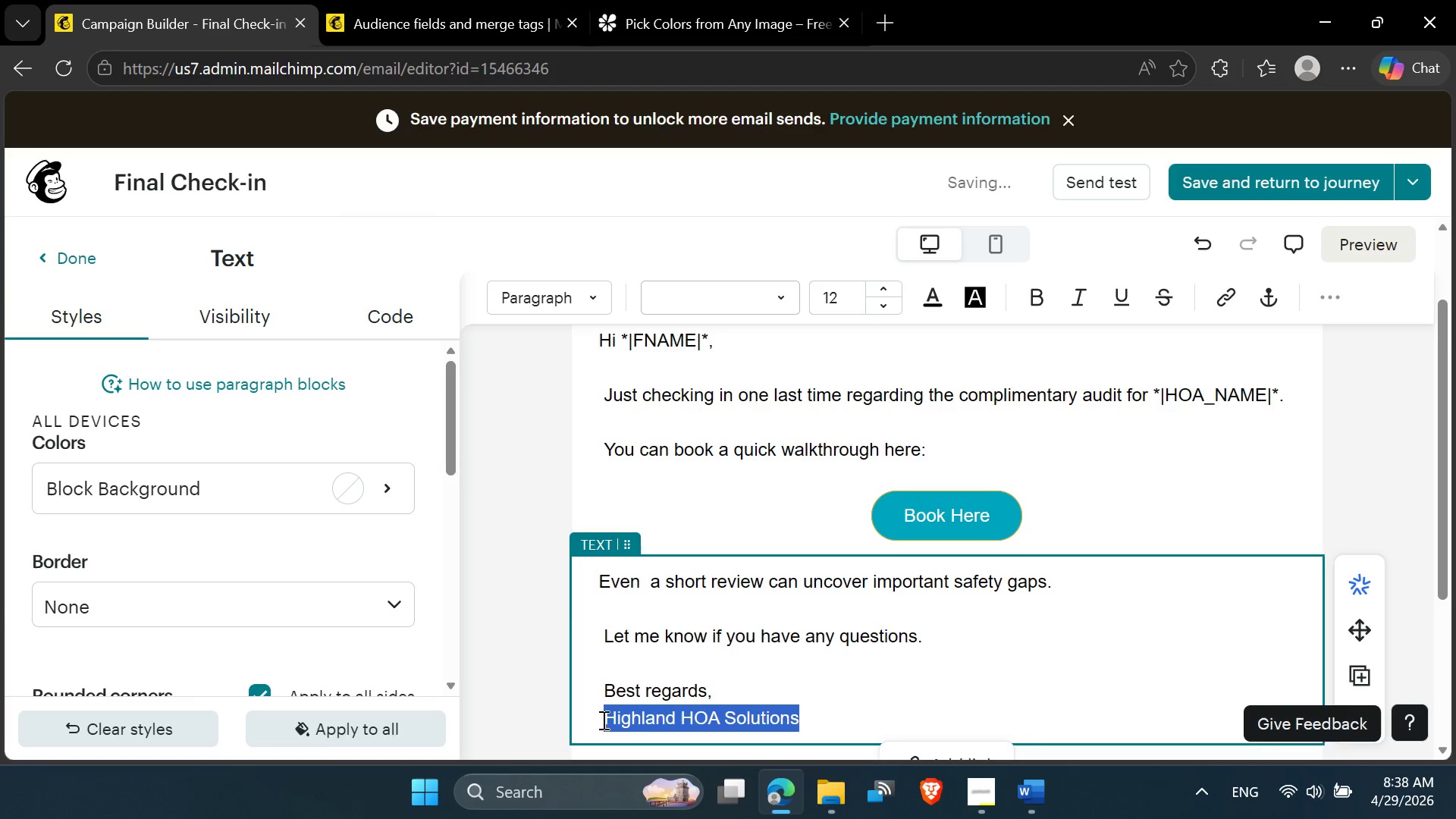 
hold_key(key=ControlLeft, duration=1.66)
 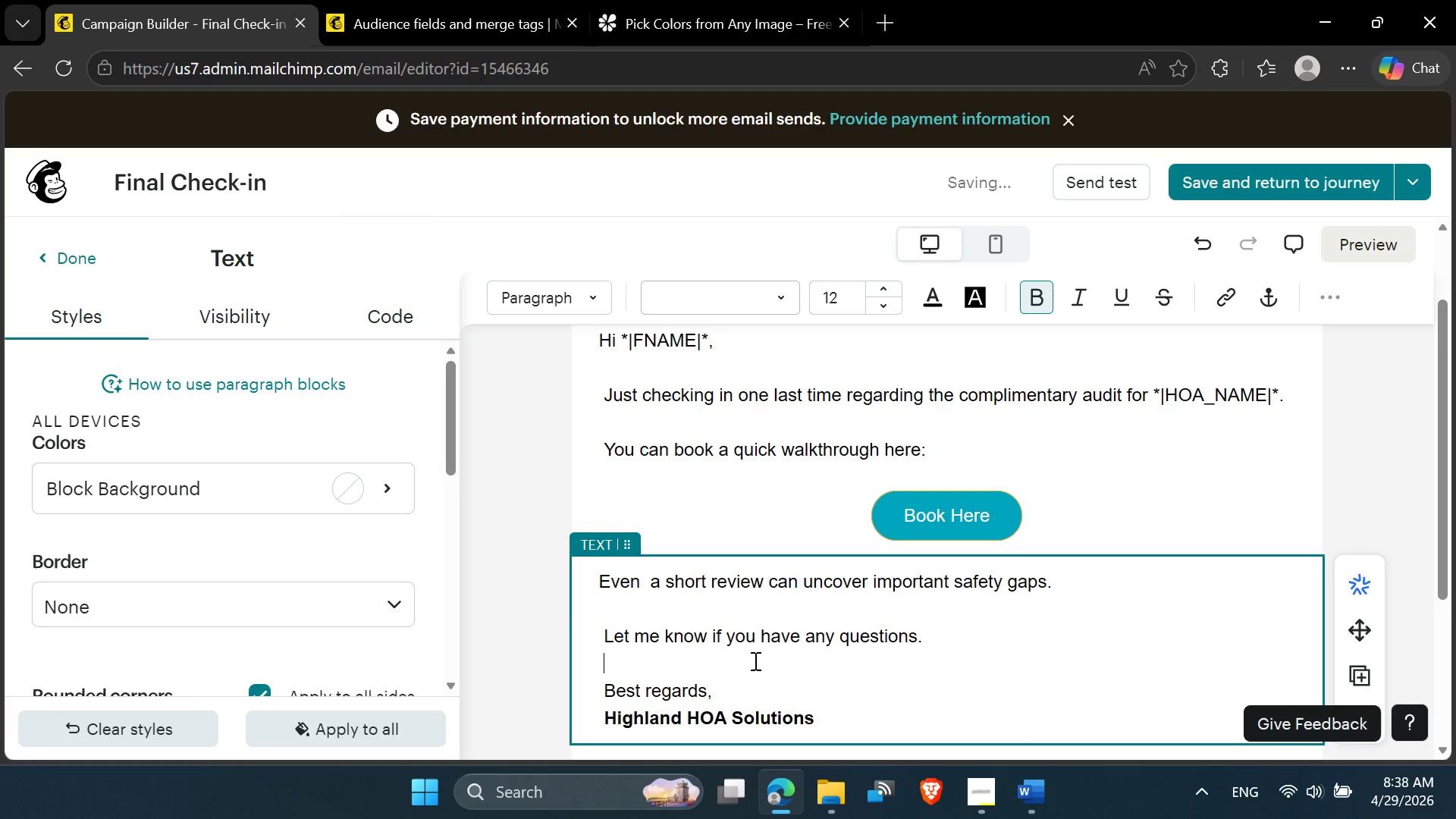 
hold_key(key=B, duration=0.31)
 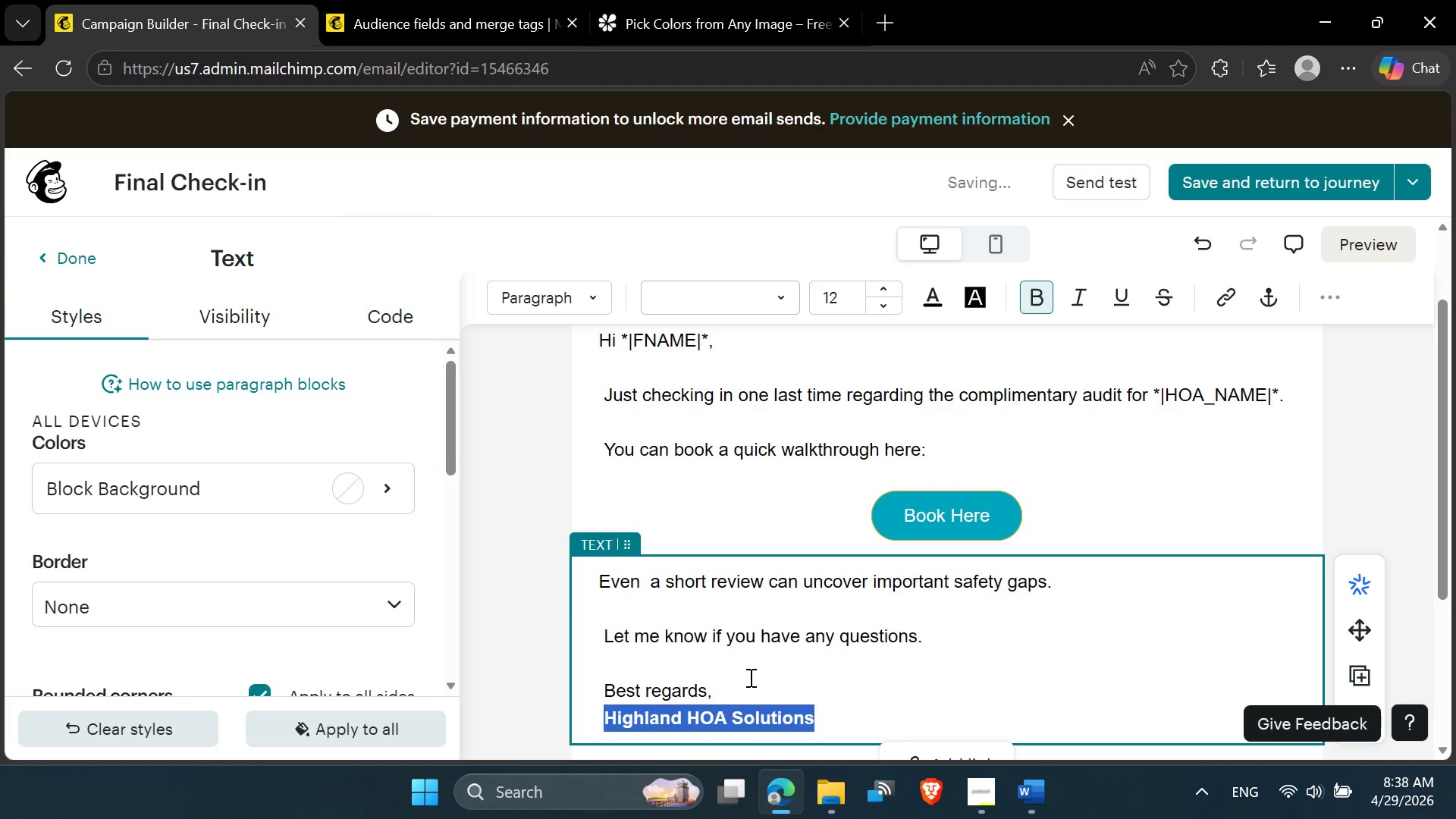 
left_click([749, 673])
 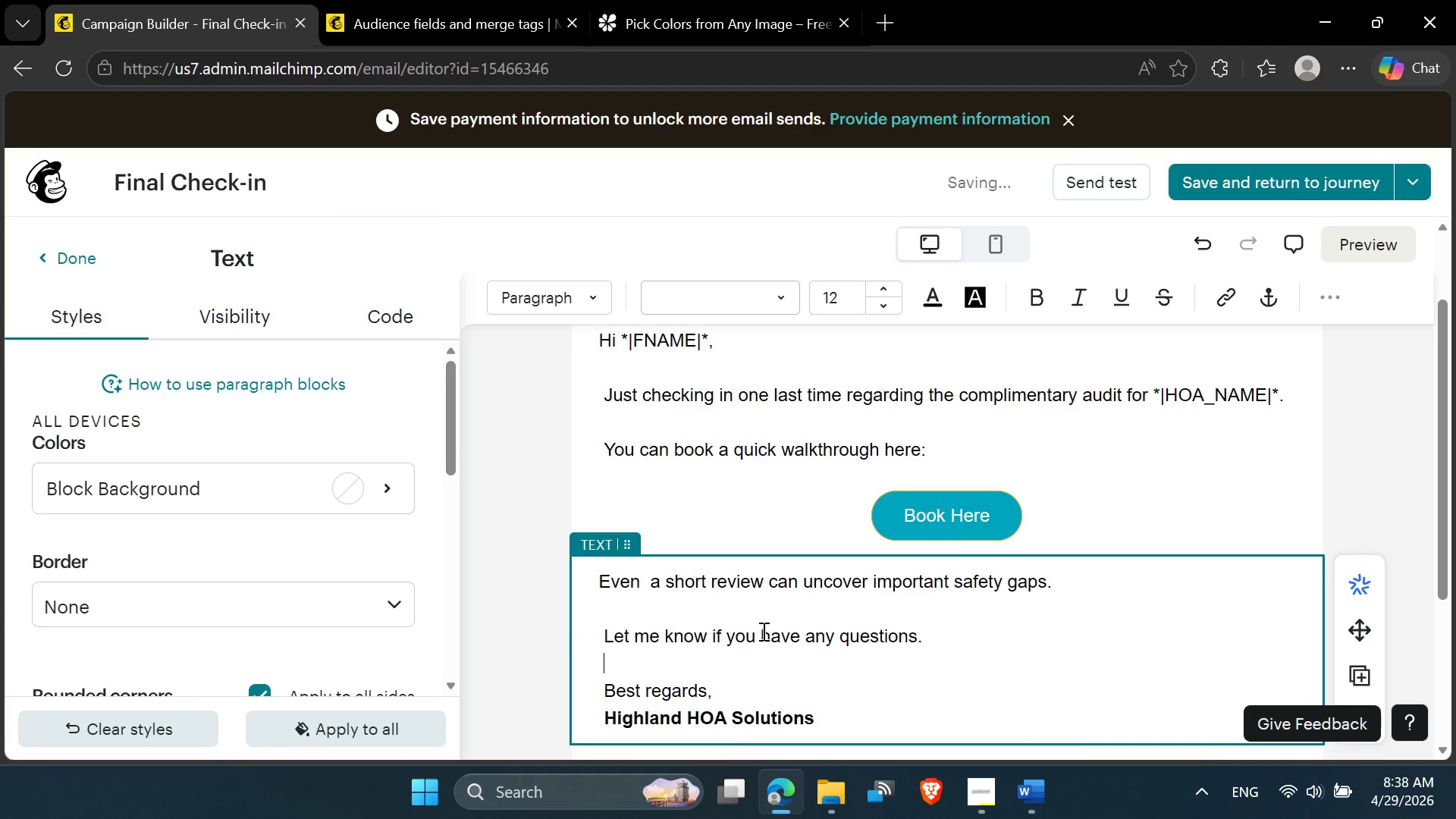 
scroll: coordinate [762, 631], scroll_direction: up, amount: 1.0
 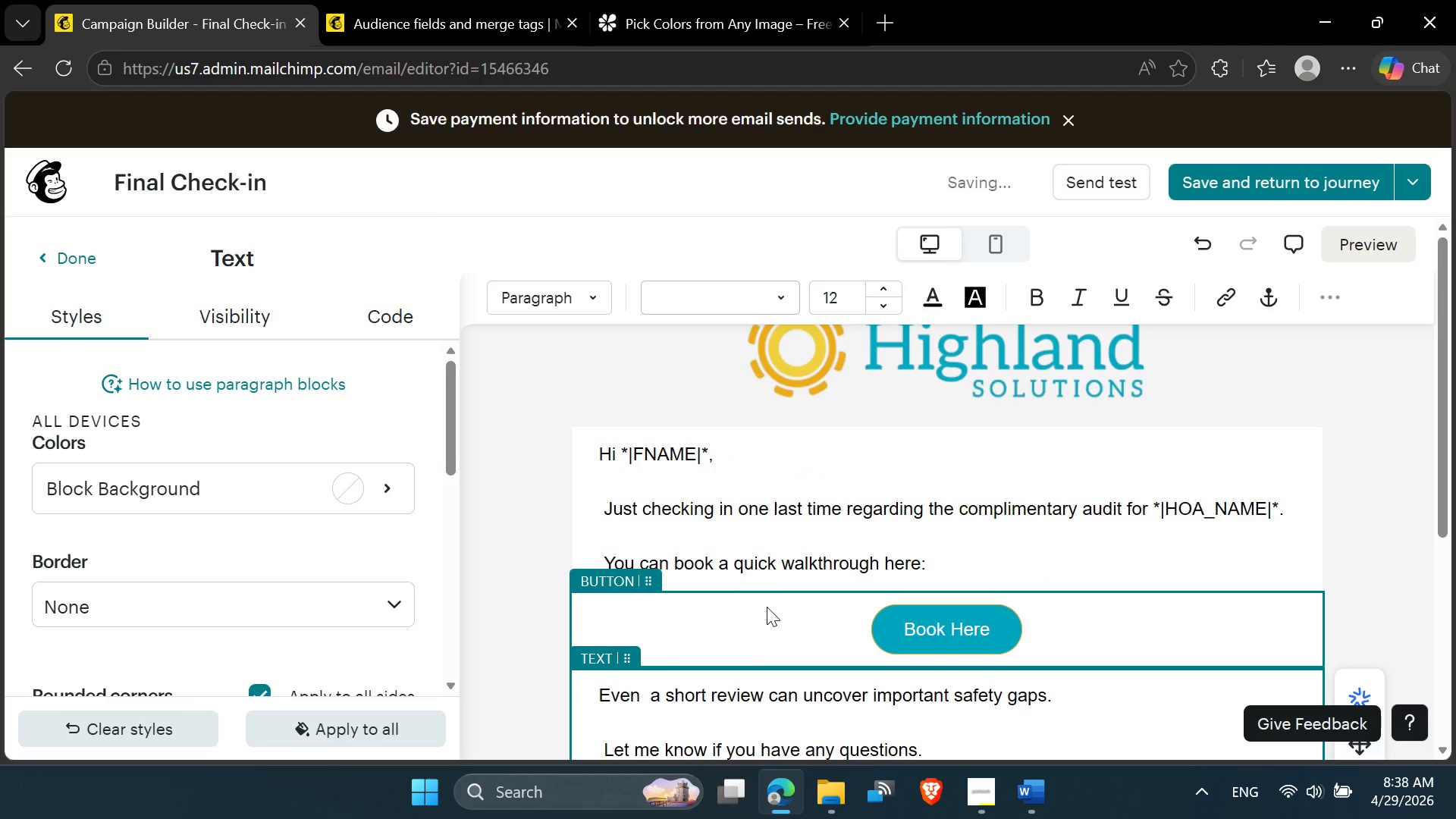 
scroll: coordinate [770, 604], scroll_direction: down, amount: 2.0
 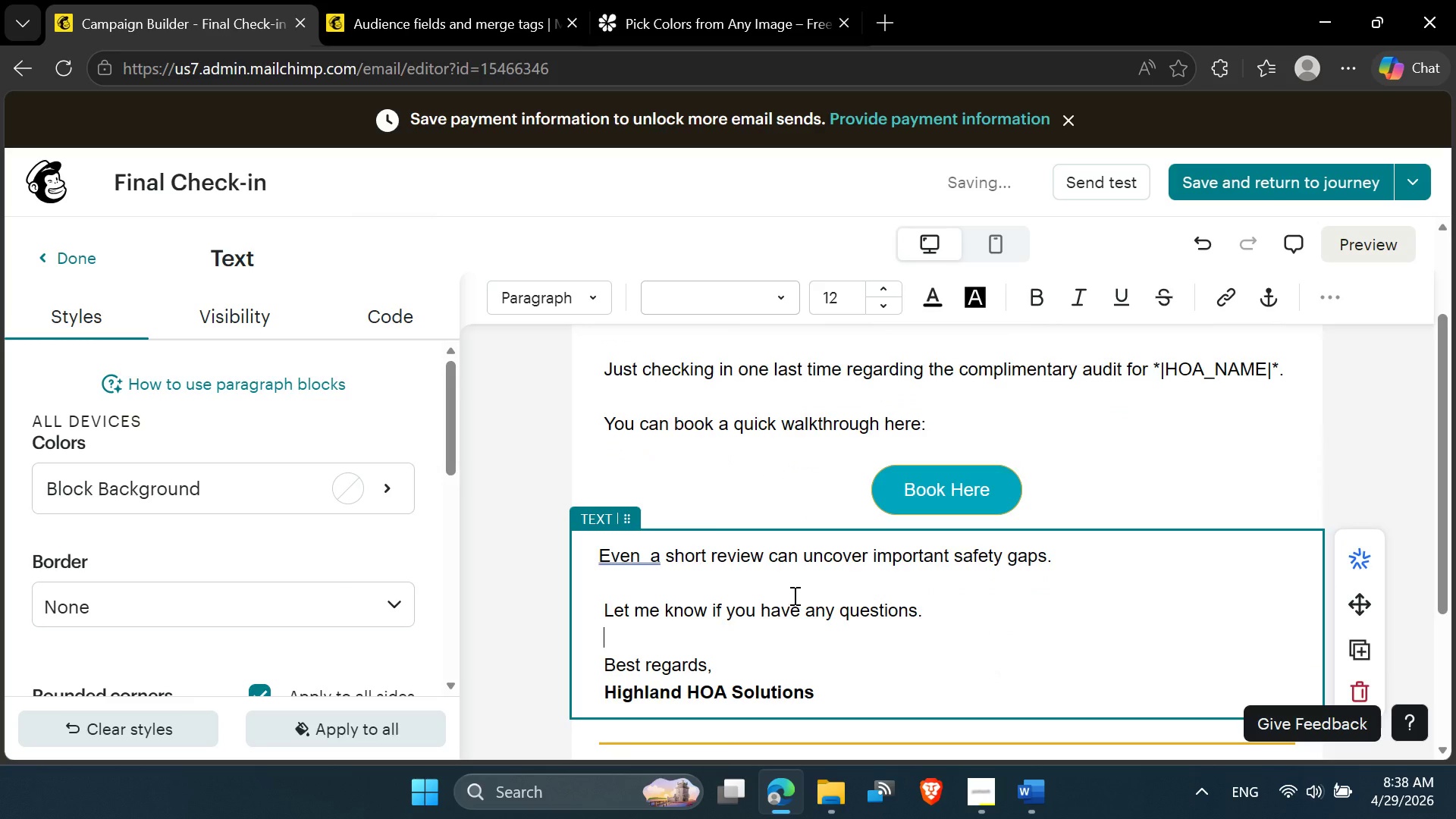 
scroll: coordinate [793, 595], scroll_direction: up, amount: 1.0
 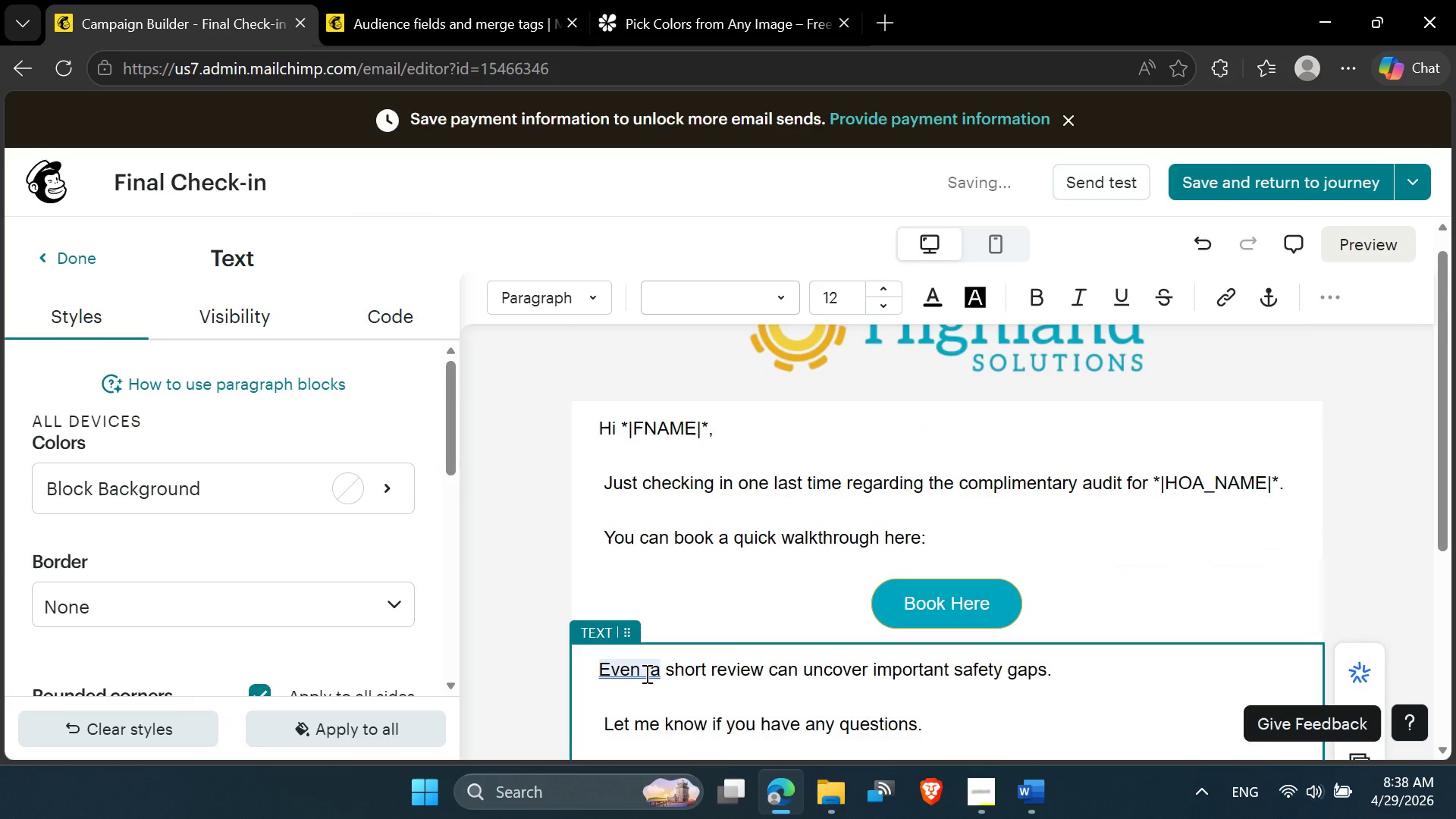 
left_click([645, 673])
 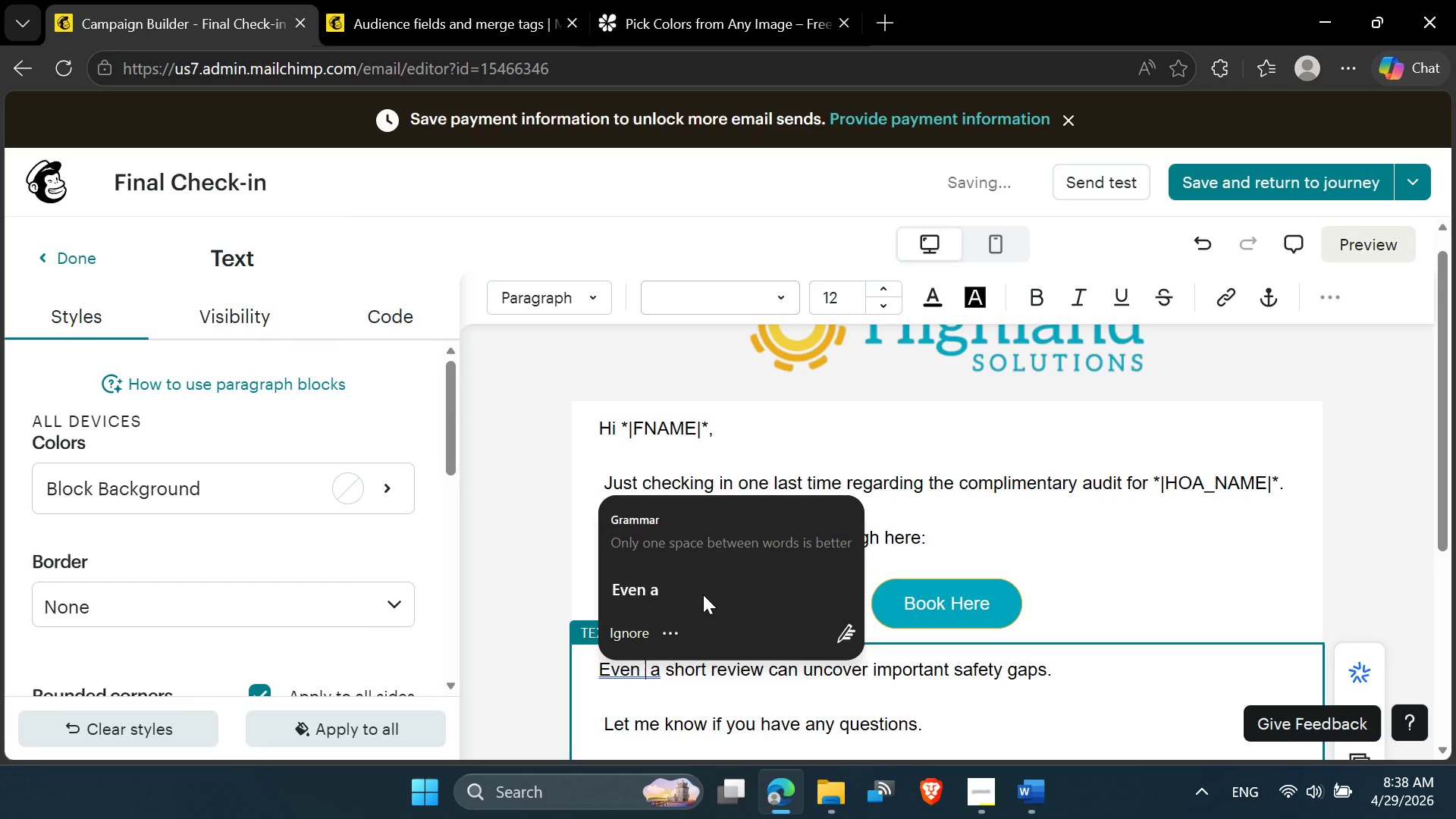 
left_click([701, 595])
 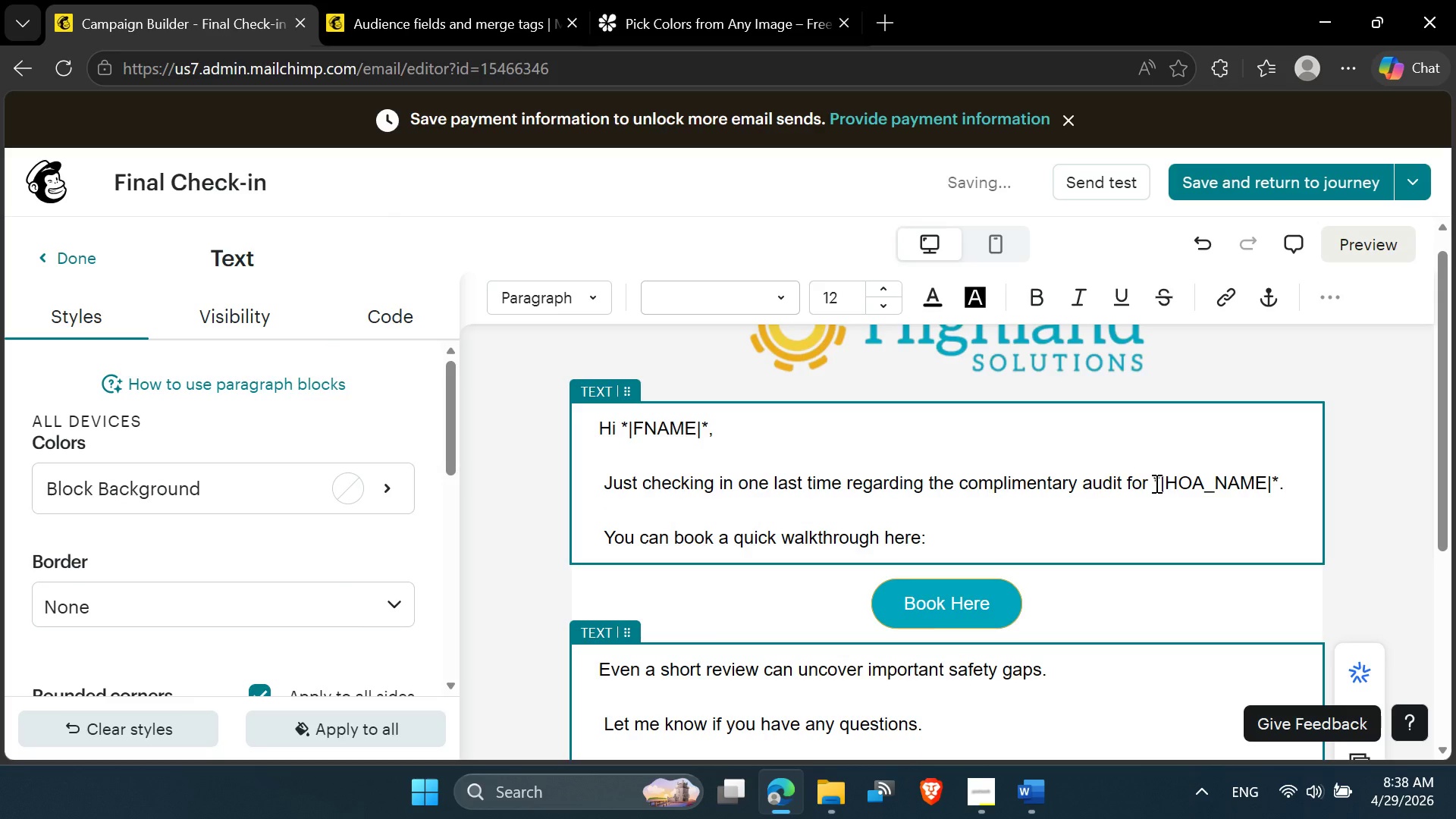 
left_click_drag(start_coordinate=[1155, 481], to_coordinate=[1276, 480])
 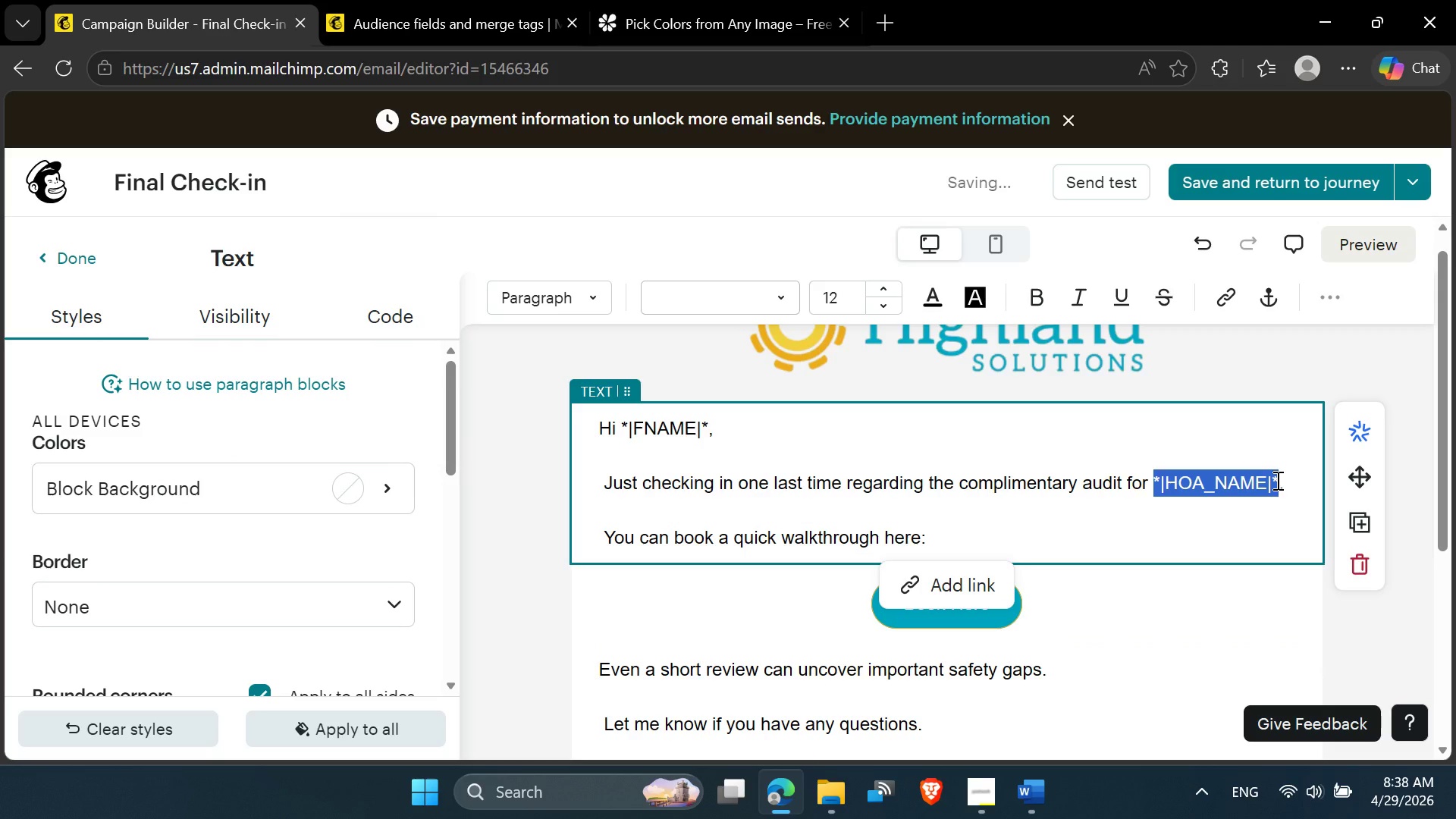 
key(Control+B)
 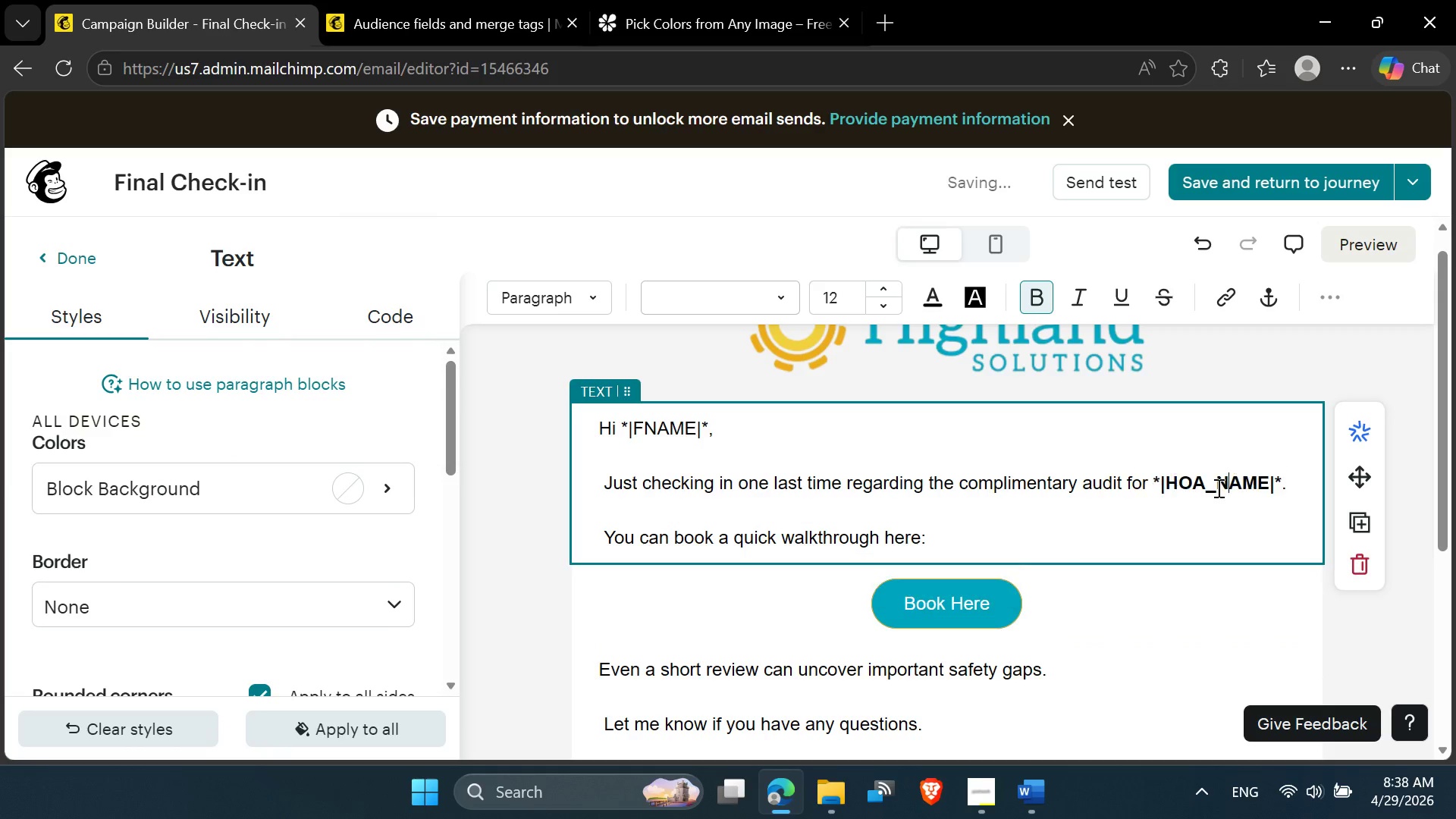 
double_click([1217, 488])
 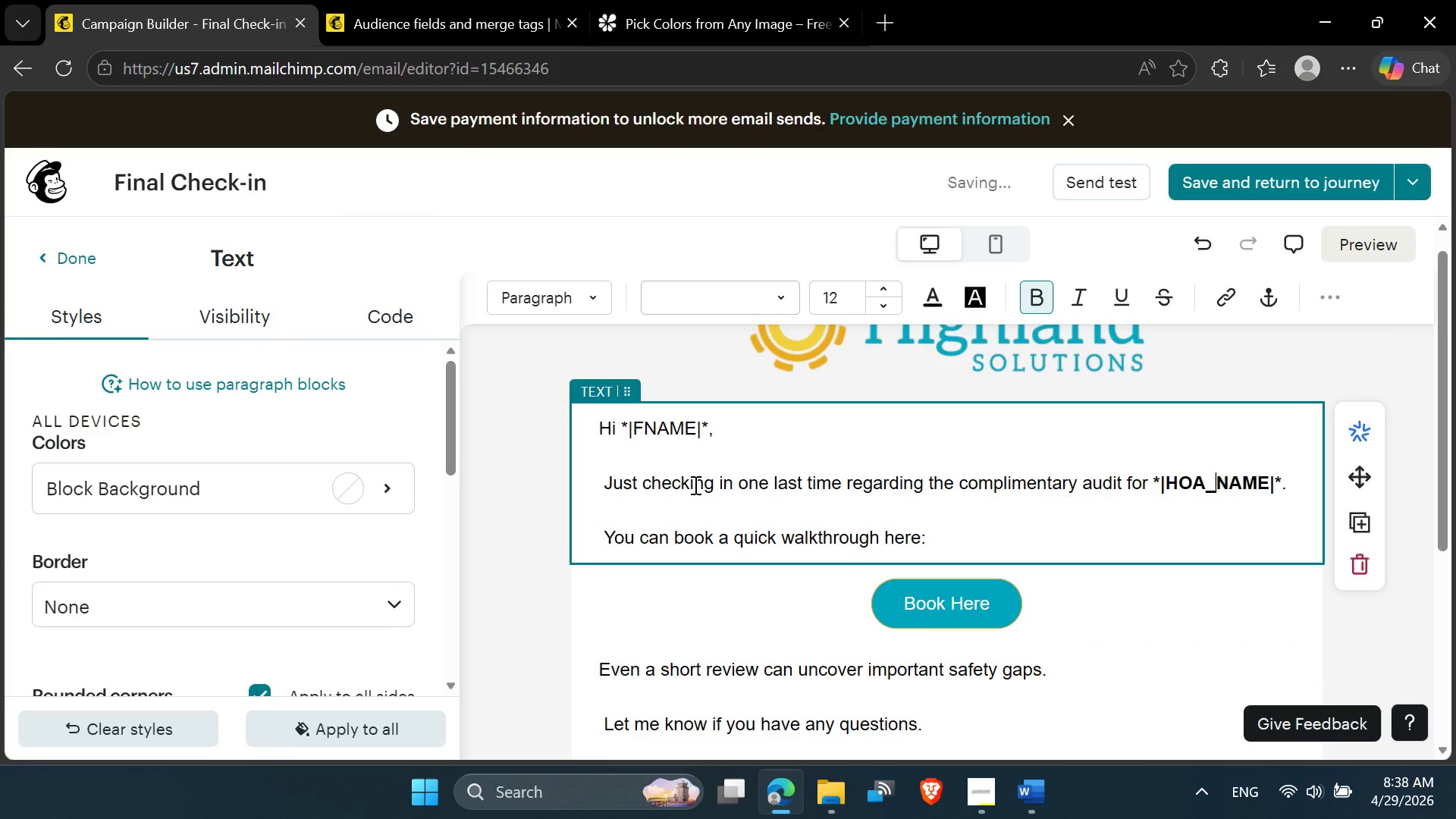 
scroll: coordinate [694, 485], scroll_direction: down, amount: 2.0
 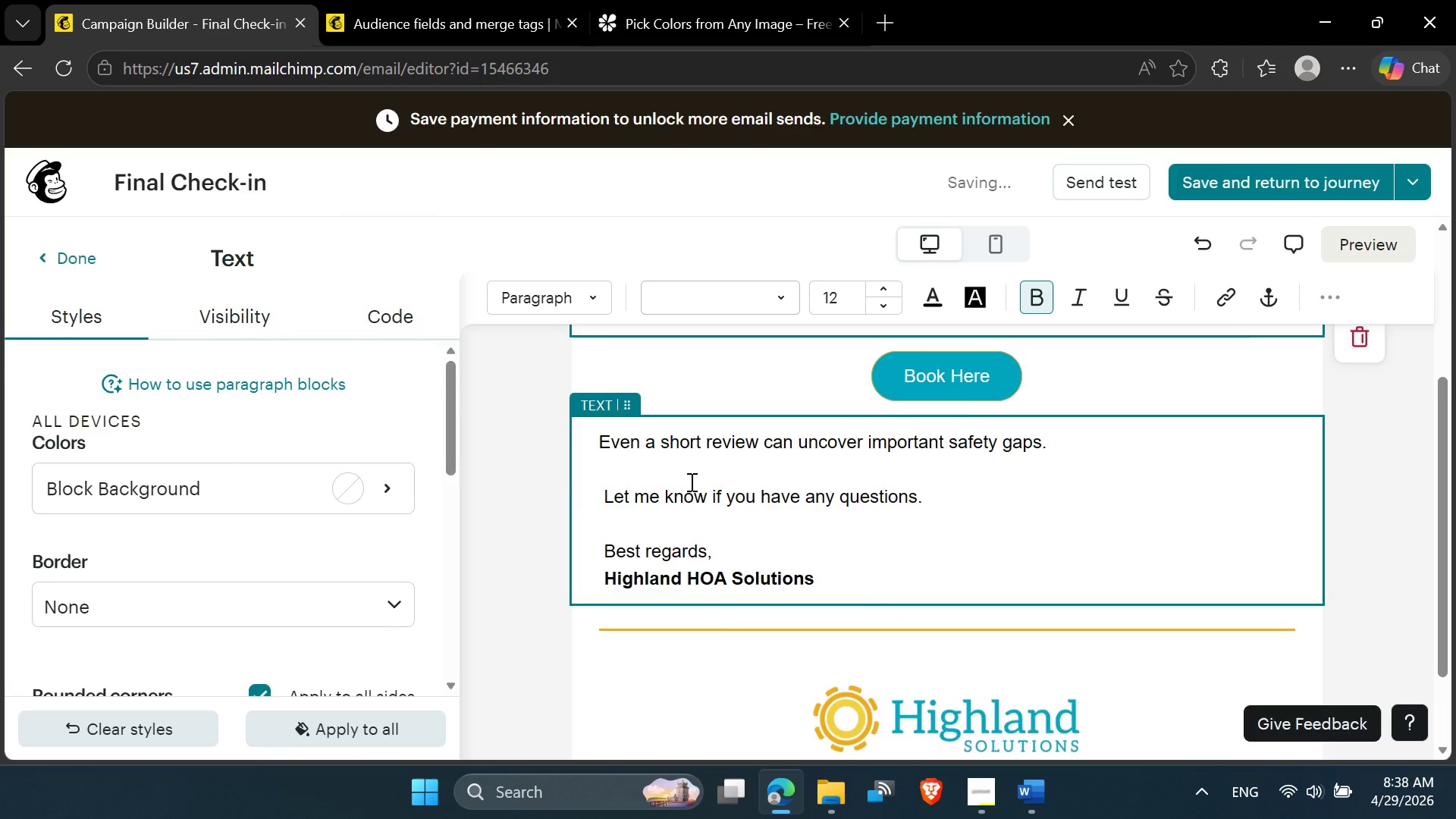 
scroll: coordinate [690, 482], scroll_direction: up, amount: 2.0
 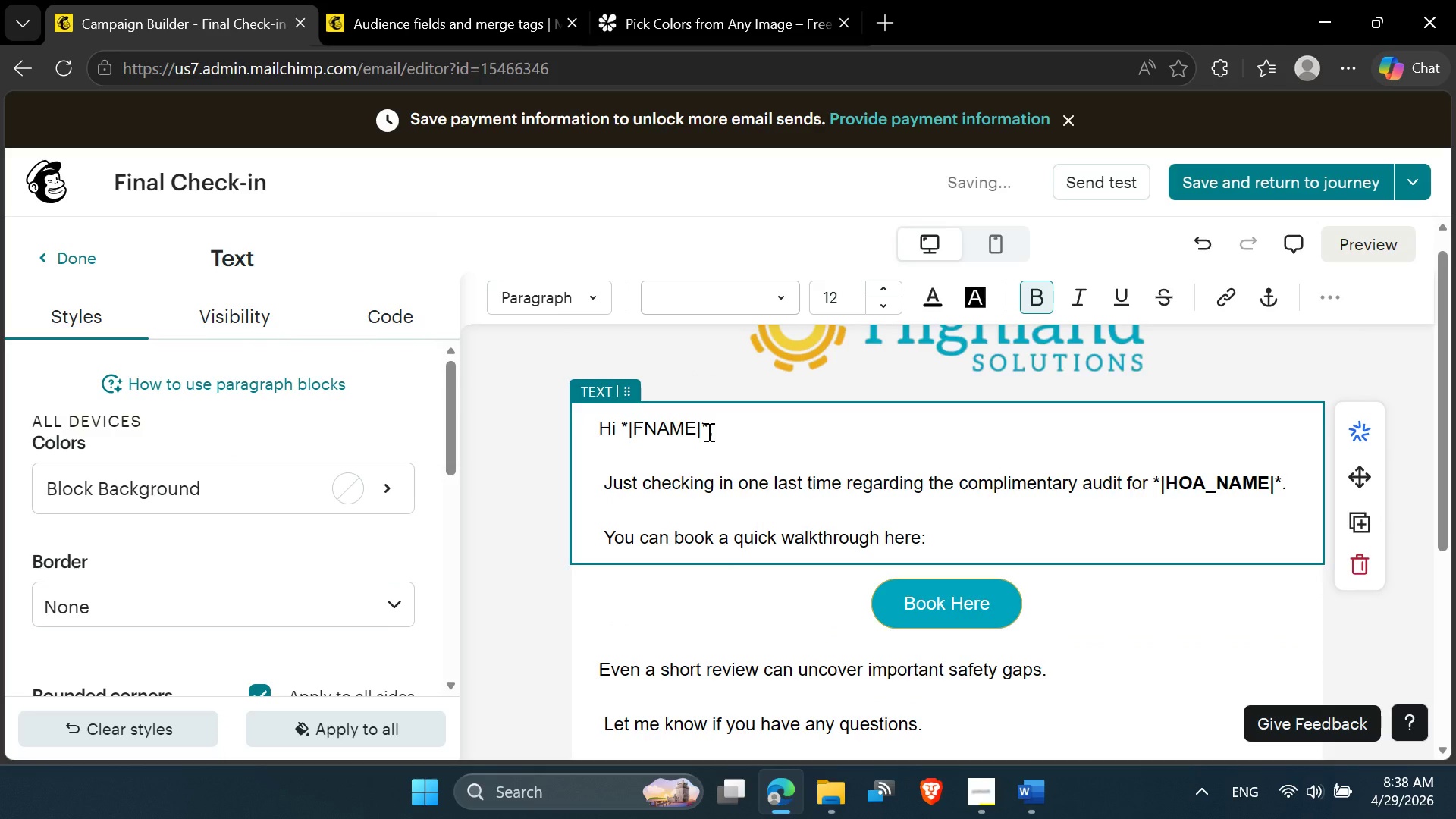 
left_click_drag(start_coordinate=[706, 428], to_coordinate=[621, 428])
 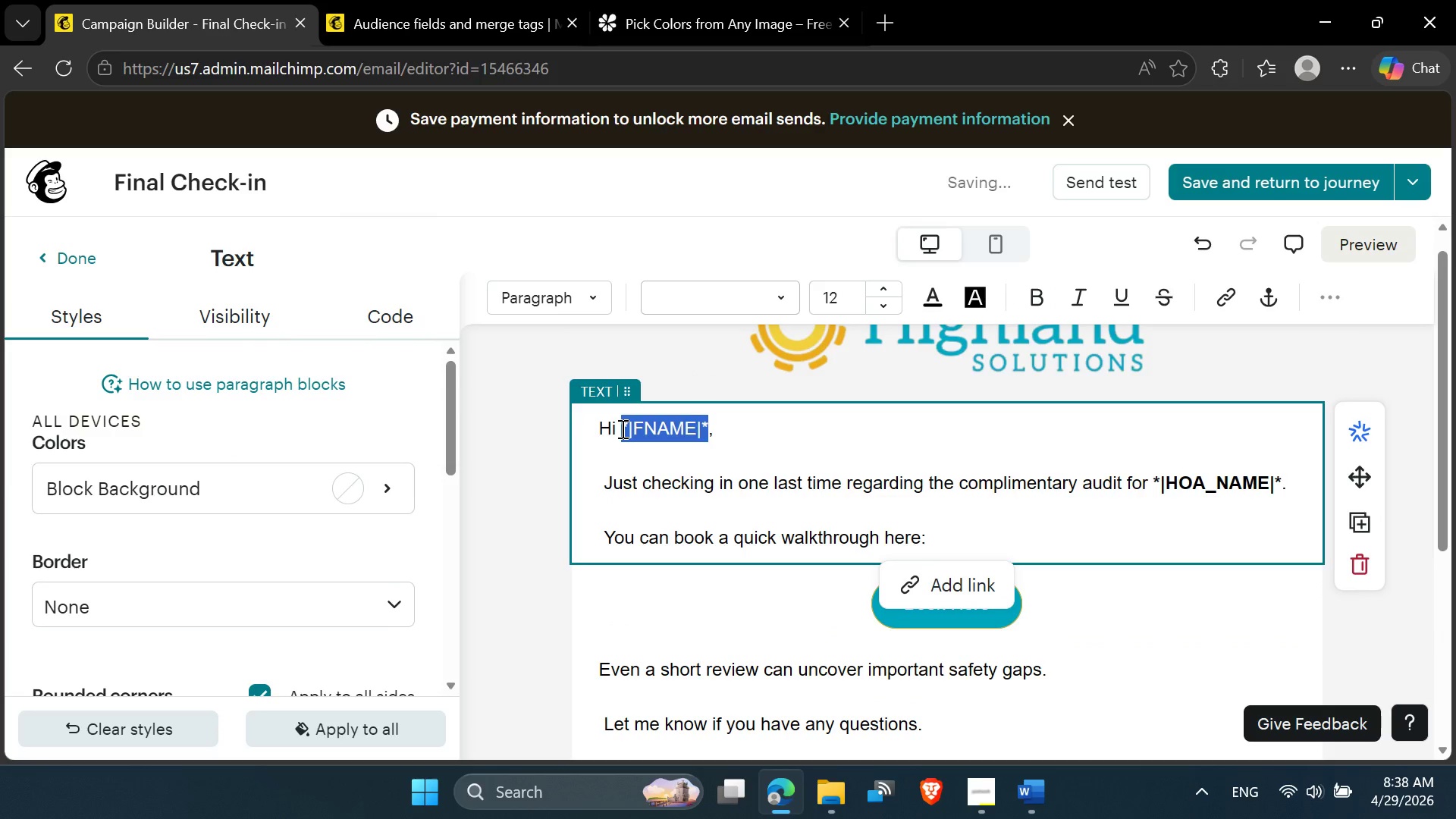 
key(Control+B)
 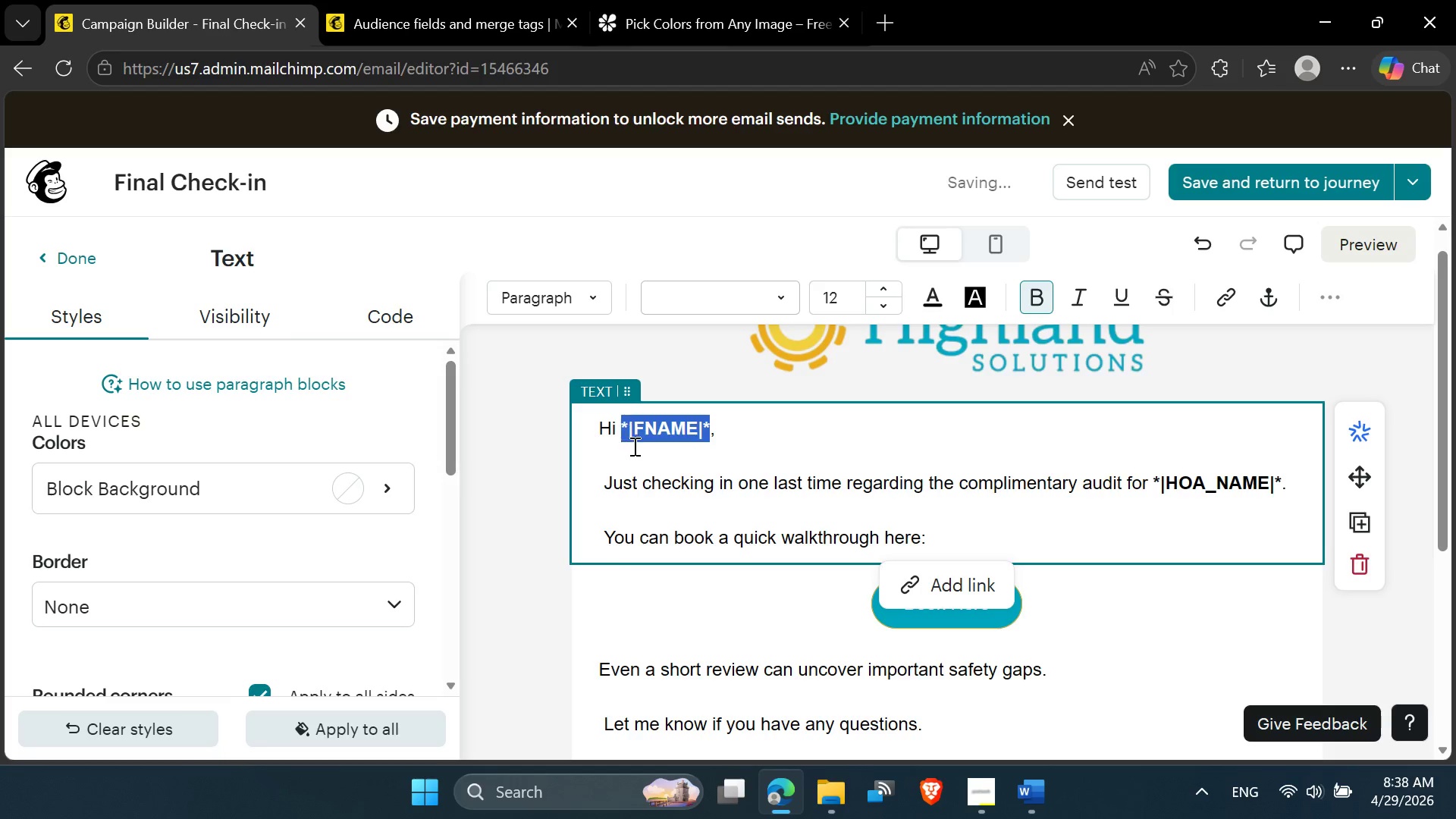 
left_click([633, 446])
 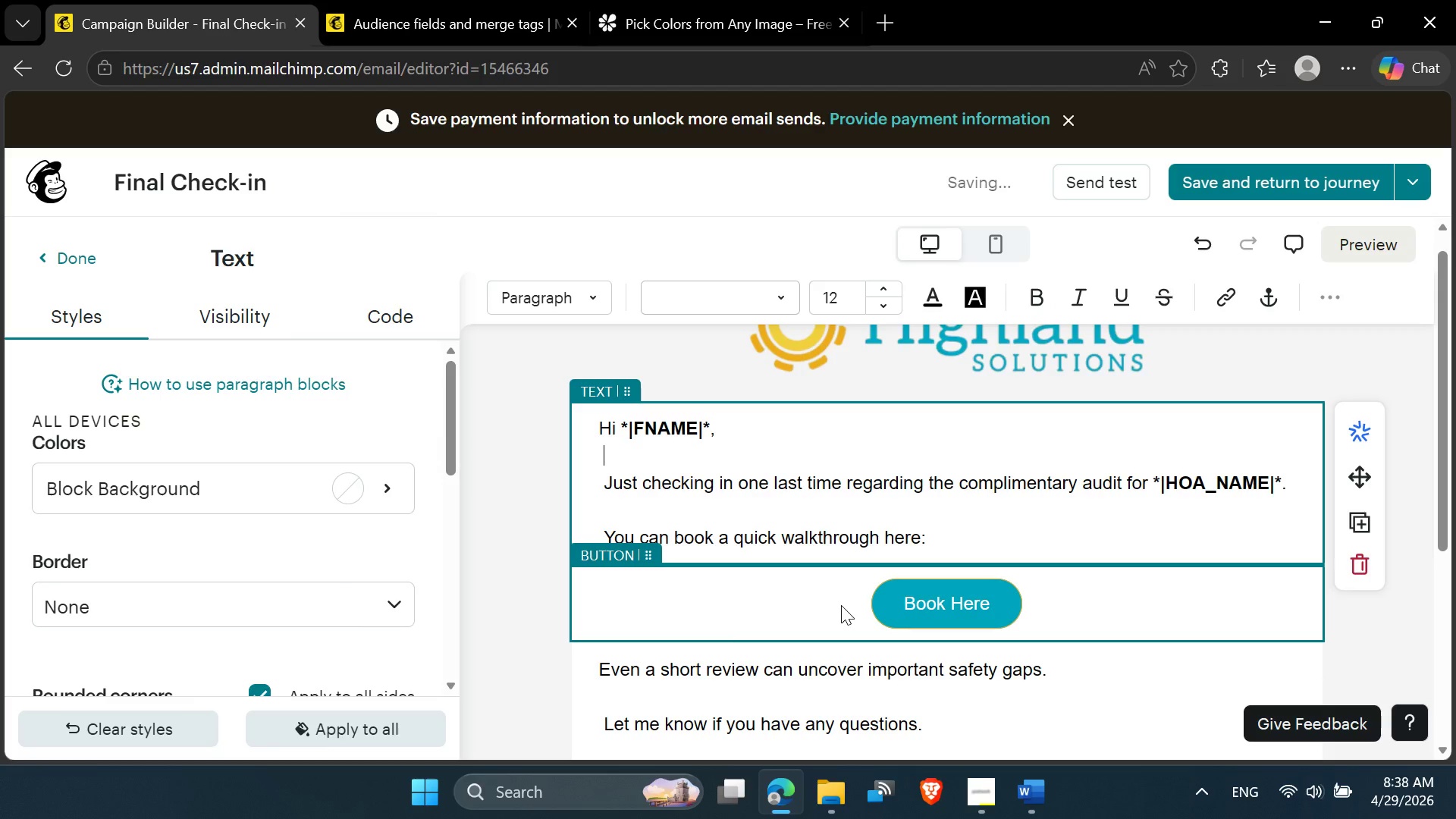 
left_click([841, 605])
 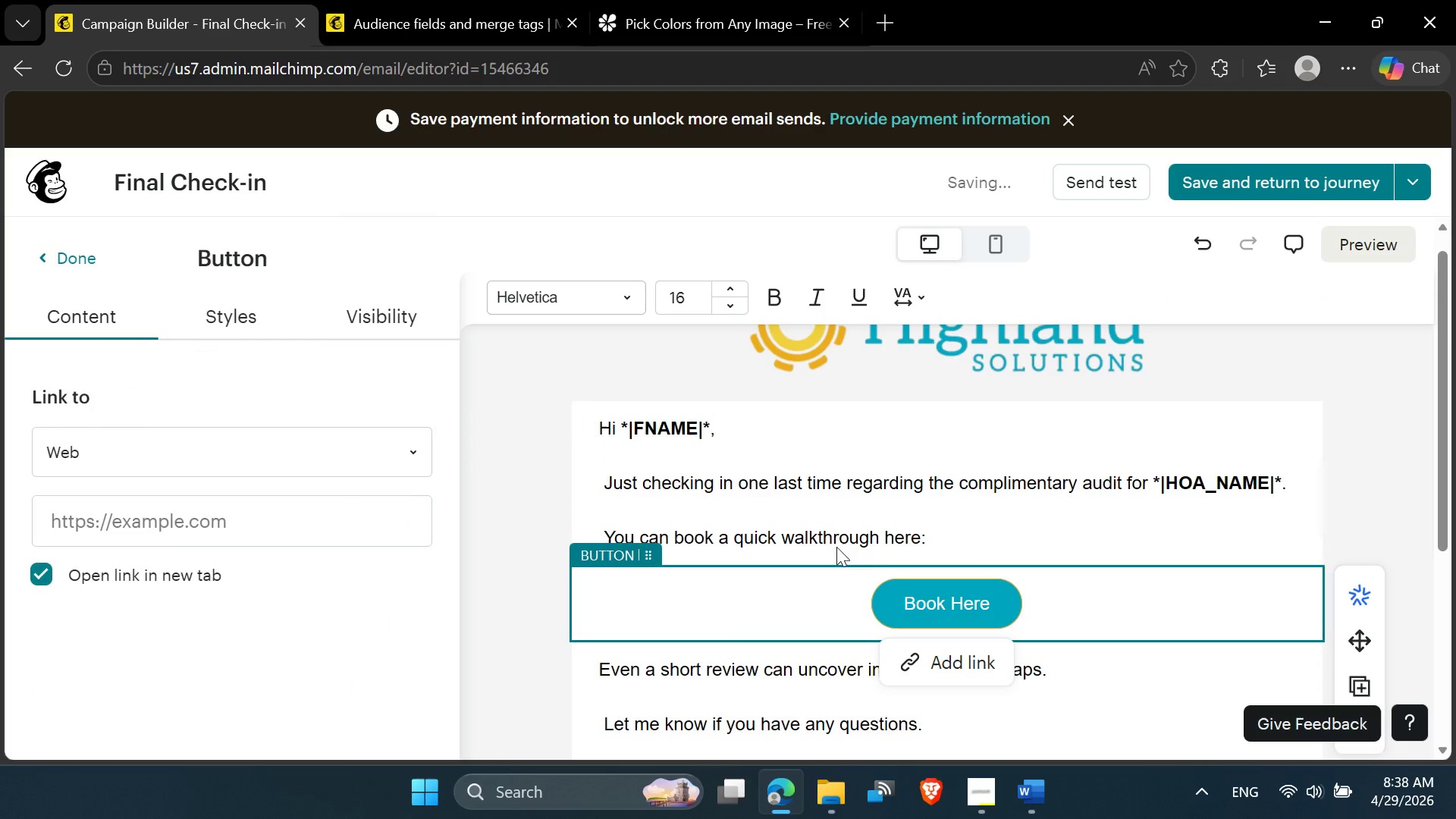 
left_click([835, 545])
 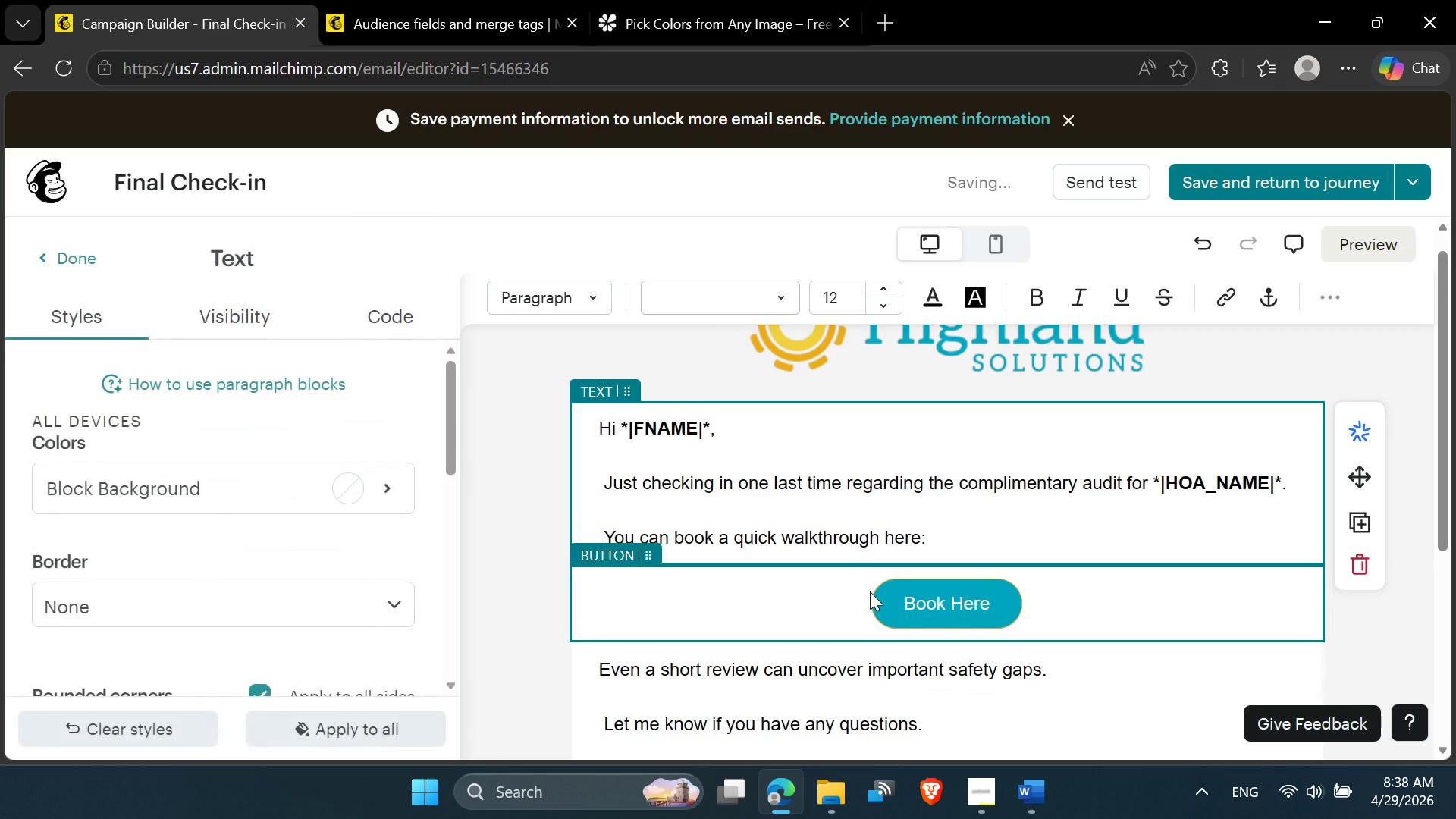 
left_click([850, 594])
 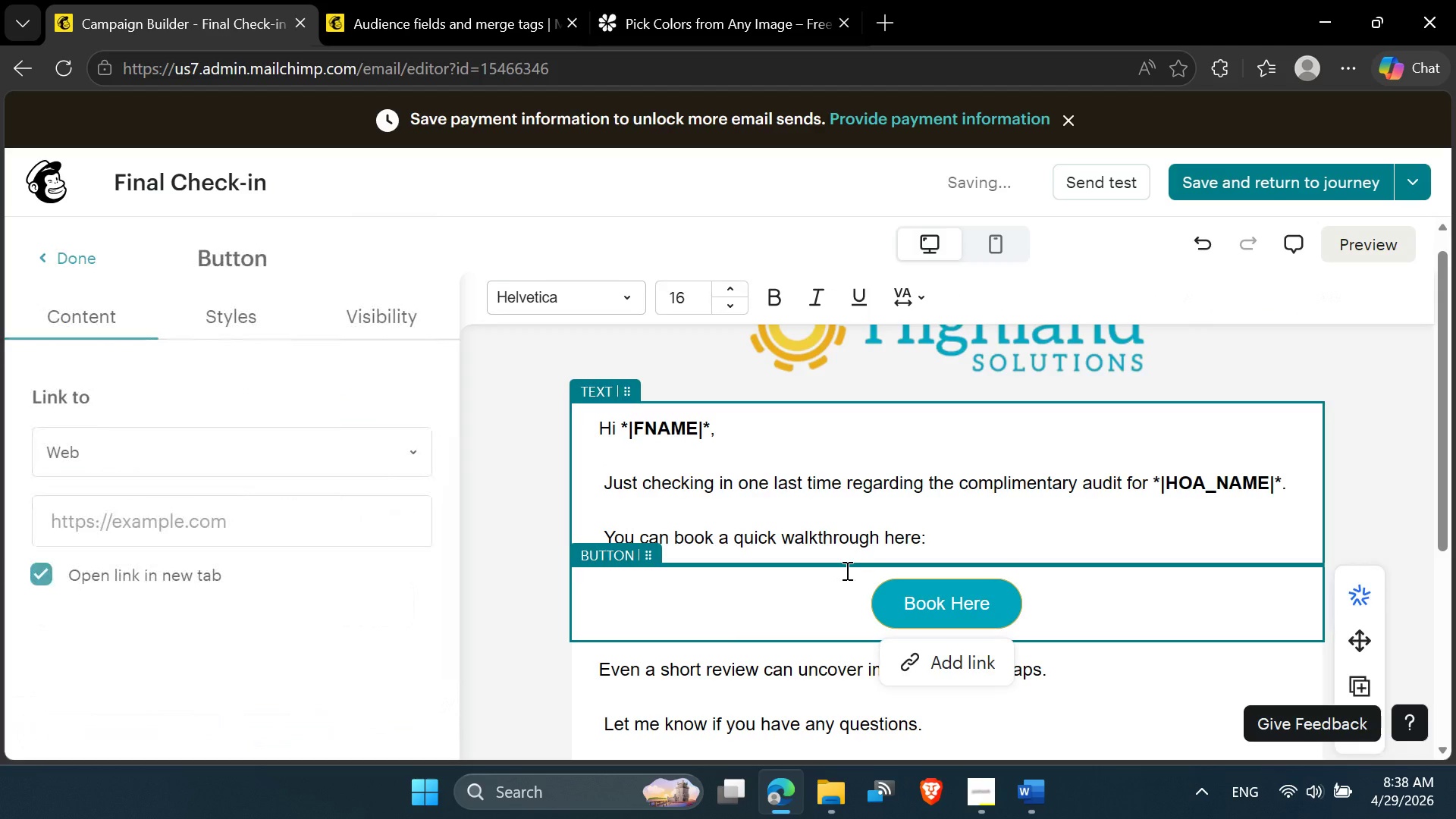 
left_click([833, 588])
 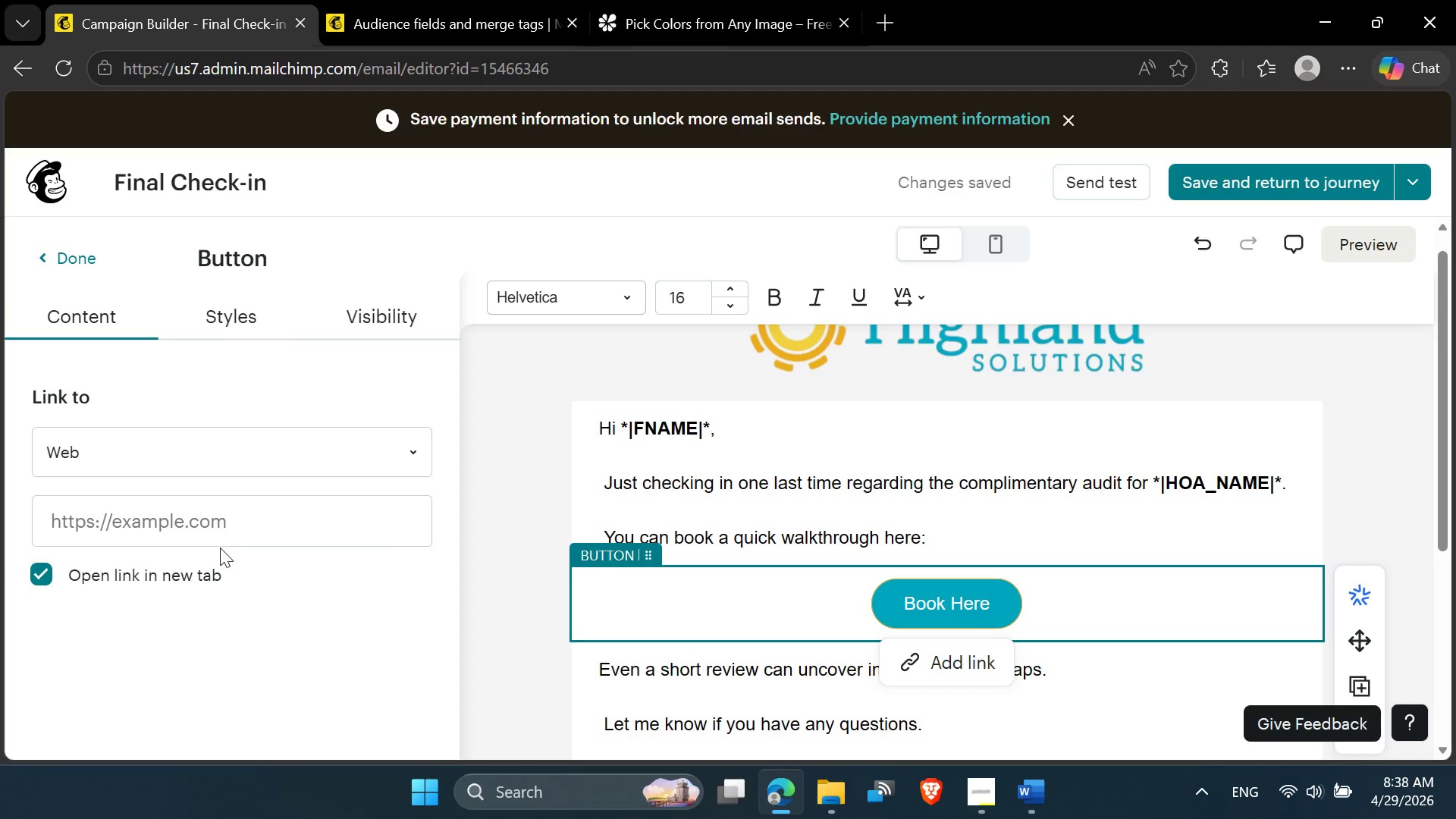 
wait(6.09)
 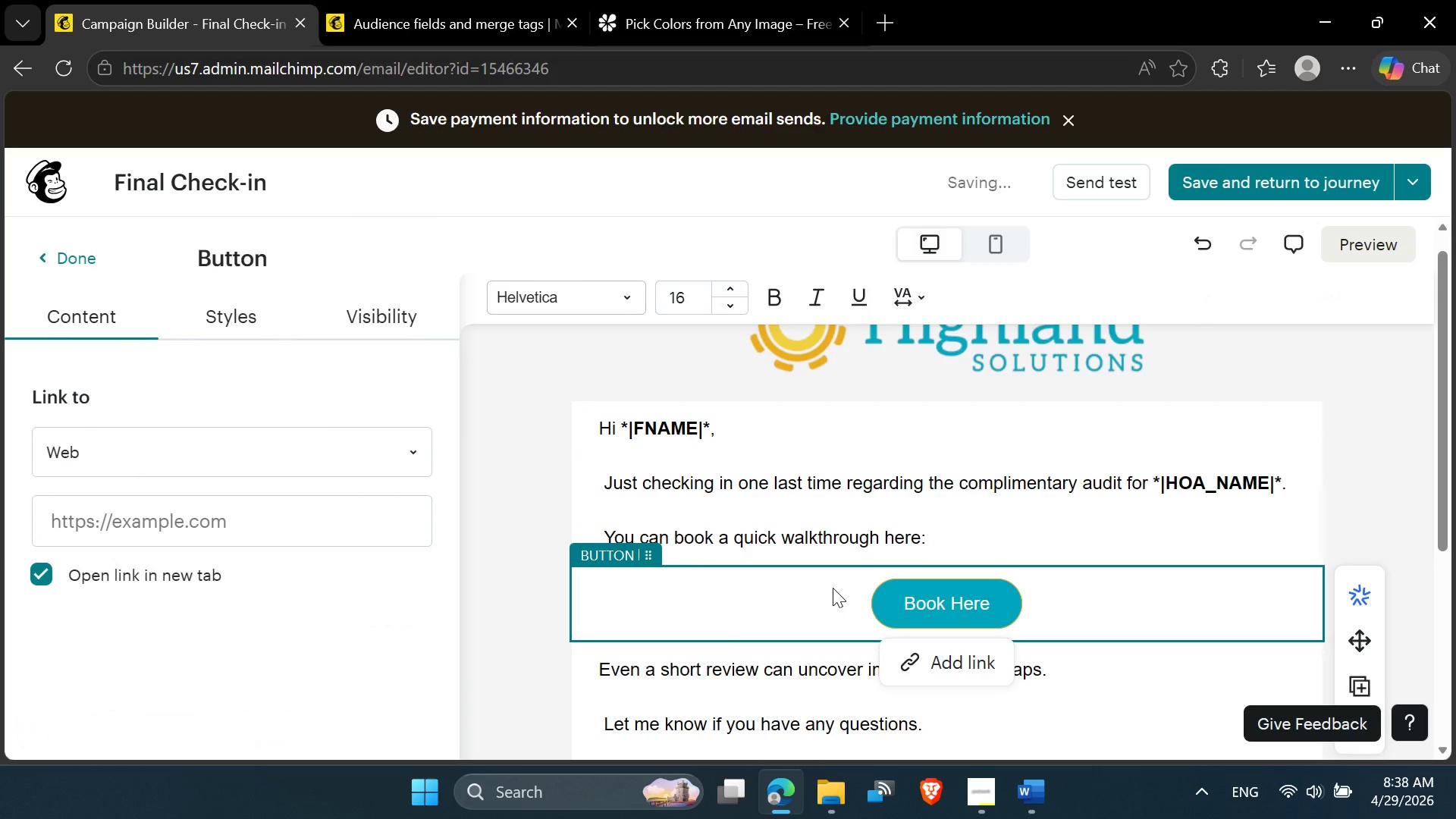 
left_click([212, 527])
 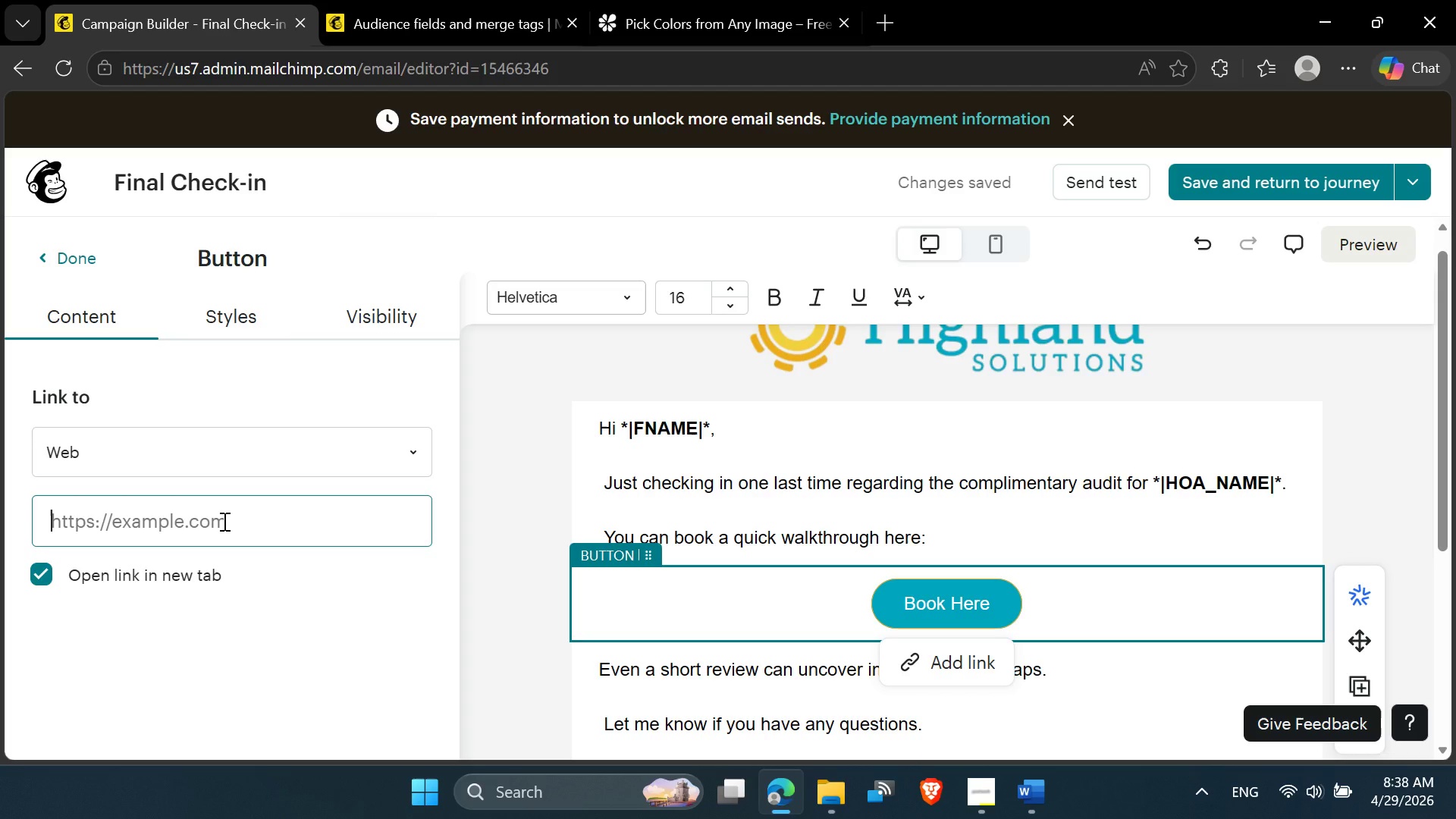 
hold_key(key=ControlLeft, duration=1.5)
 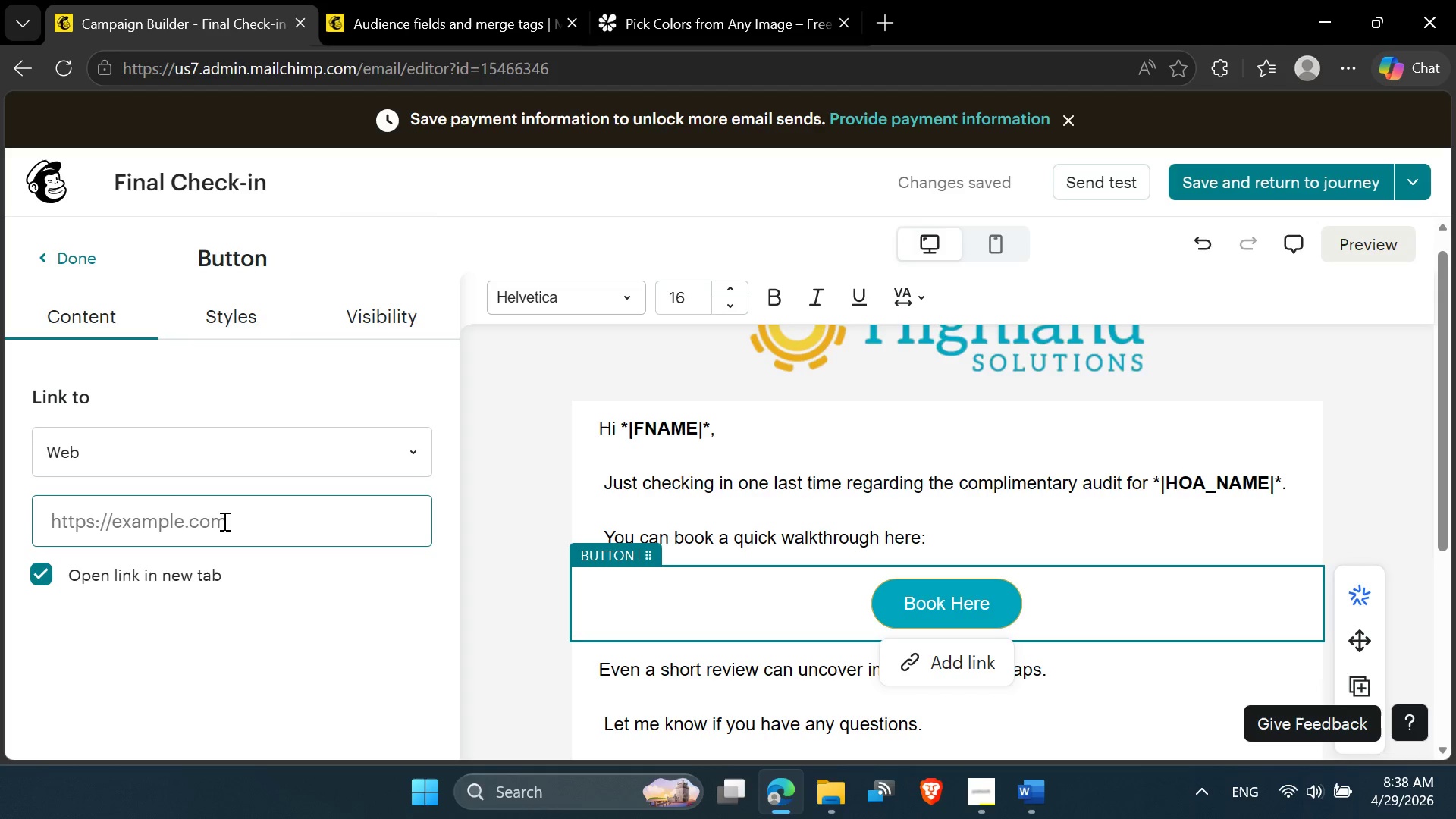 
hold_key(key=ControlLeft, duration=0.5)
 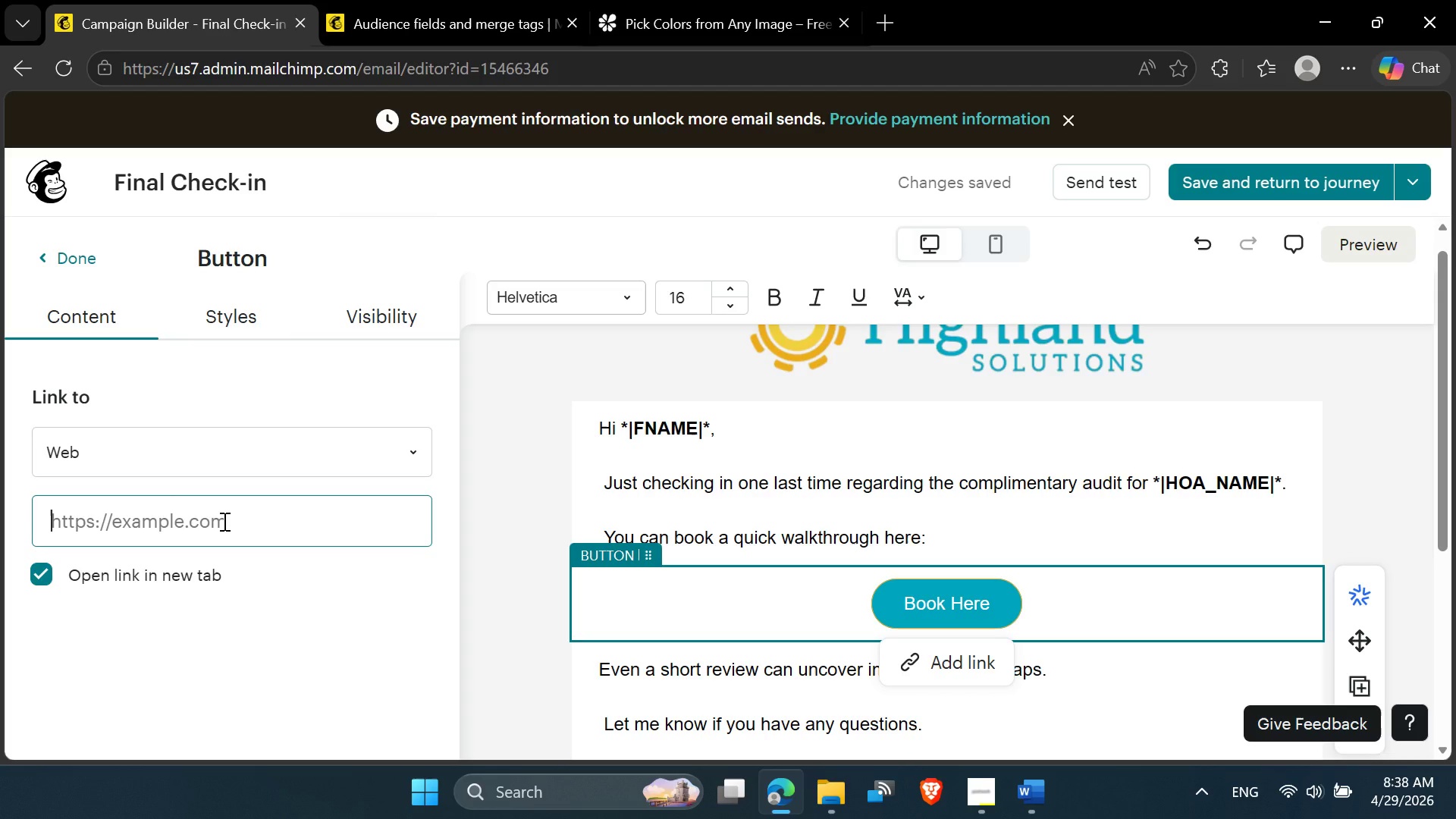 
hold_key(key=ControlLeft, duration=1.5)
 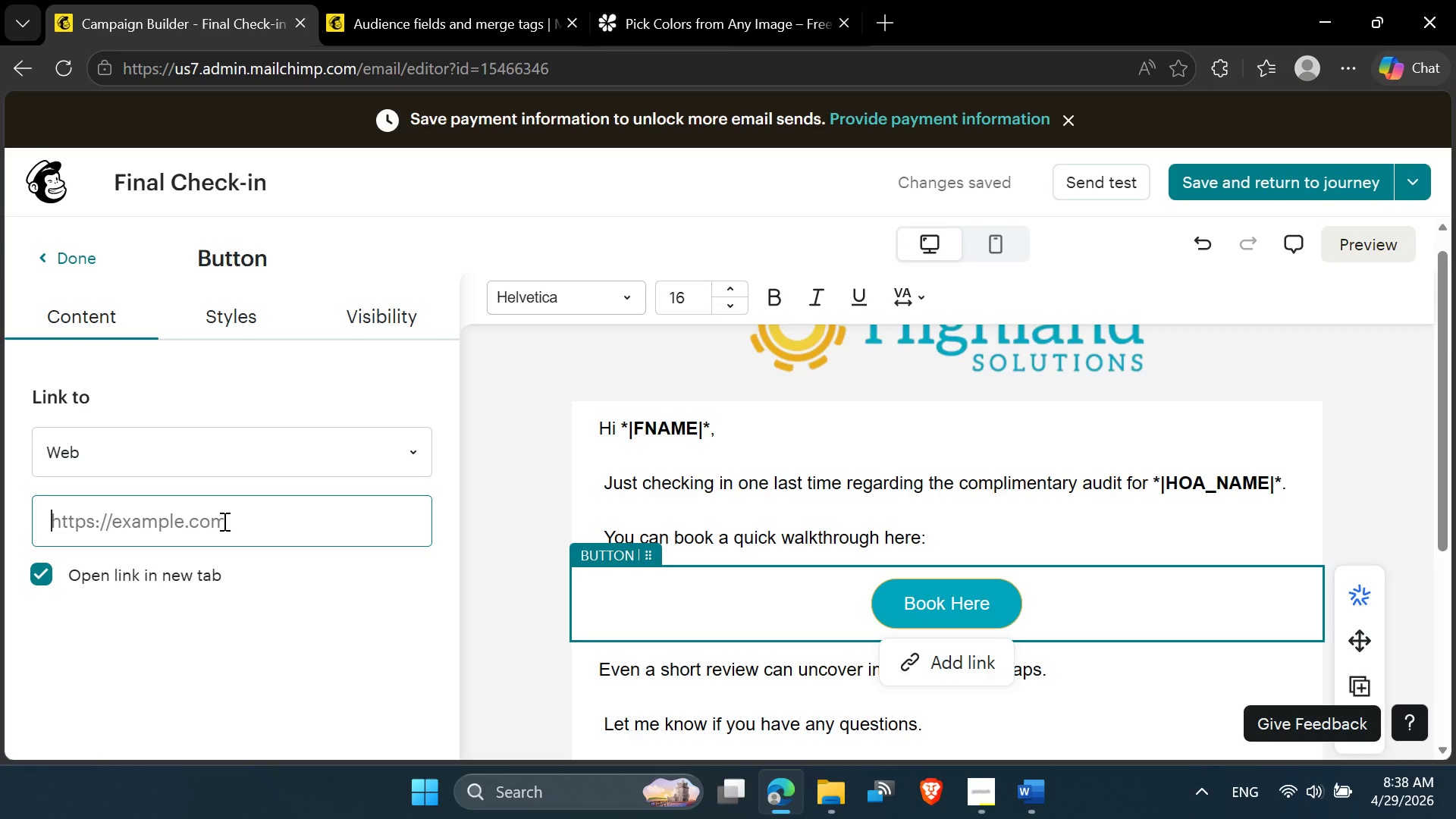 
key(Meta+V)
 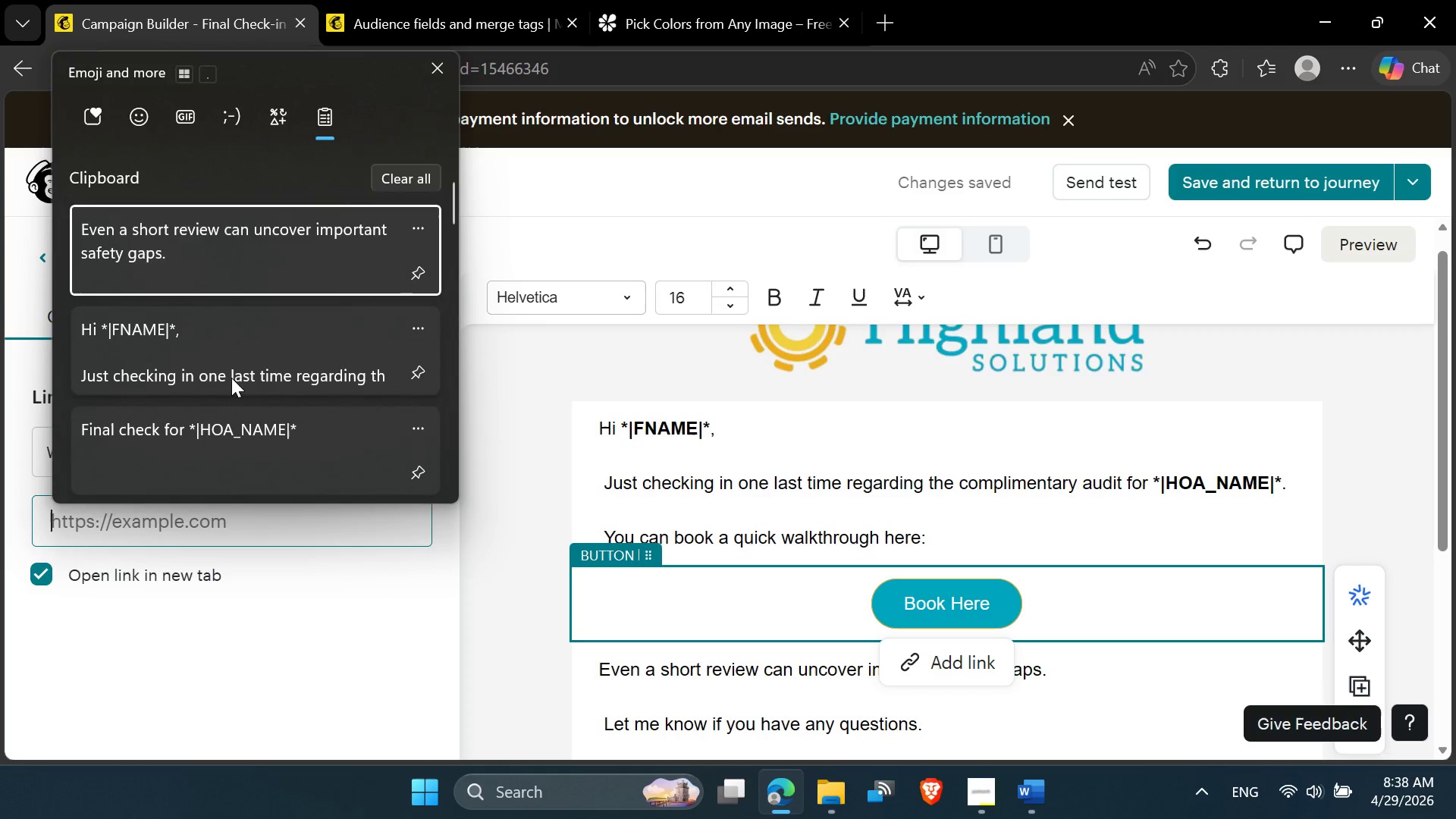 
scroll: coordinate [231, 384], scroll_direction: down, amount: 18.0
 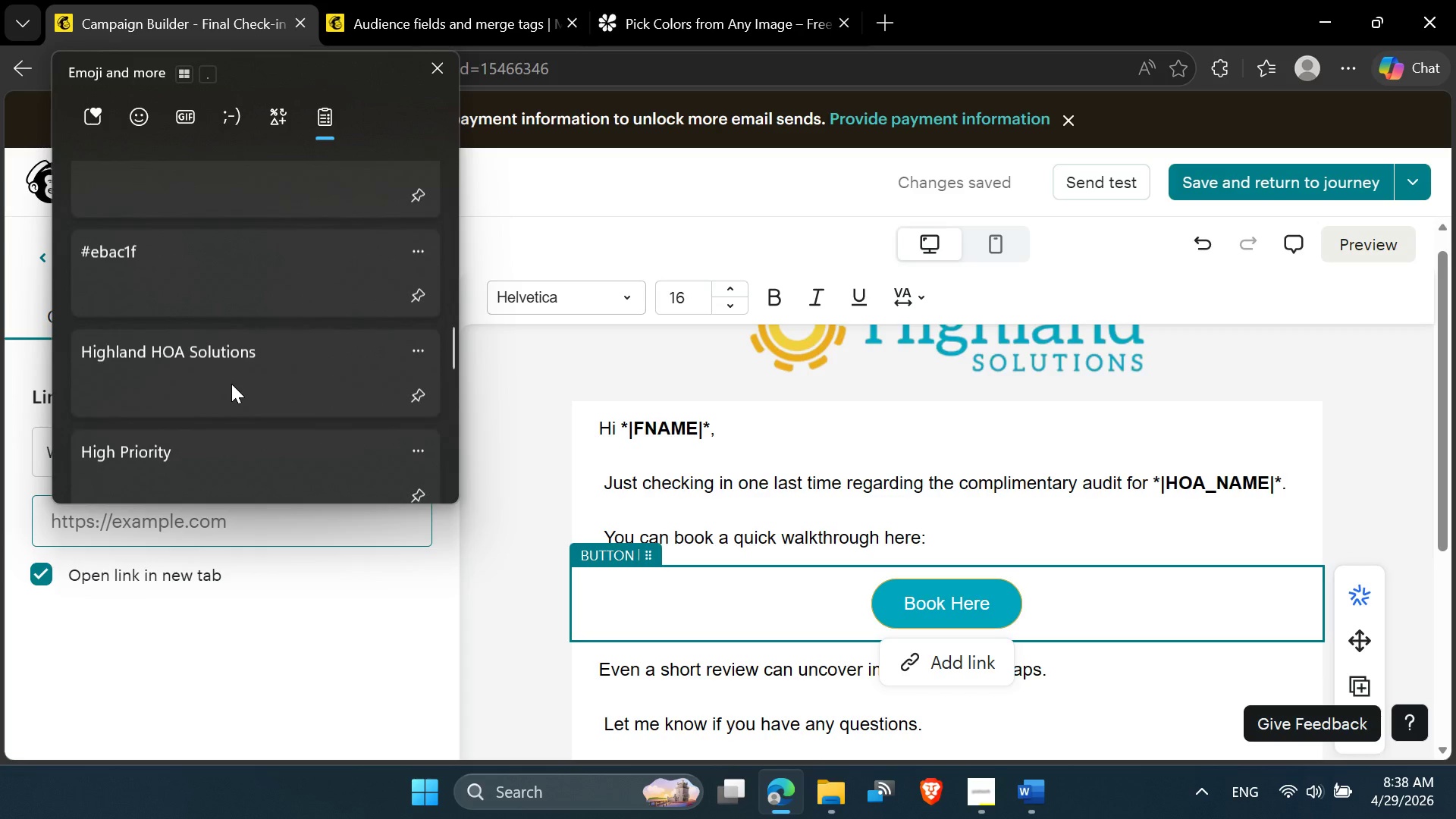 
left_click([231, 379])
 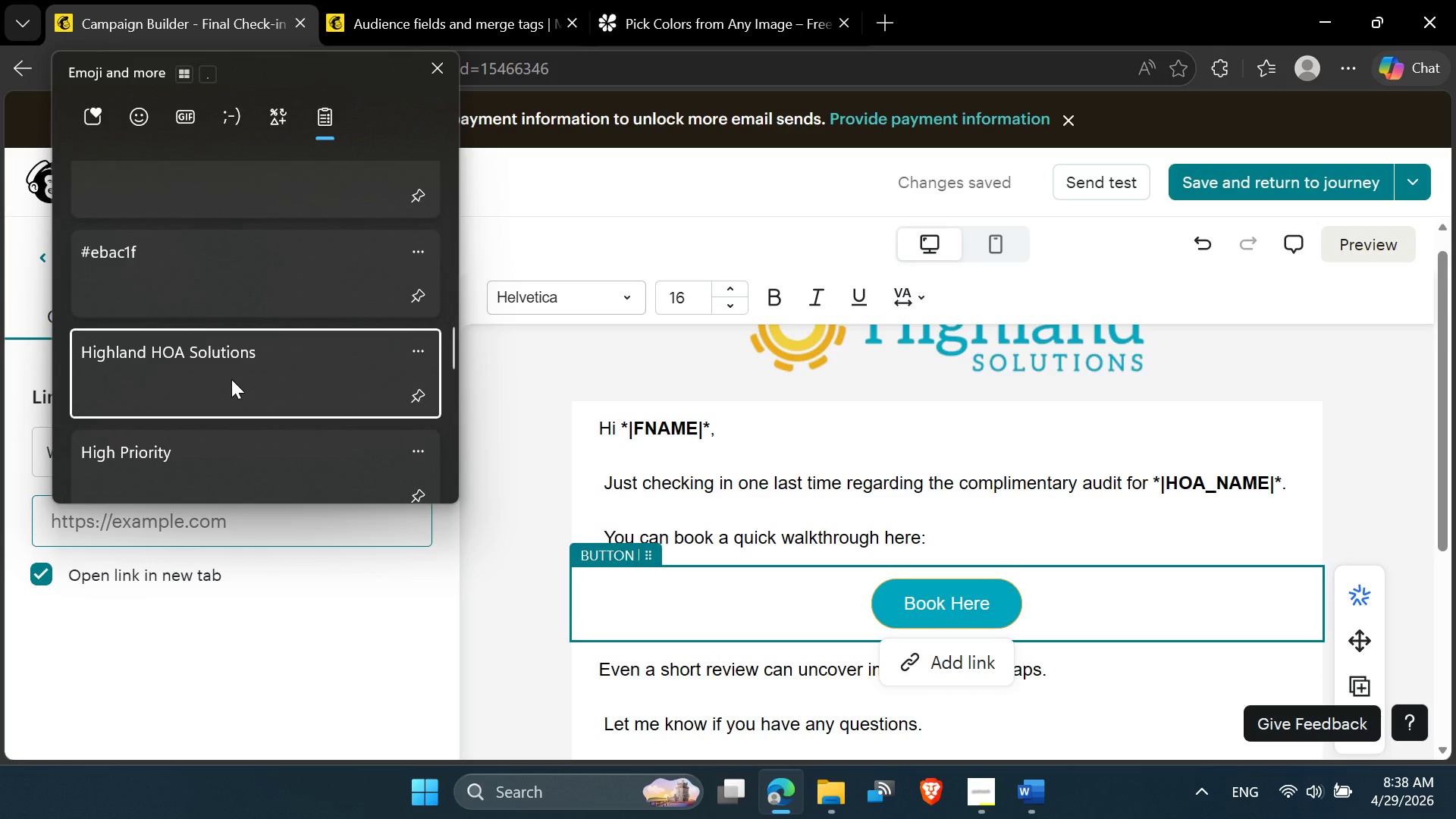 
key(Control+ControlLeft)
 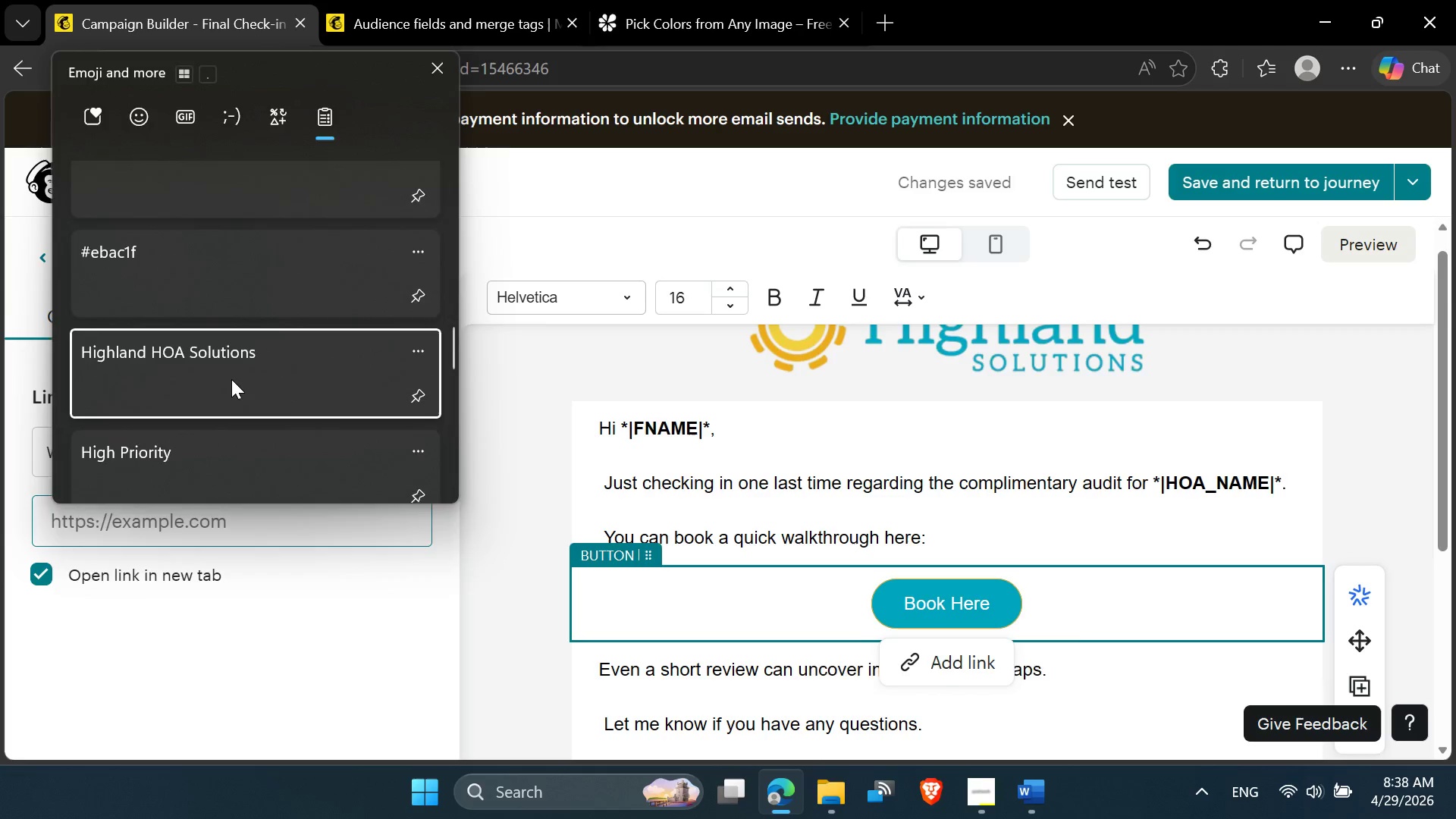 
left_click([190, 519])
 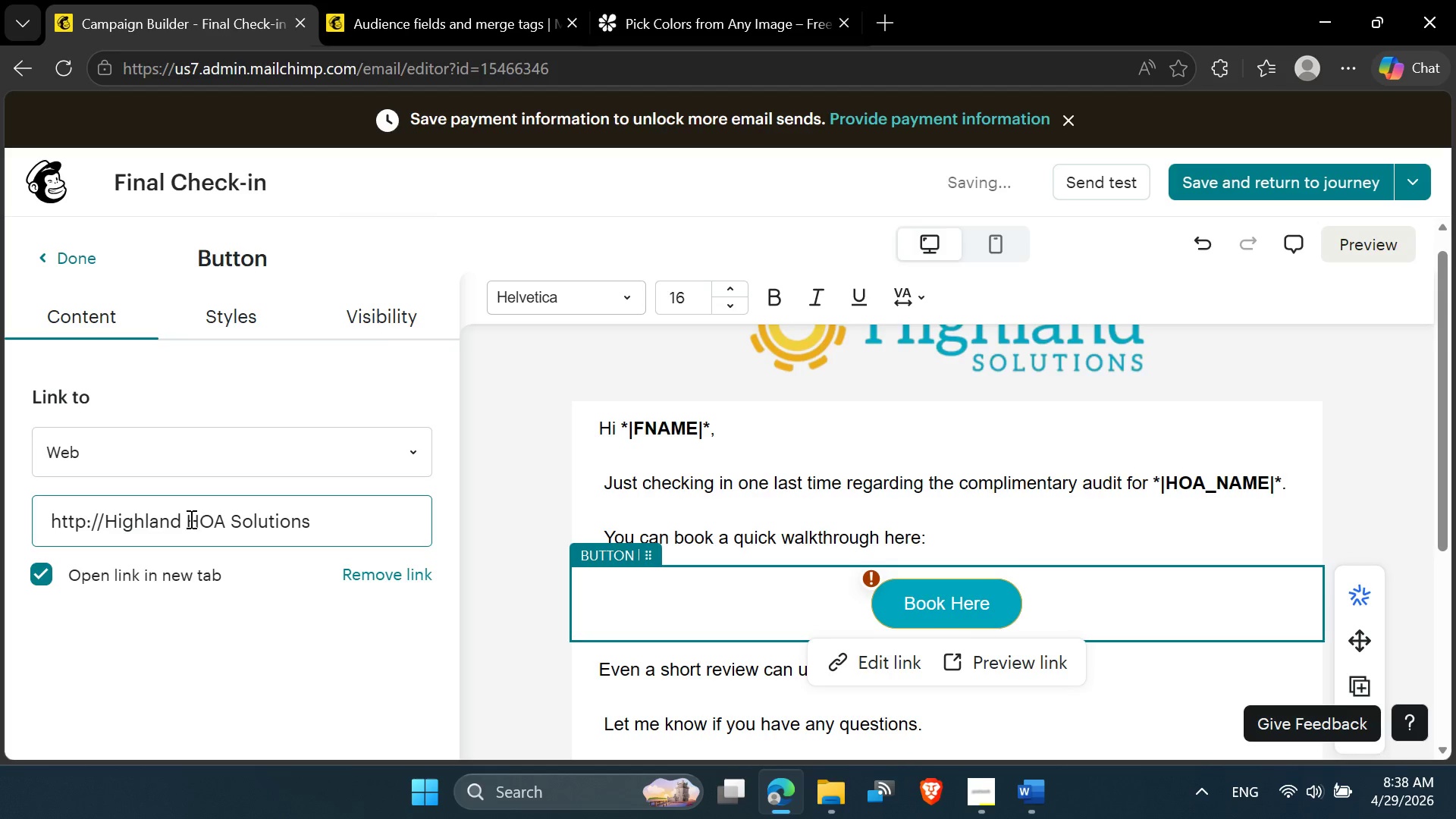 
key(Backspace)
 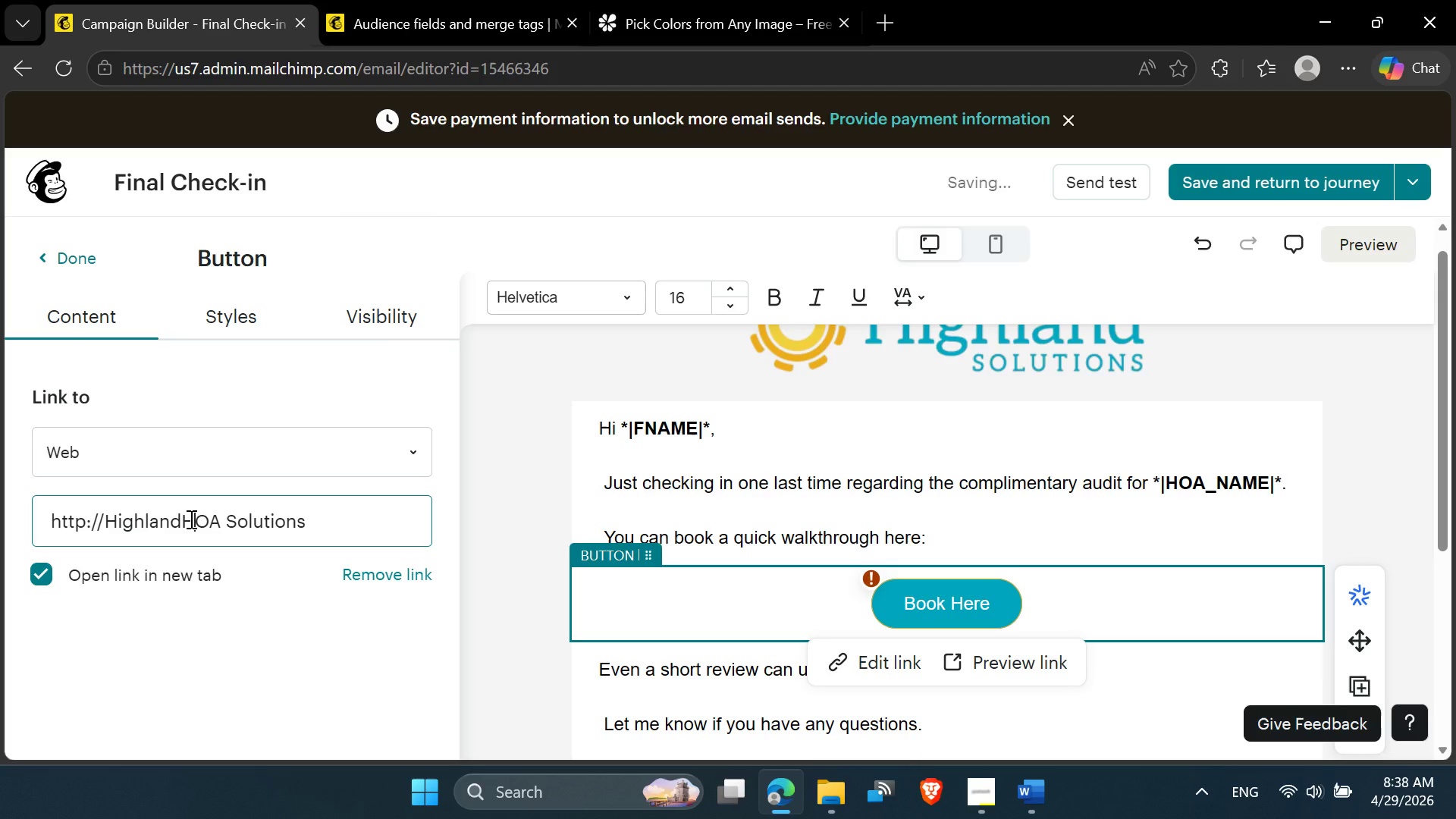 
key(ArrowRight)
 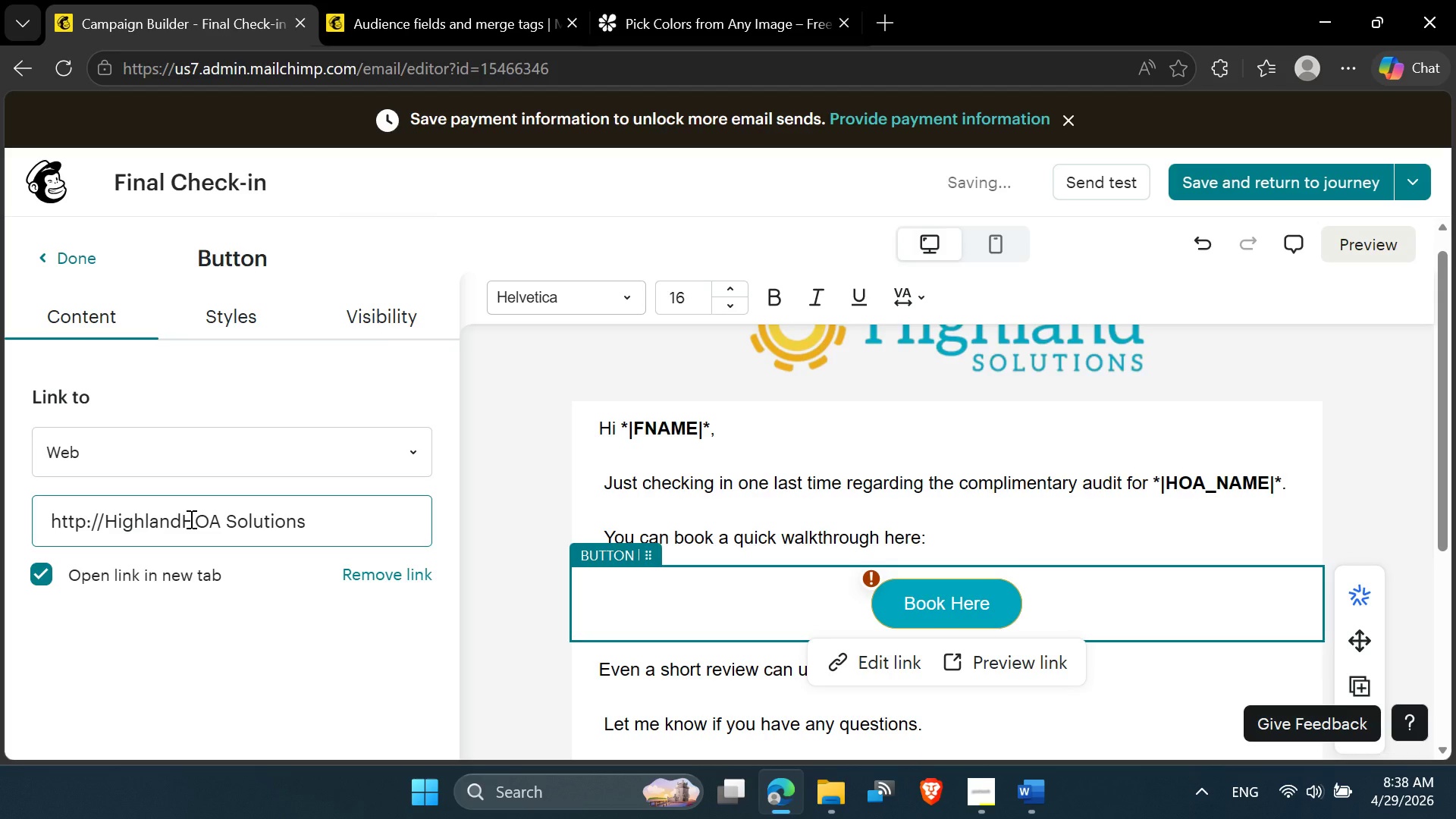 
key(ArrowLeft)
 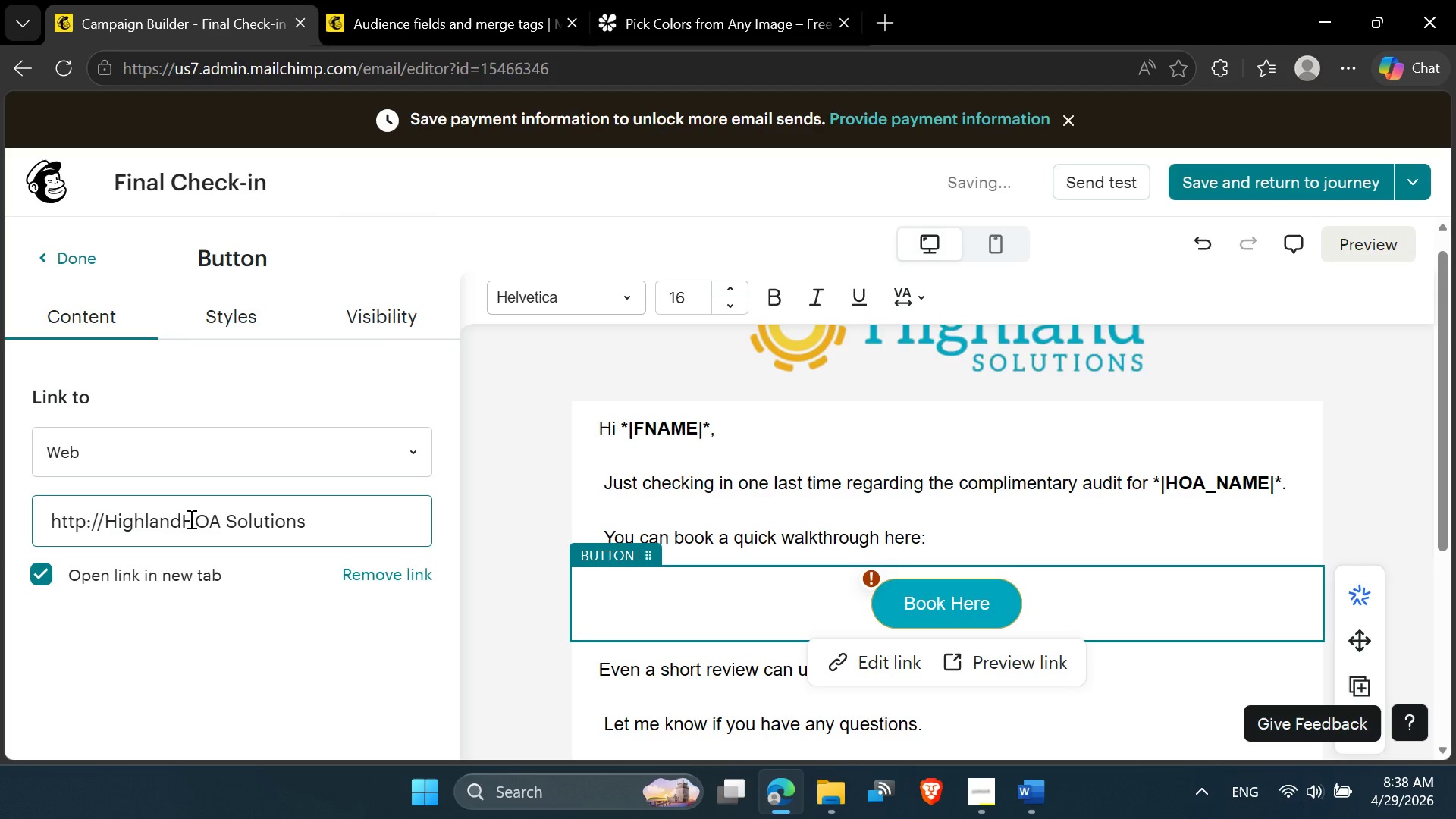 
key(Minus)
 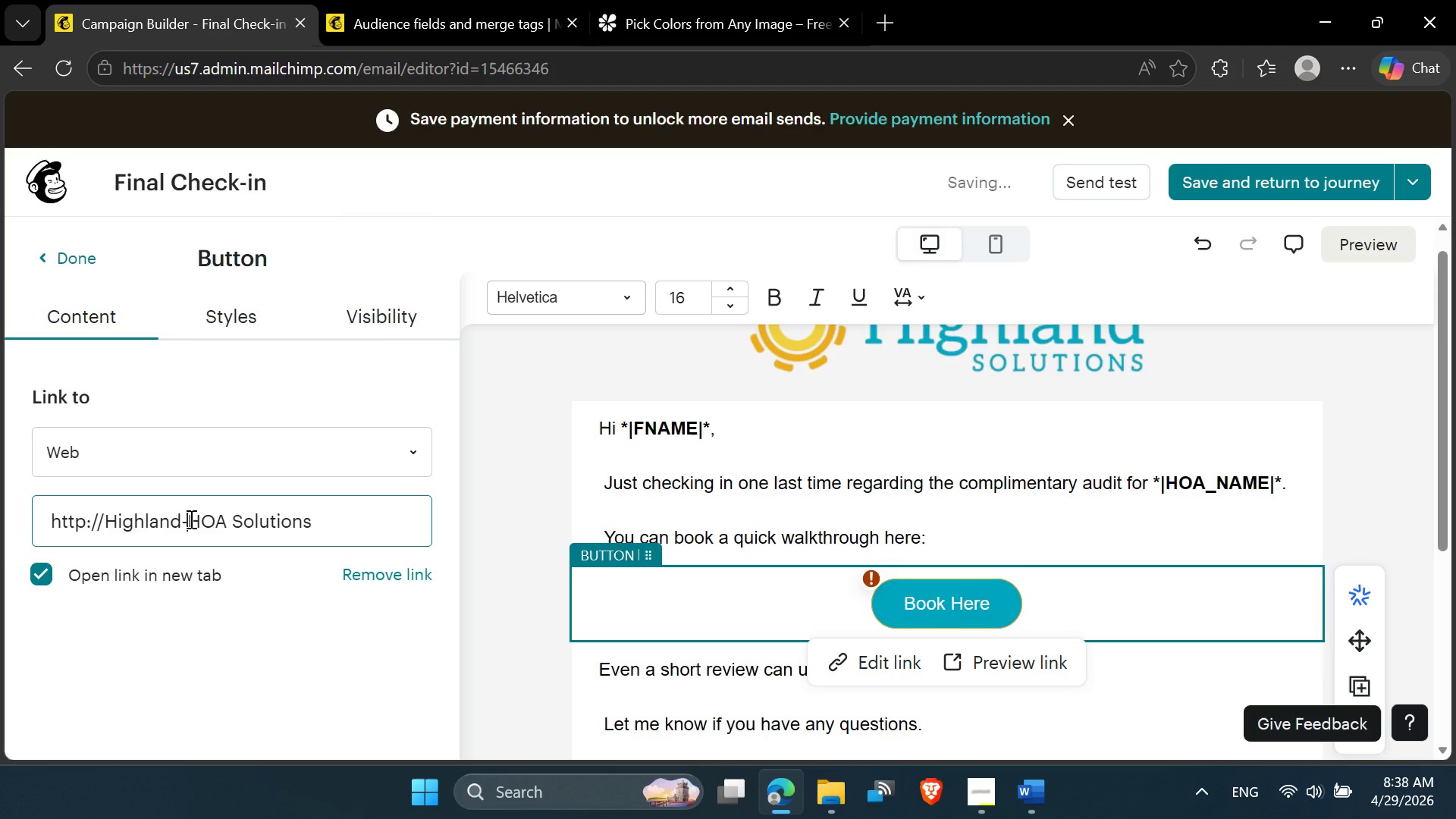 
key(ArrowRight)
 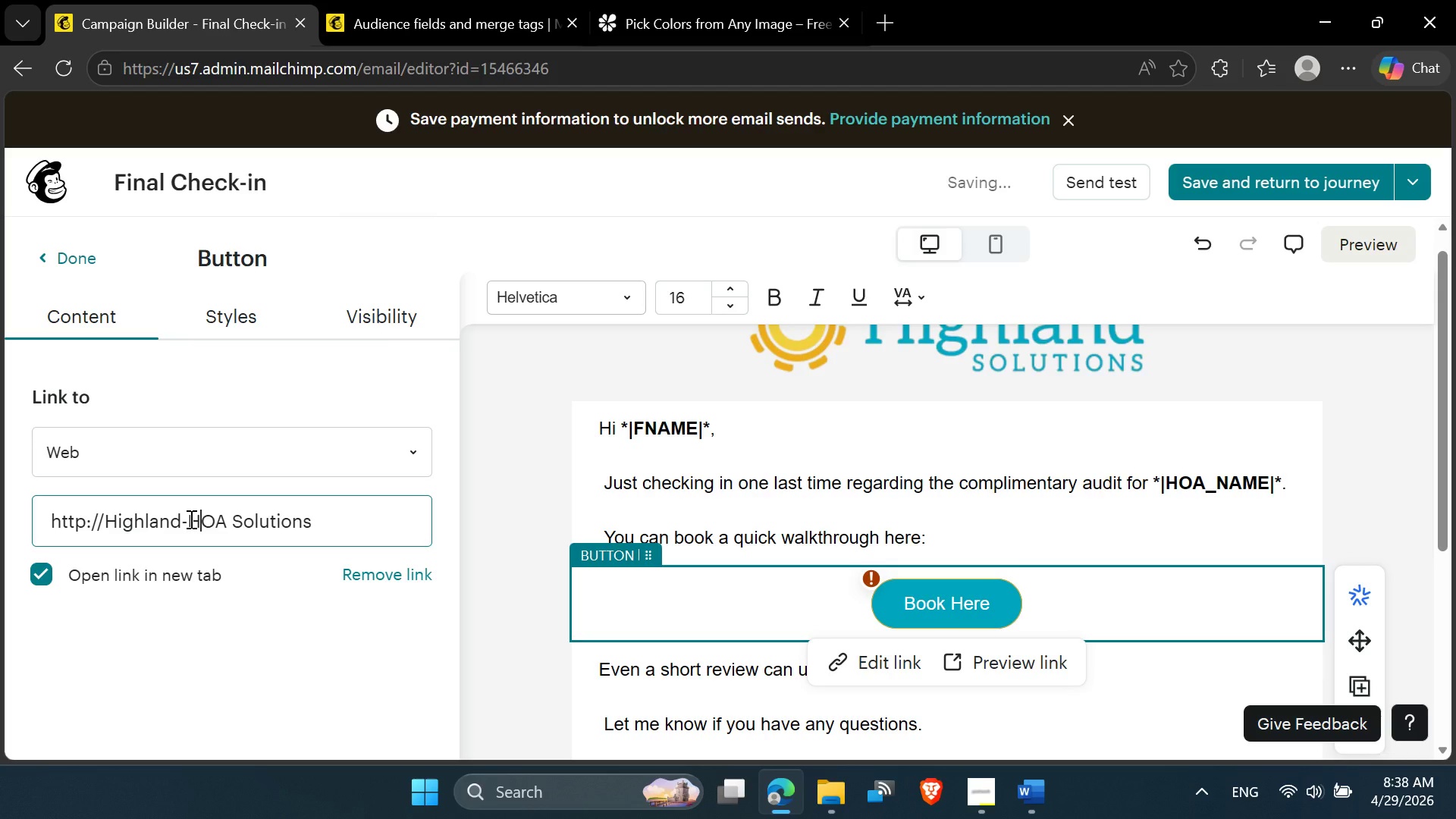 
key(ArrowRight)
 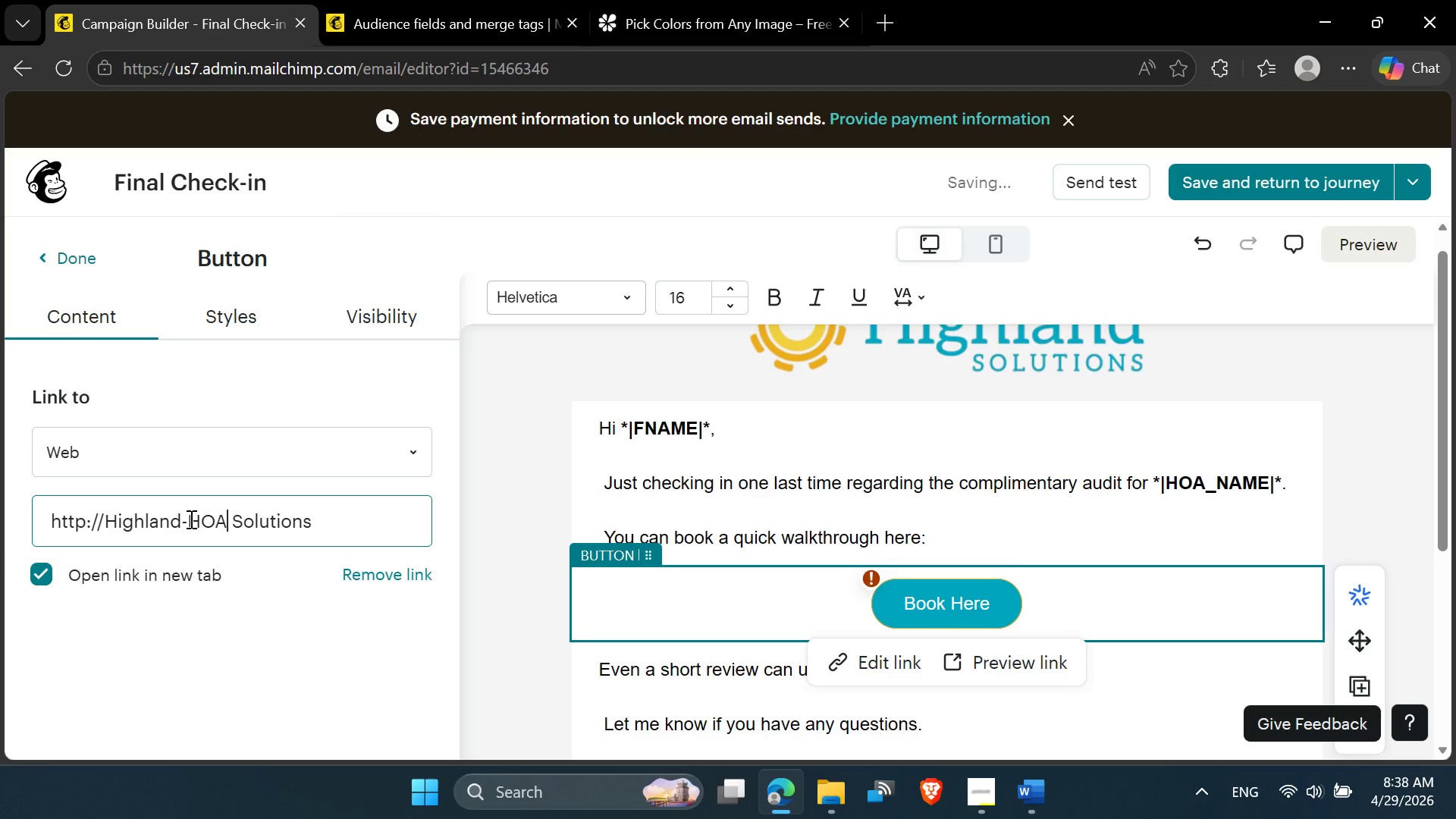 
key(ArrowRight)
 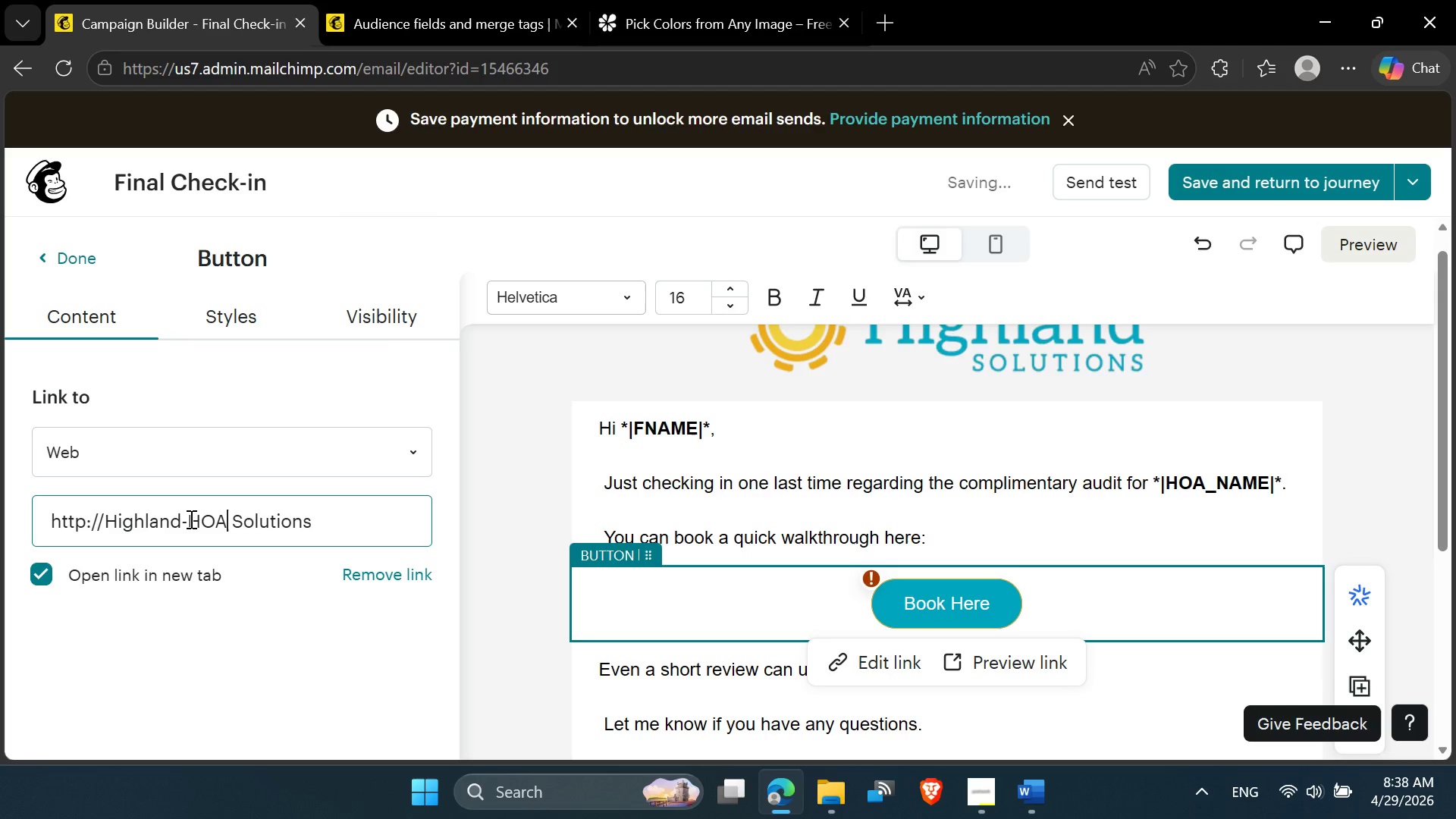 
key(ArrowRight)
 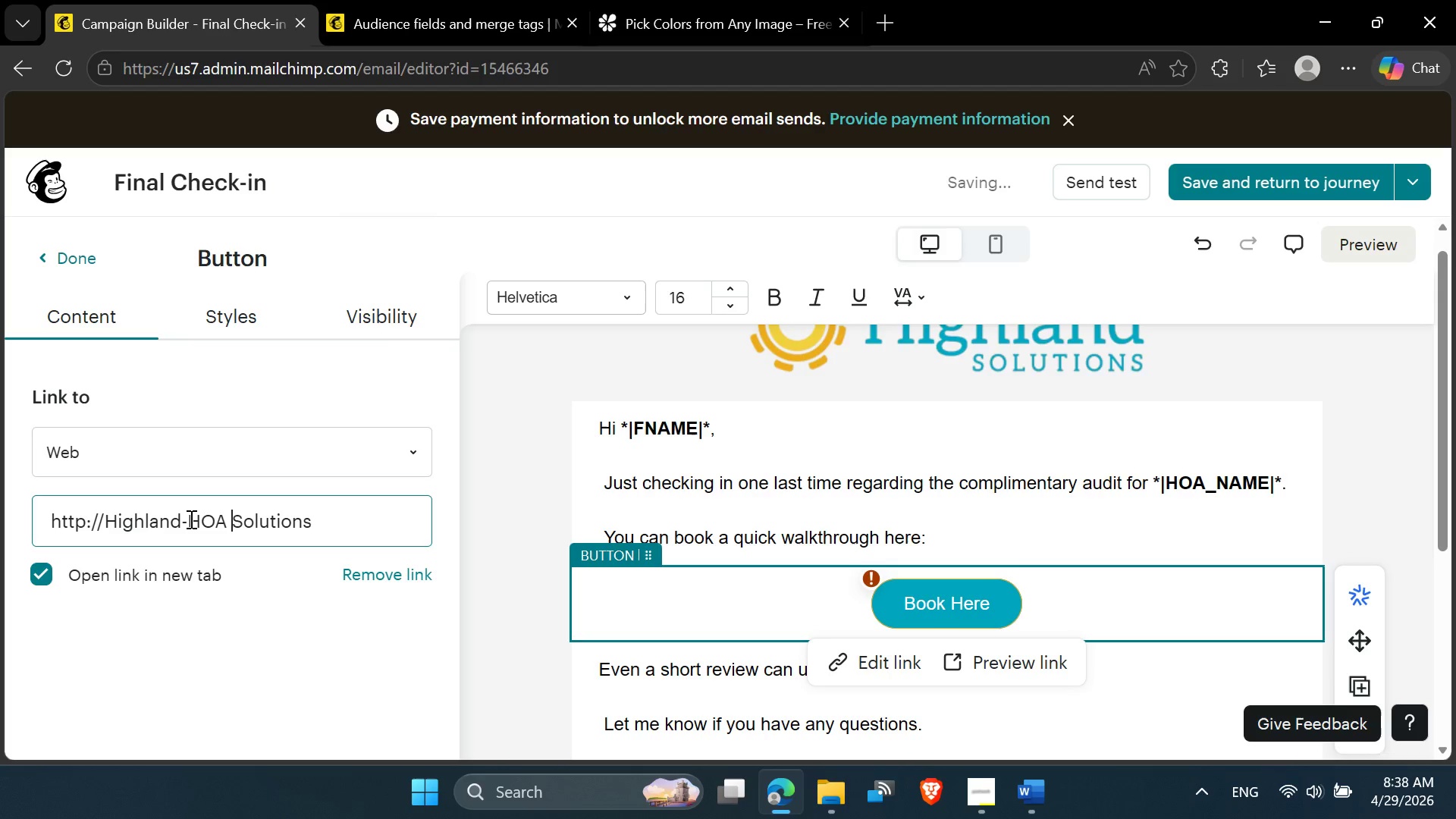 
key(Backspace)
 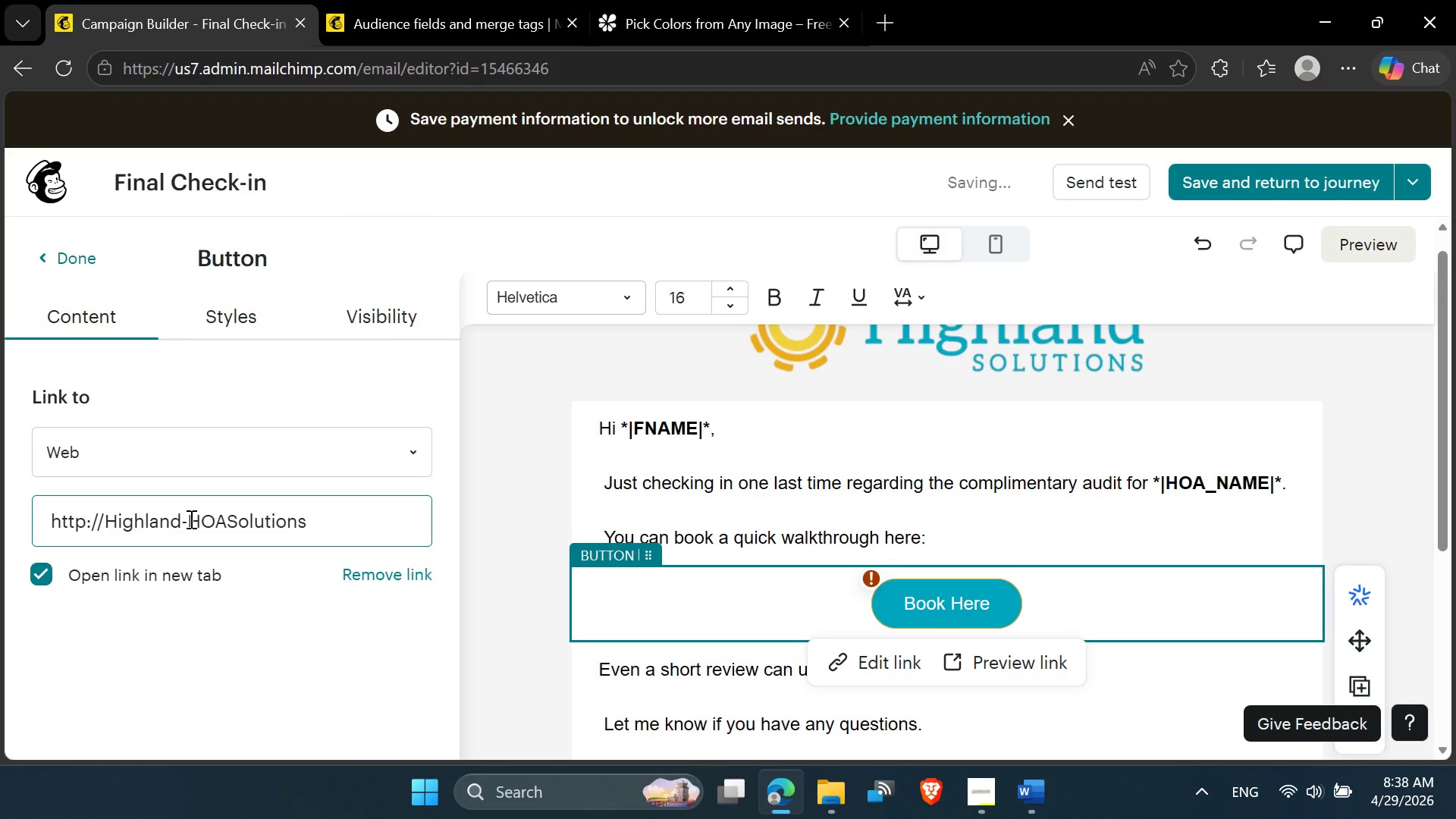 
key(Minus)
 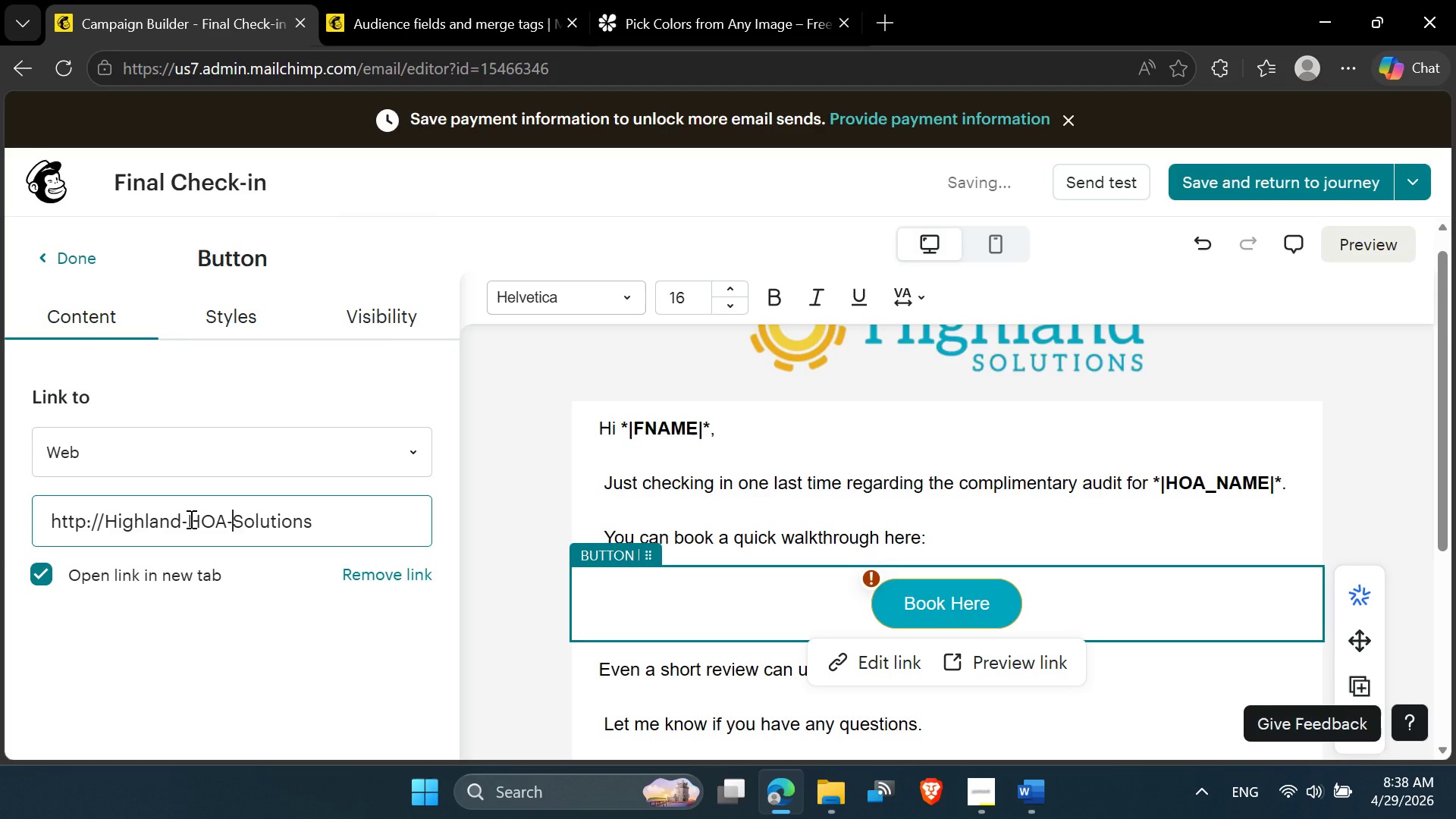 
key(ArrowRight)
 